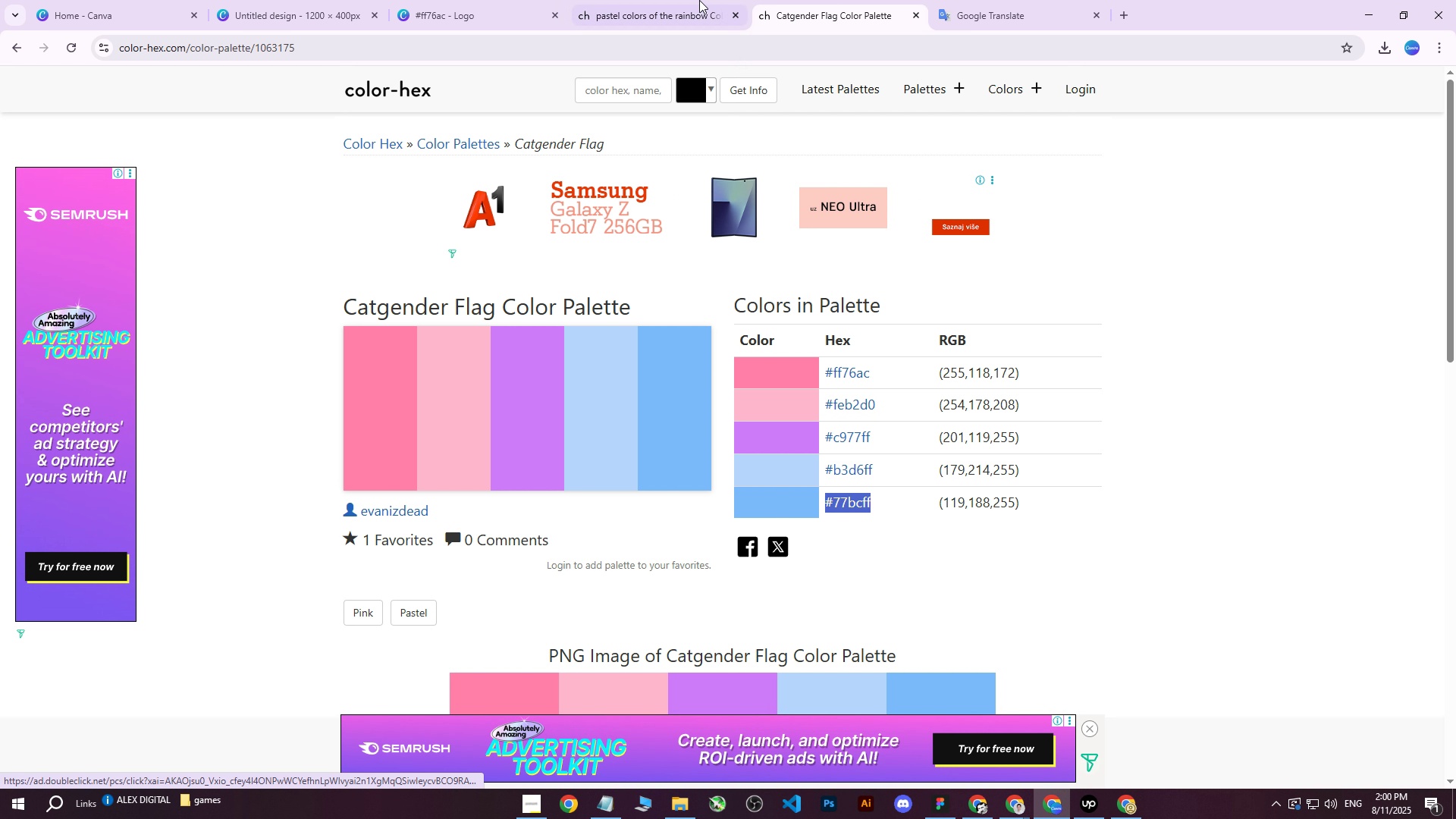 
left_click([698, 0])
 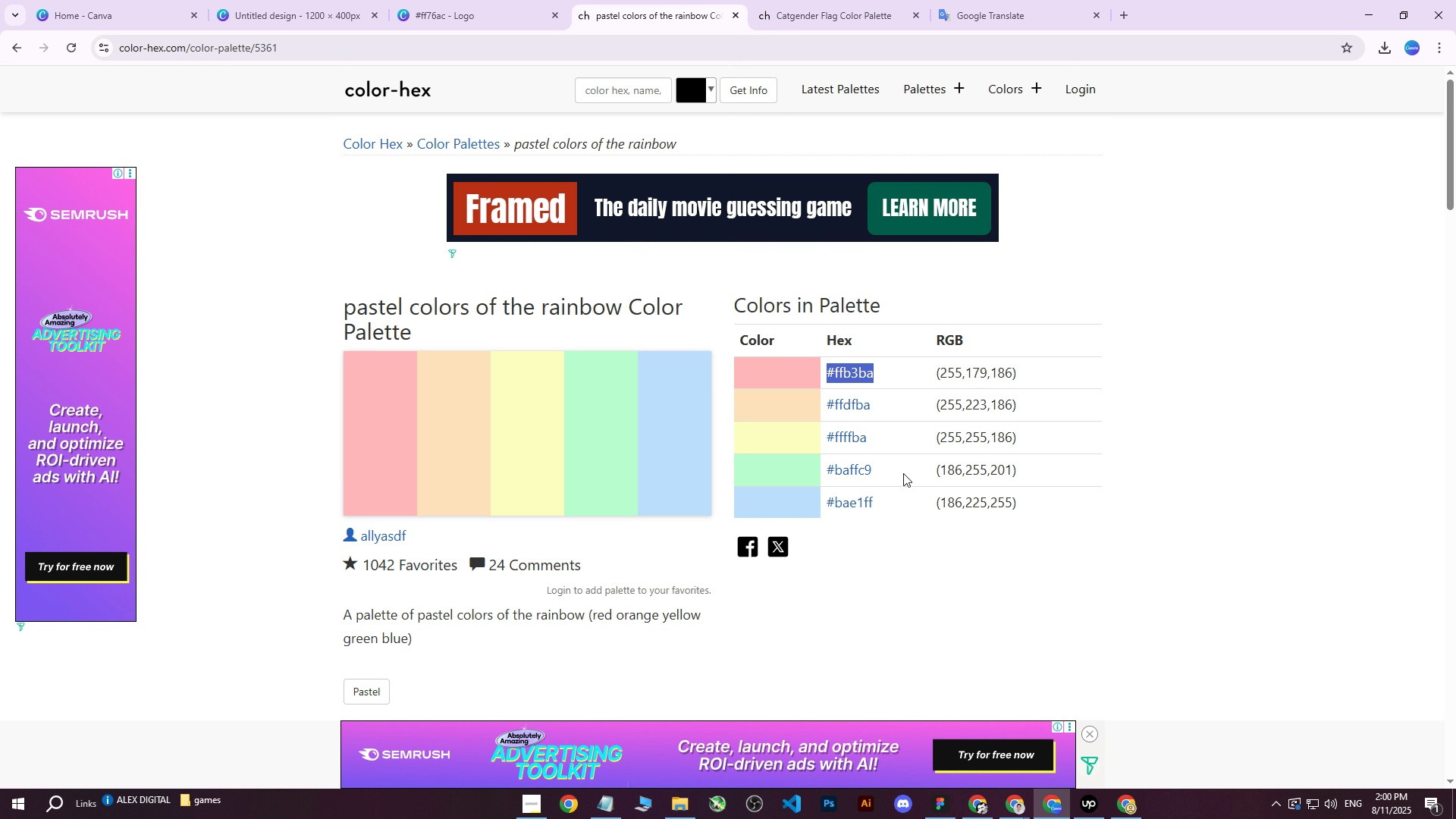 
left_click_drag(start_coordinate=[891, 496], to_coordinate=[827, 508])
 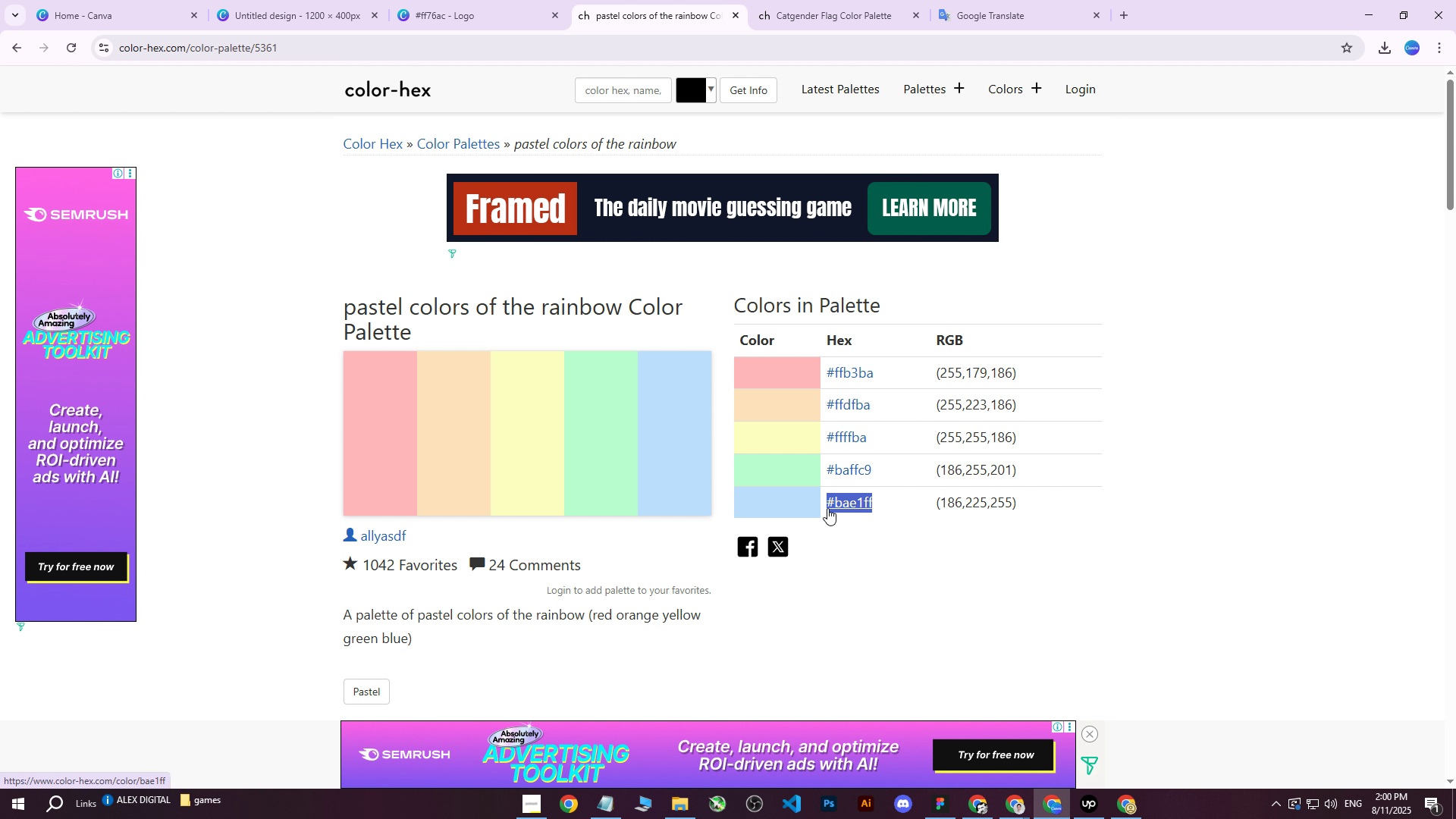 
key(Control+ControlLeft)
 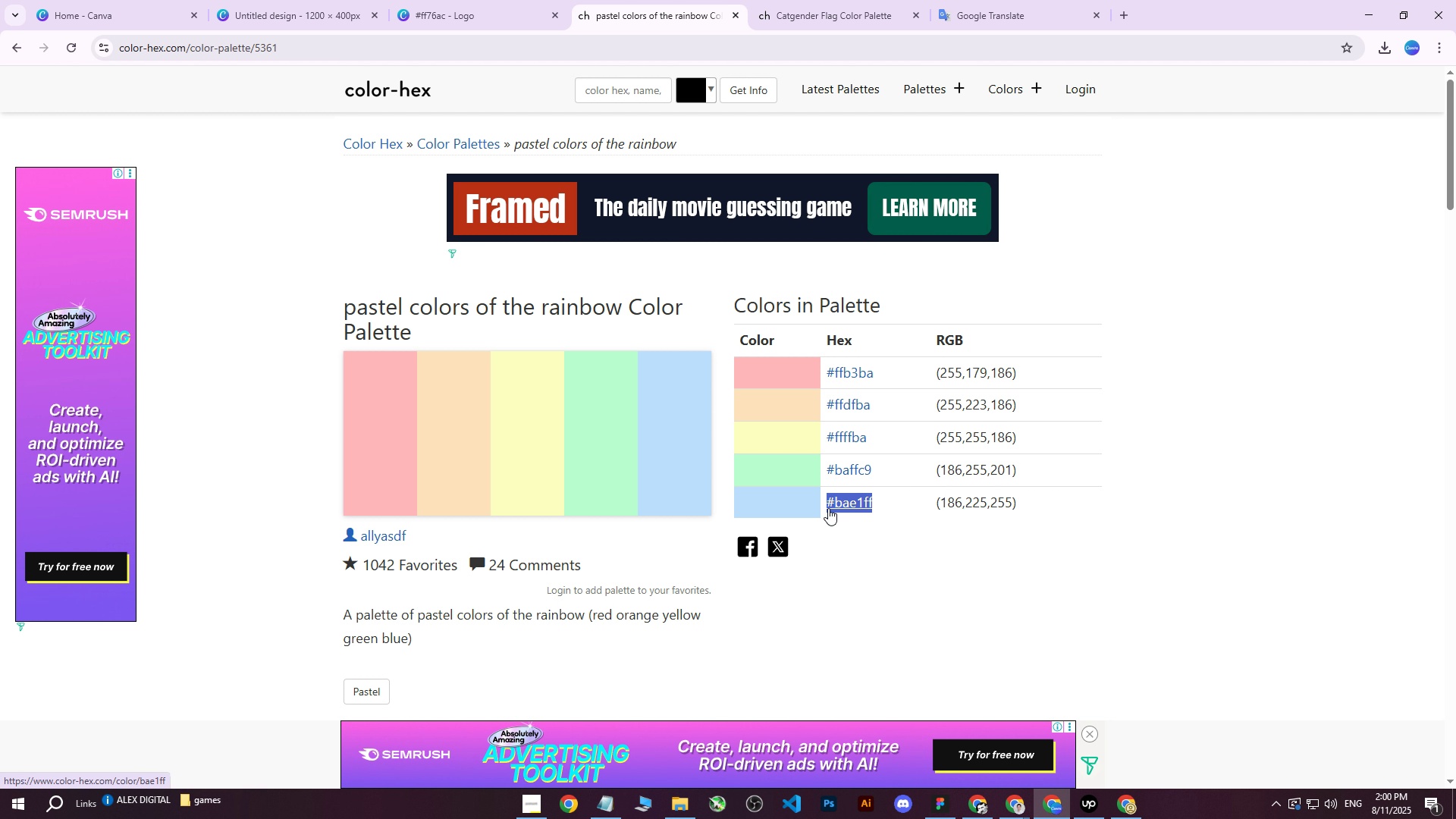 
key(Control+C)
 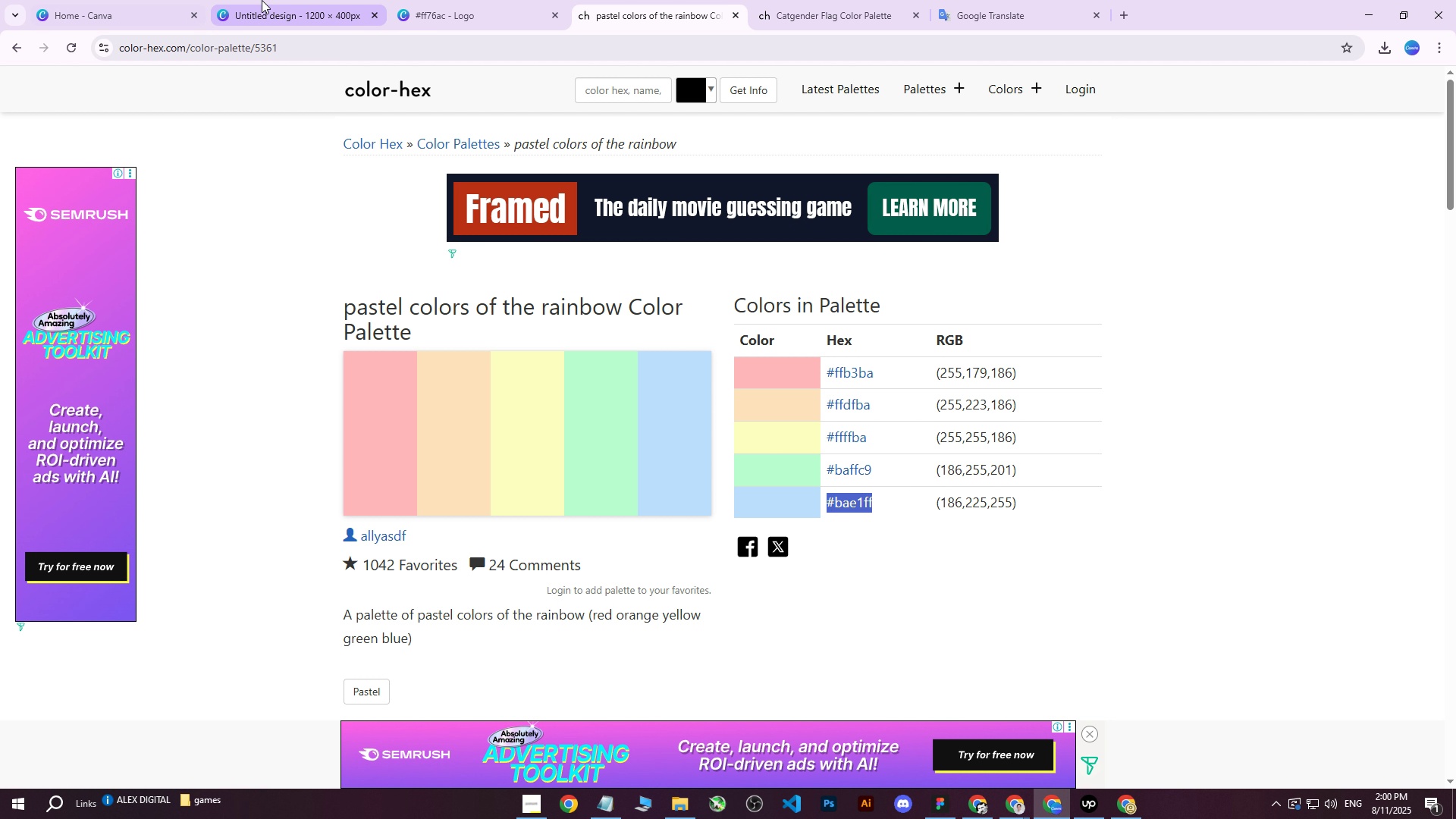 
left_click([262, 0])
 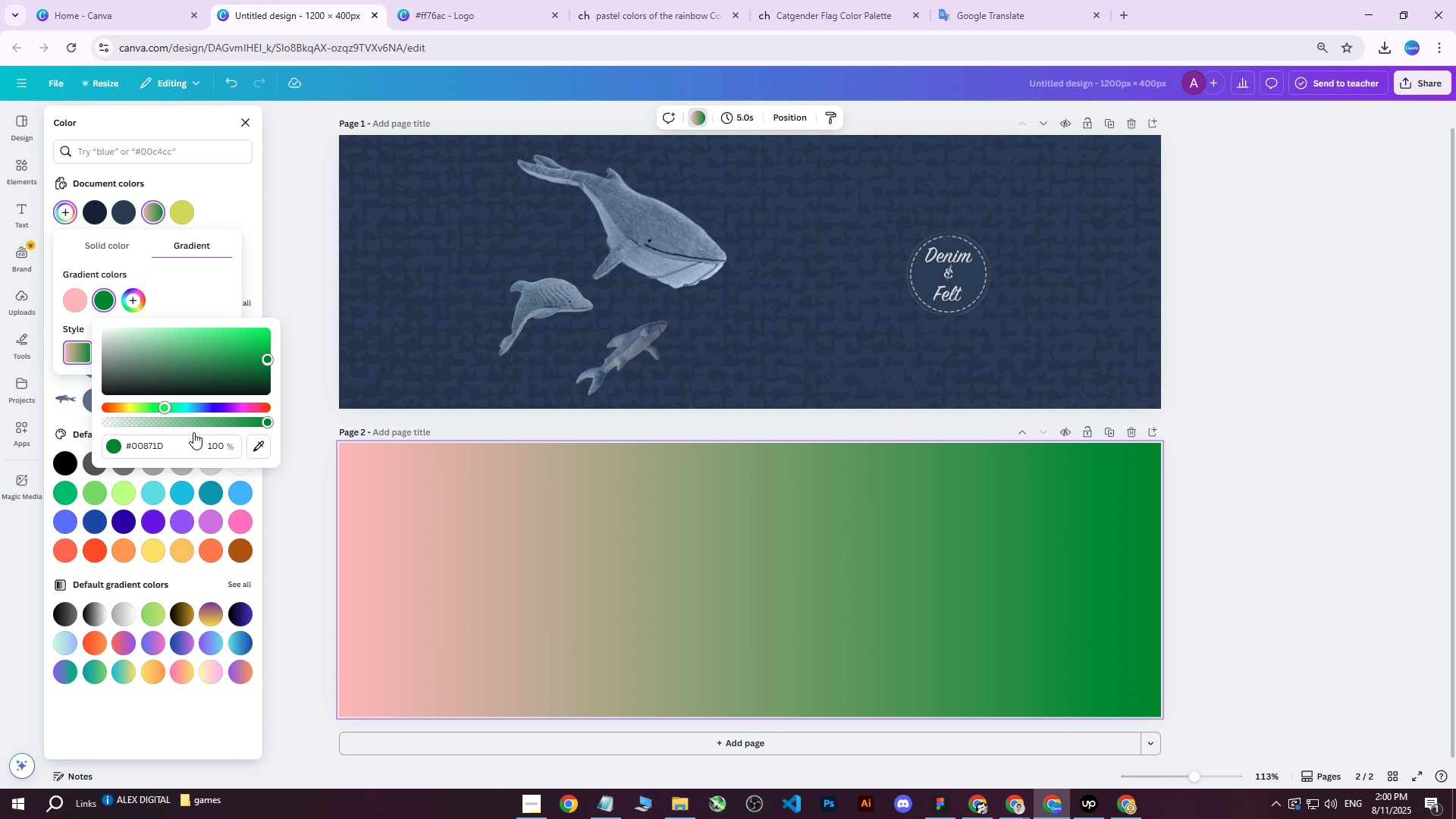 
left_click_drag(start_coordinate=[185, 445], to_coordinate=[44, 436])
 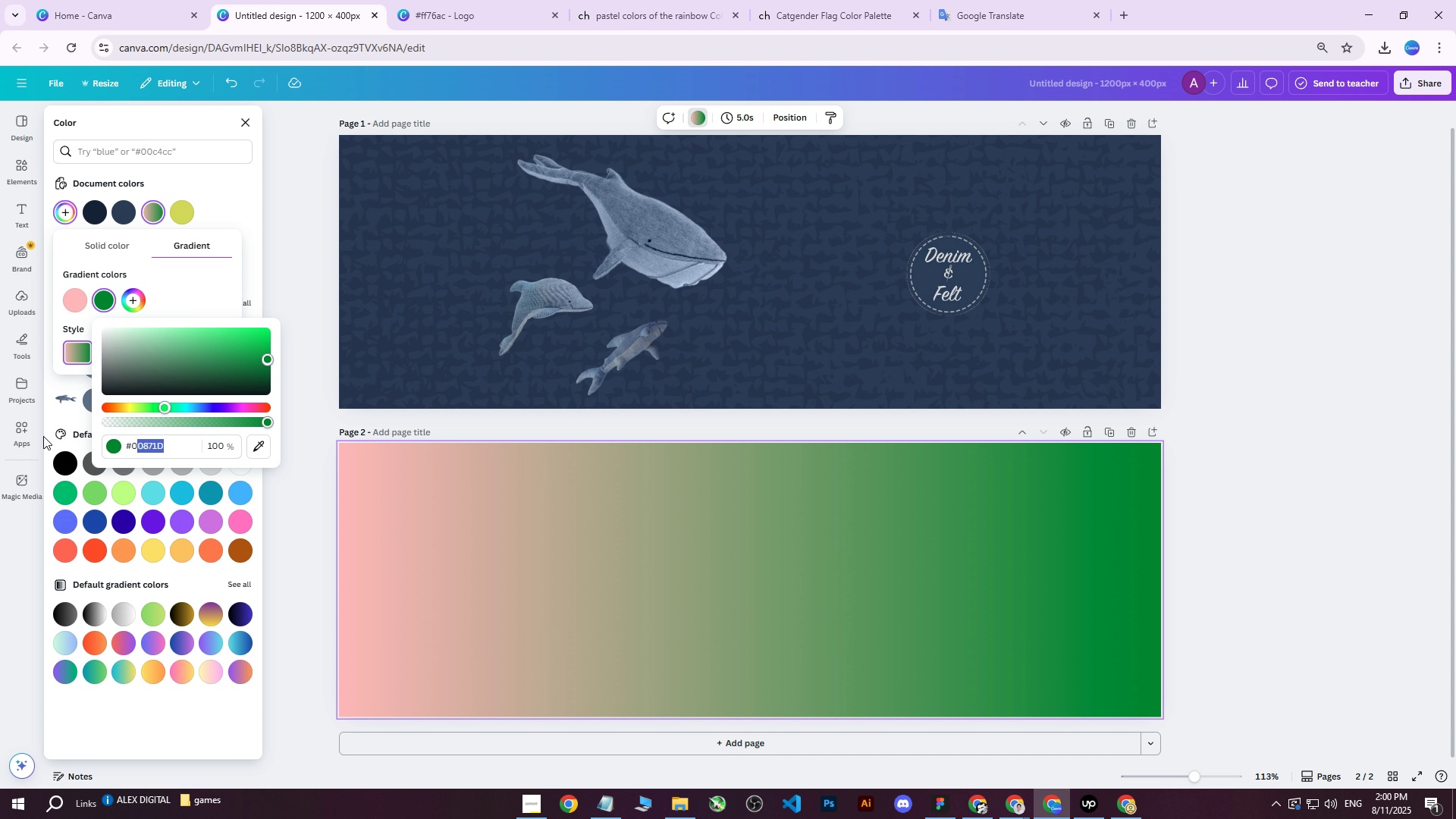 
hold_key(key=ControlLeft, duration=0.46)
 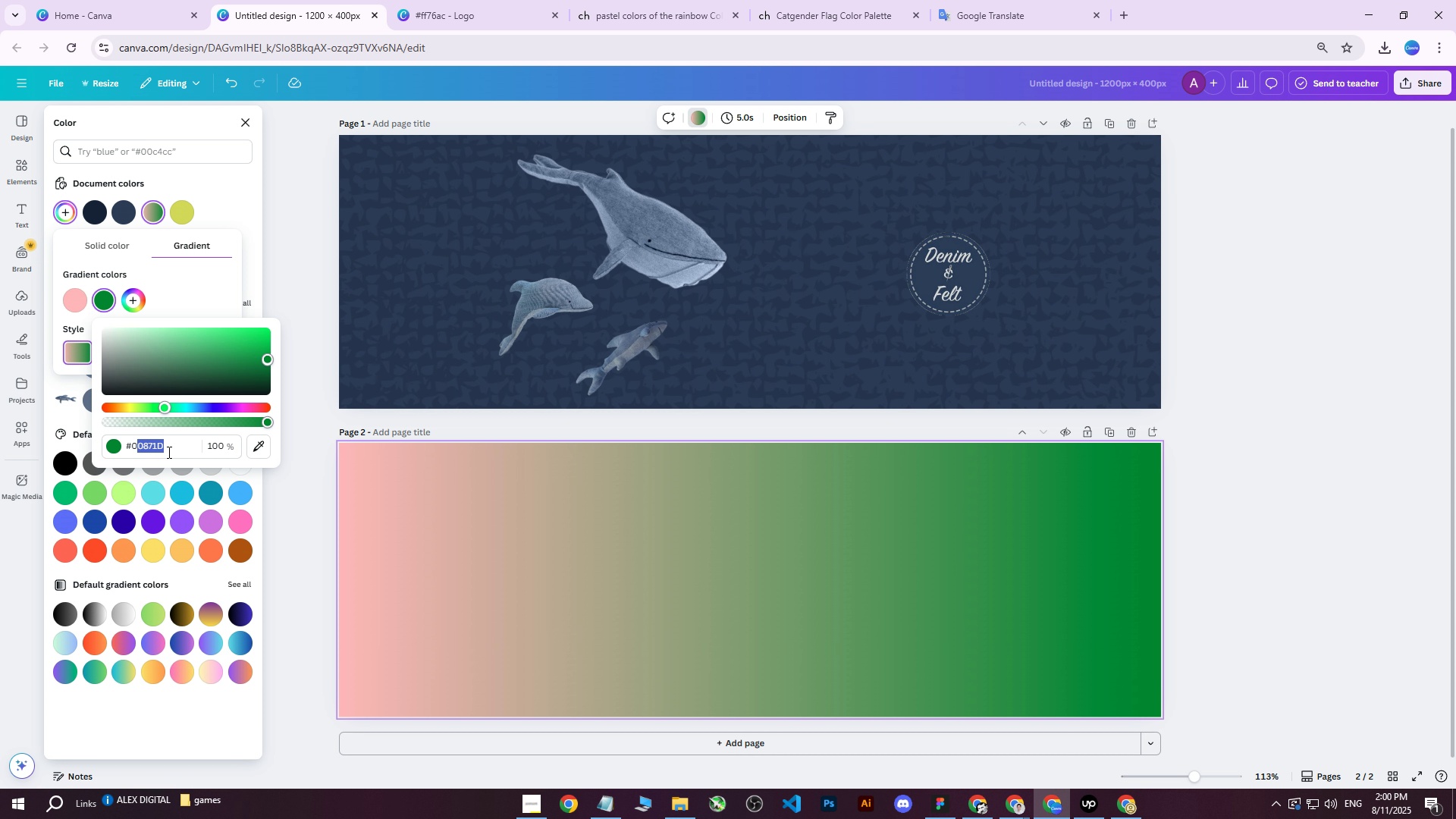 
left_click([168, 452])
 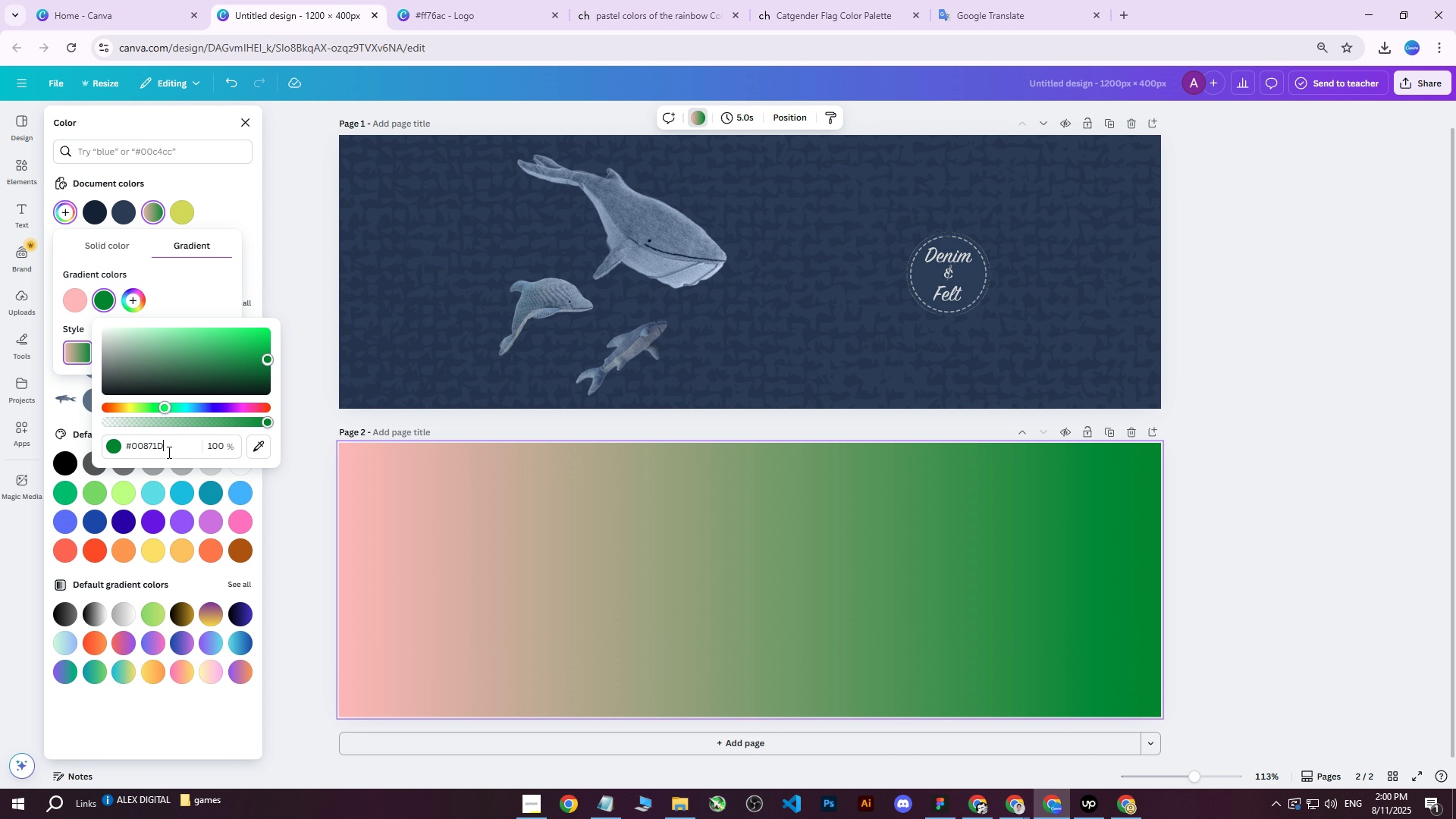 
left_click_drag(start_coordinate=[169, 450], to_coordinate=[112, 450])
 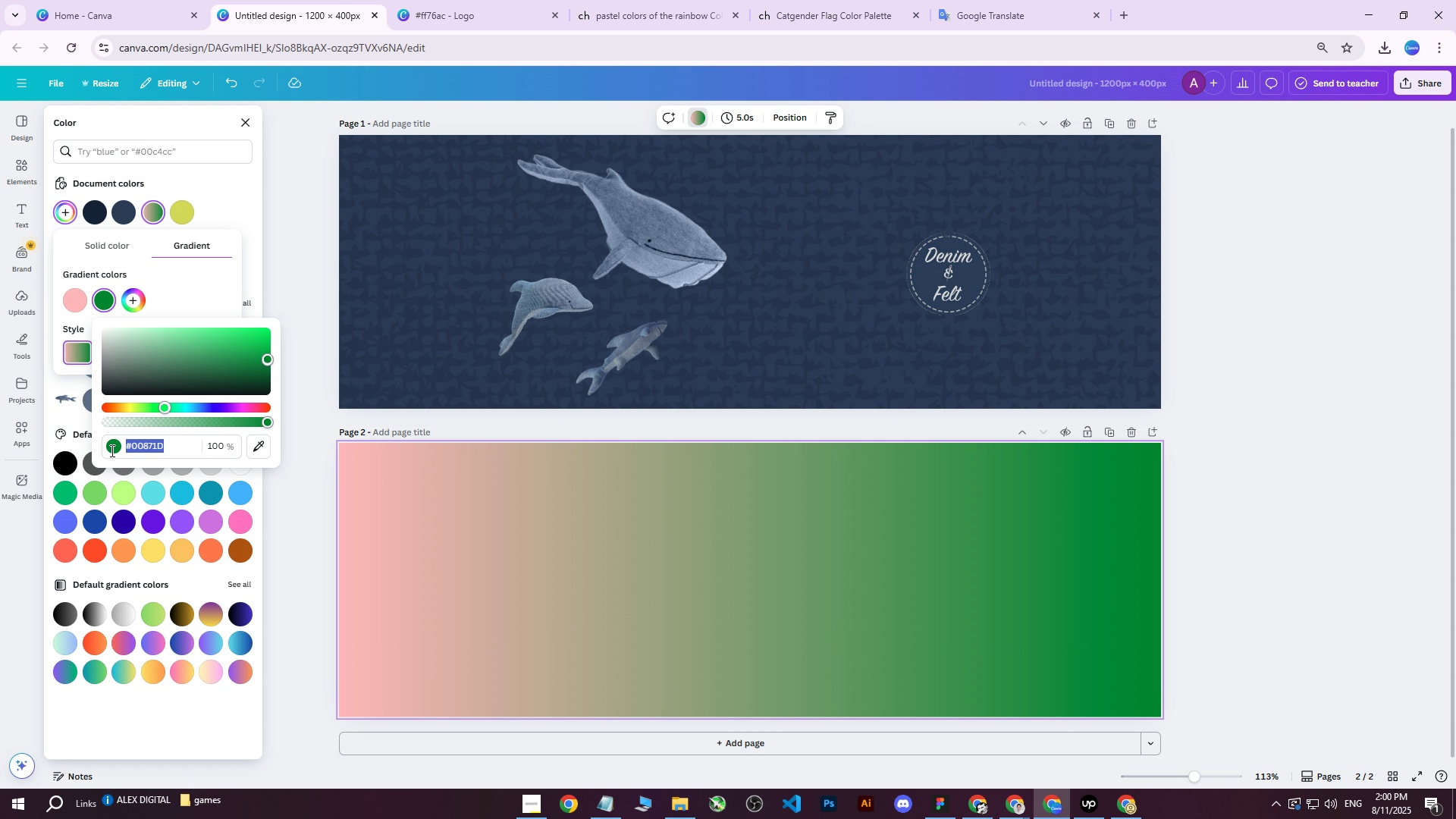 
key(Control+ControlLeft)
 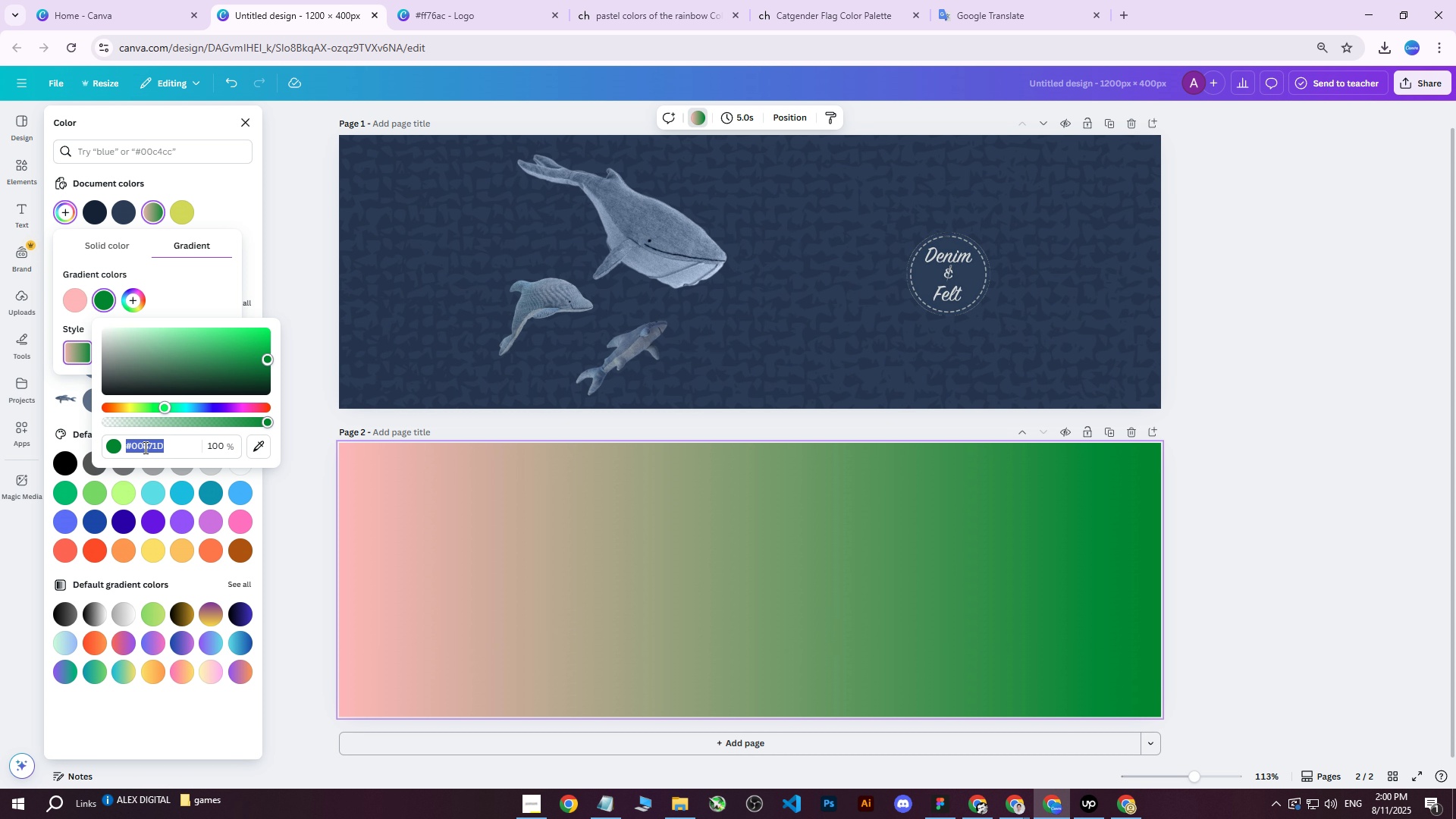 
key(Control+V)
 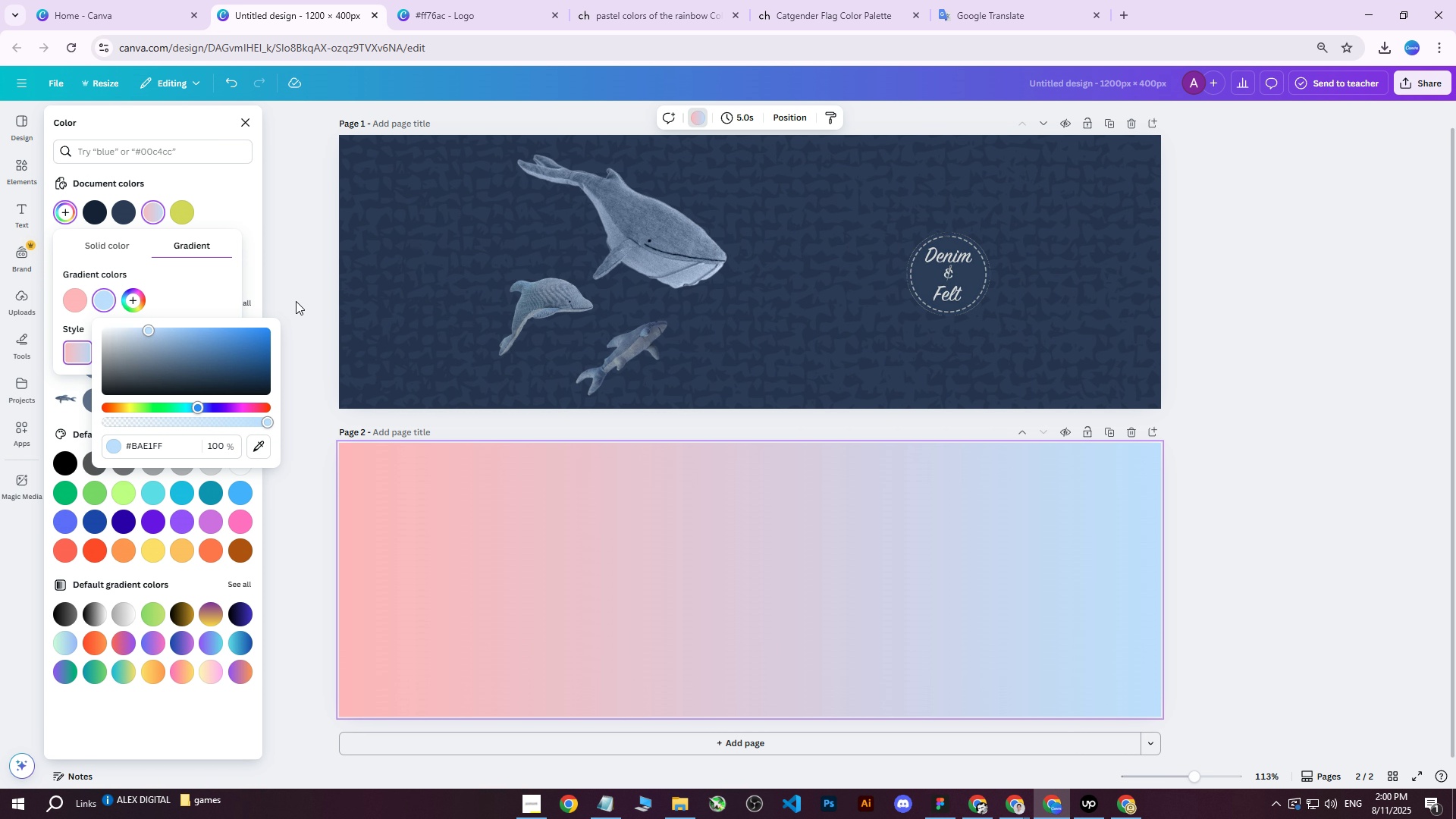 
left_click([295, 283])
 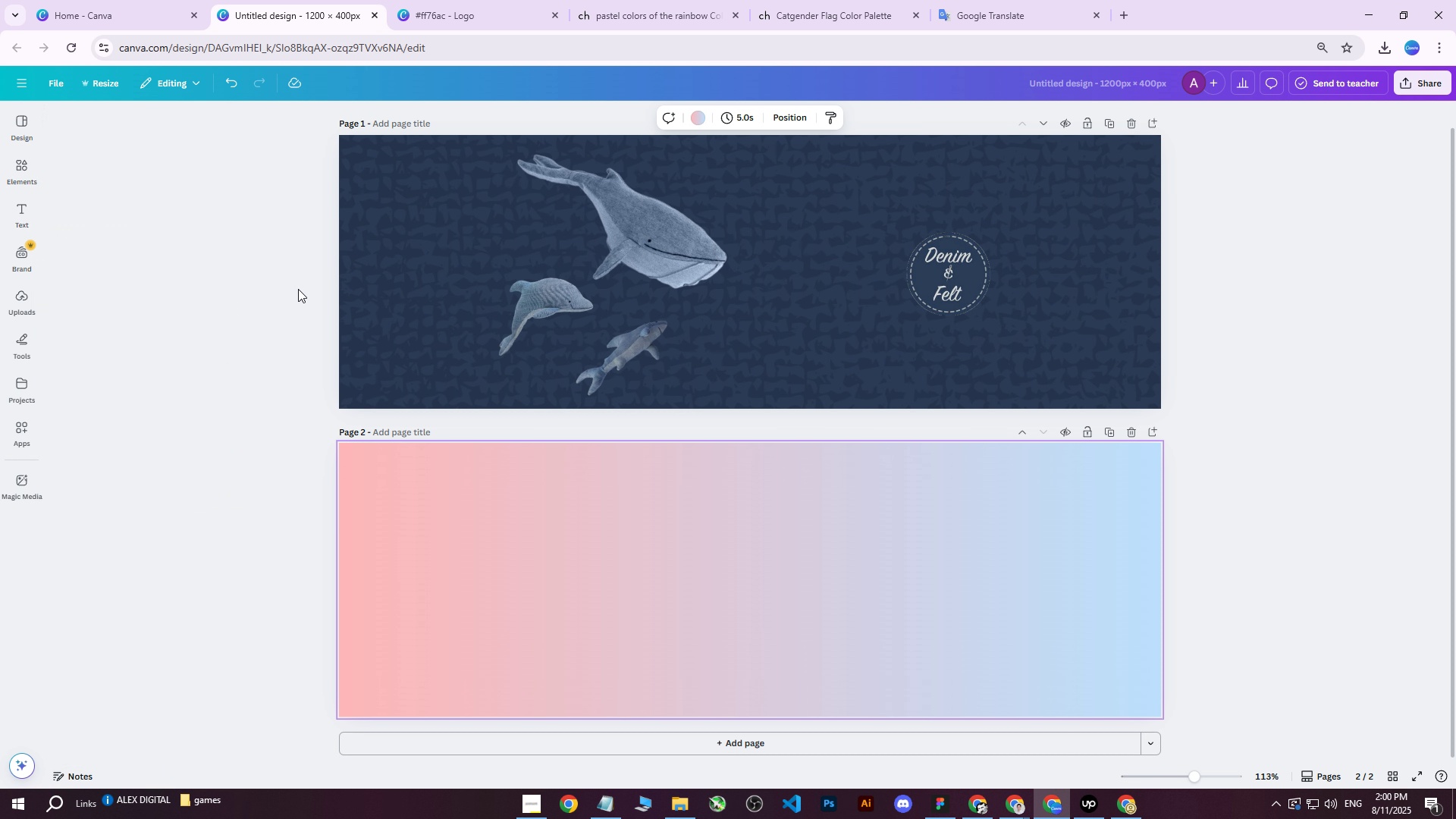 
scroll: coordinate [495, 404], scroll_direction: down, amount: 5.0
 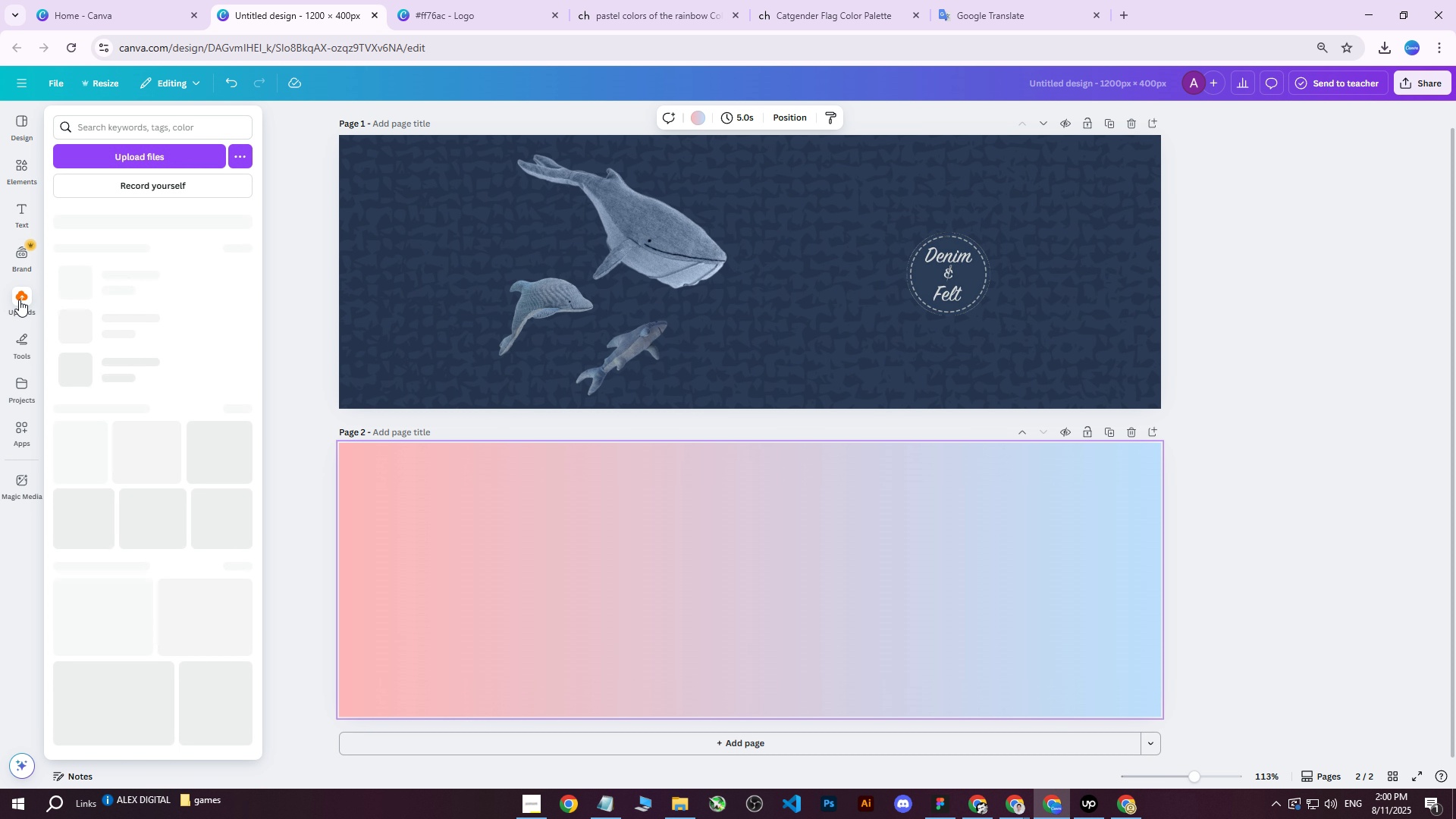 
wait(5.12)
 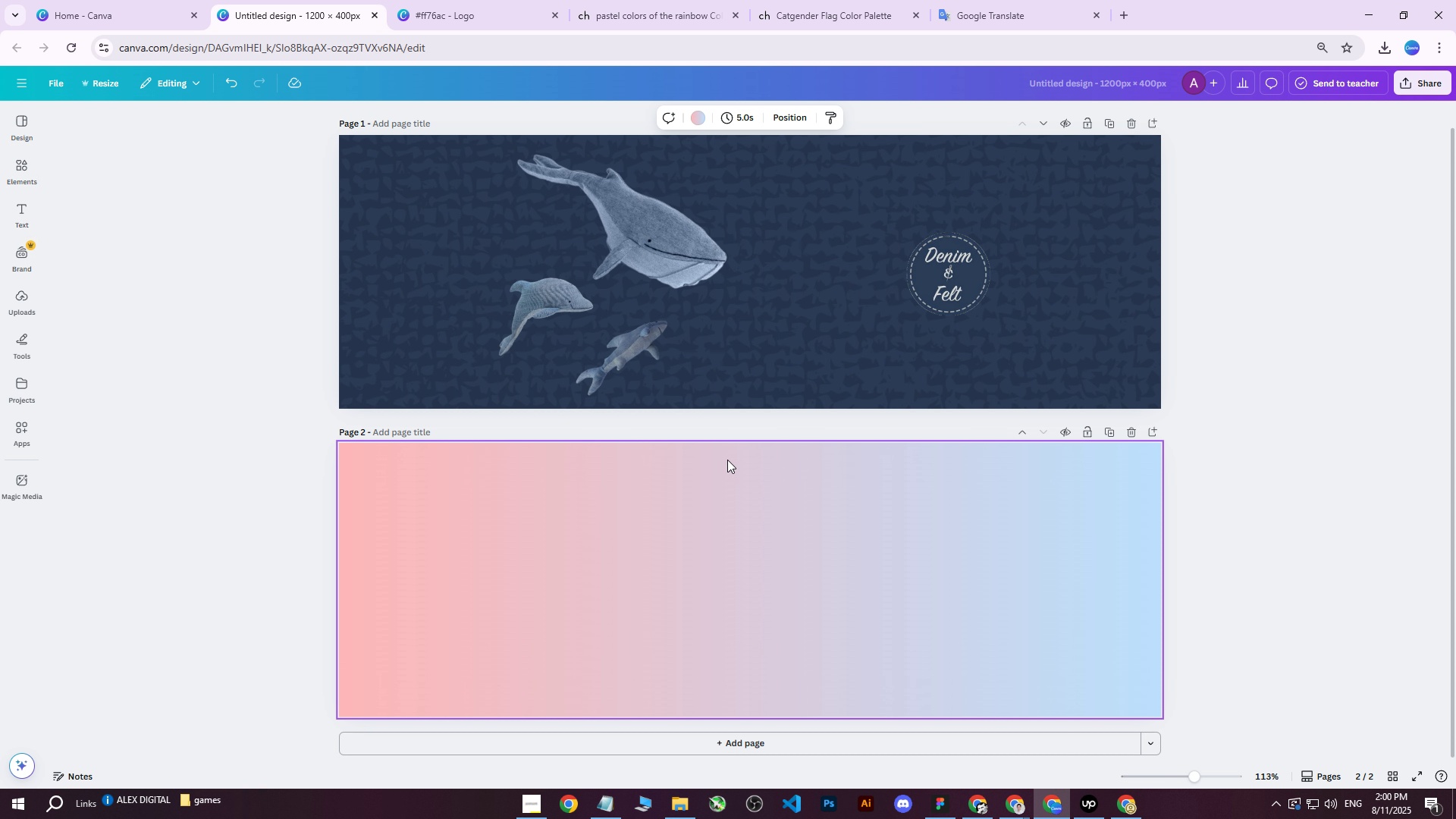 
scroll: coordinate [192, 529], scroll_direction: down, amount: 1.0
 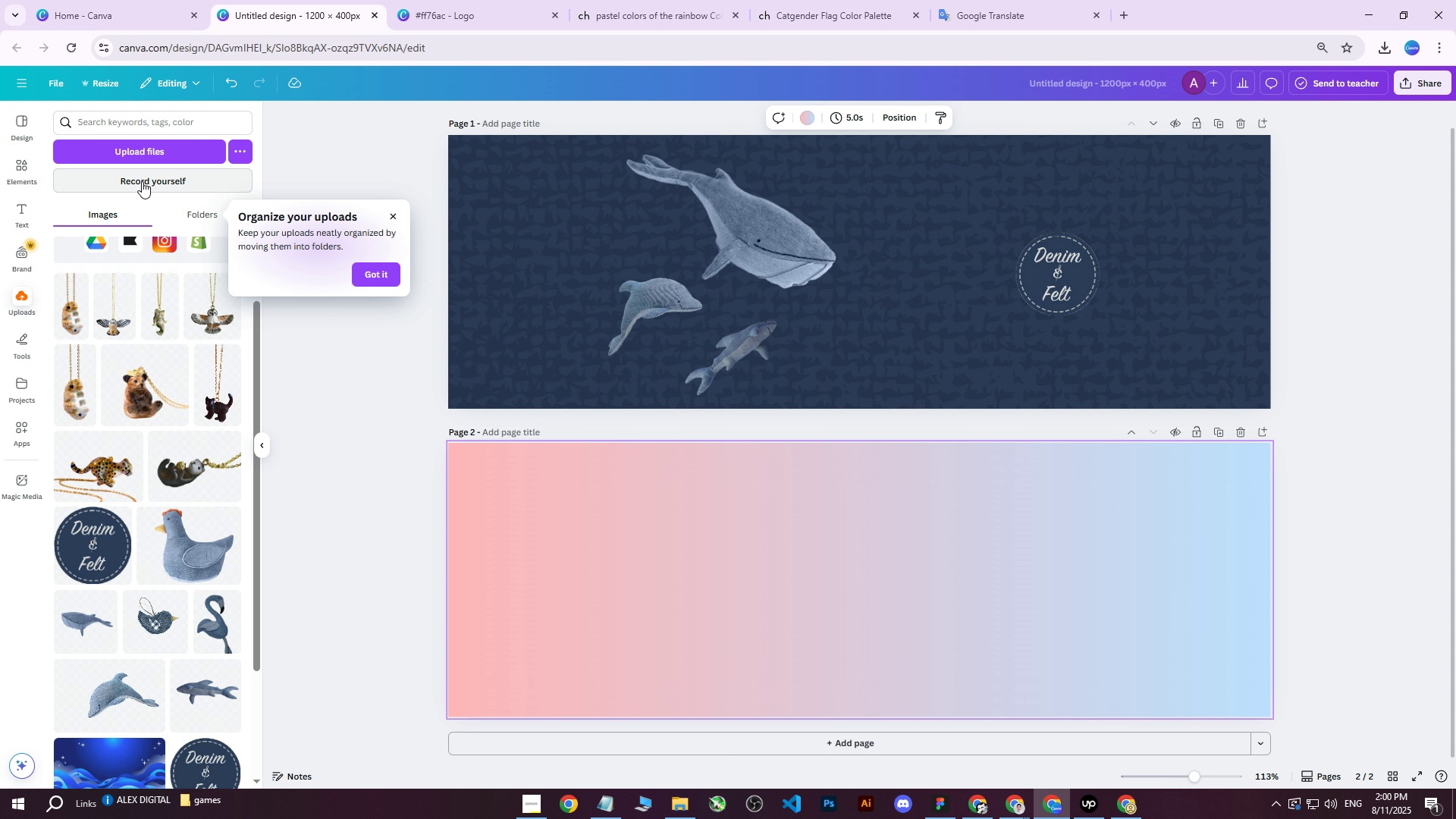 
left_click([143, 155])
 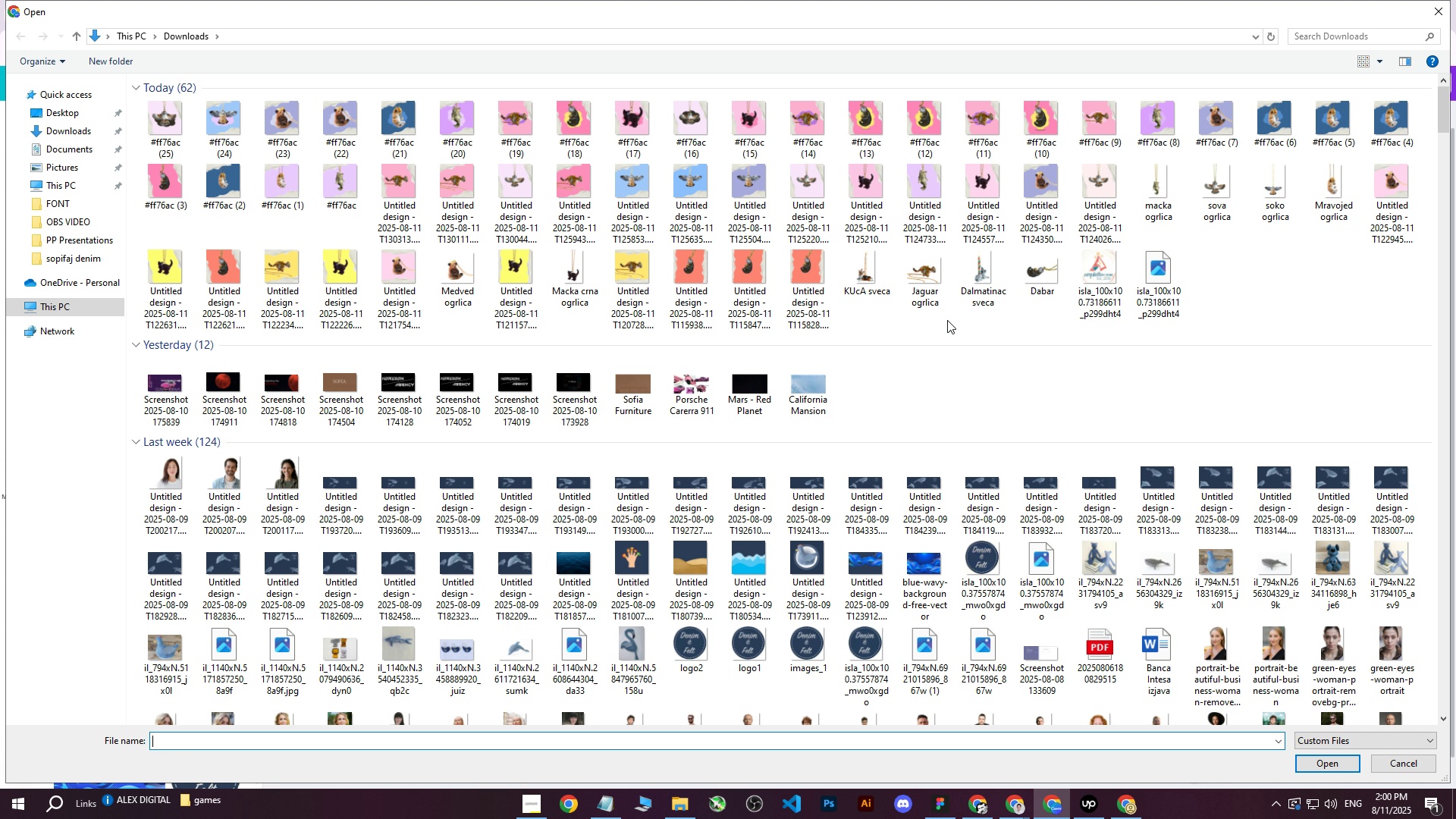 
left_click([1100, 271])
 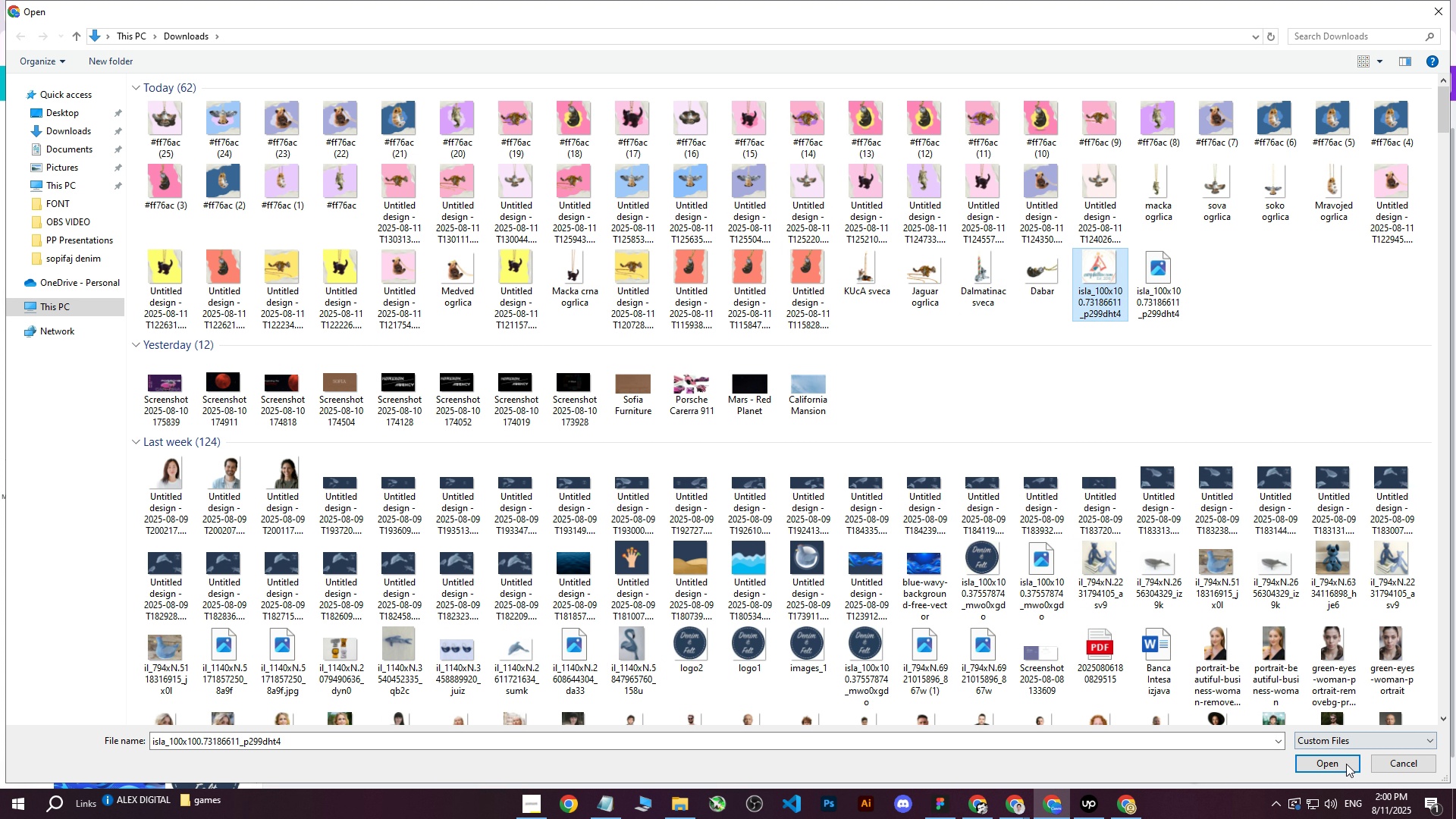 
left_click([1345, 759])
 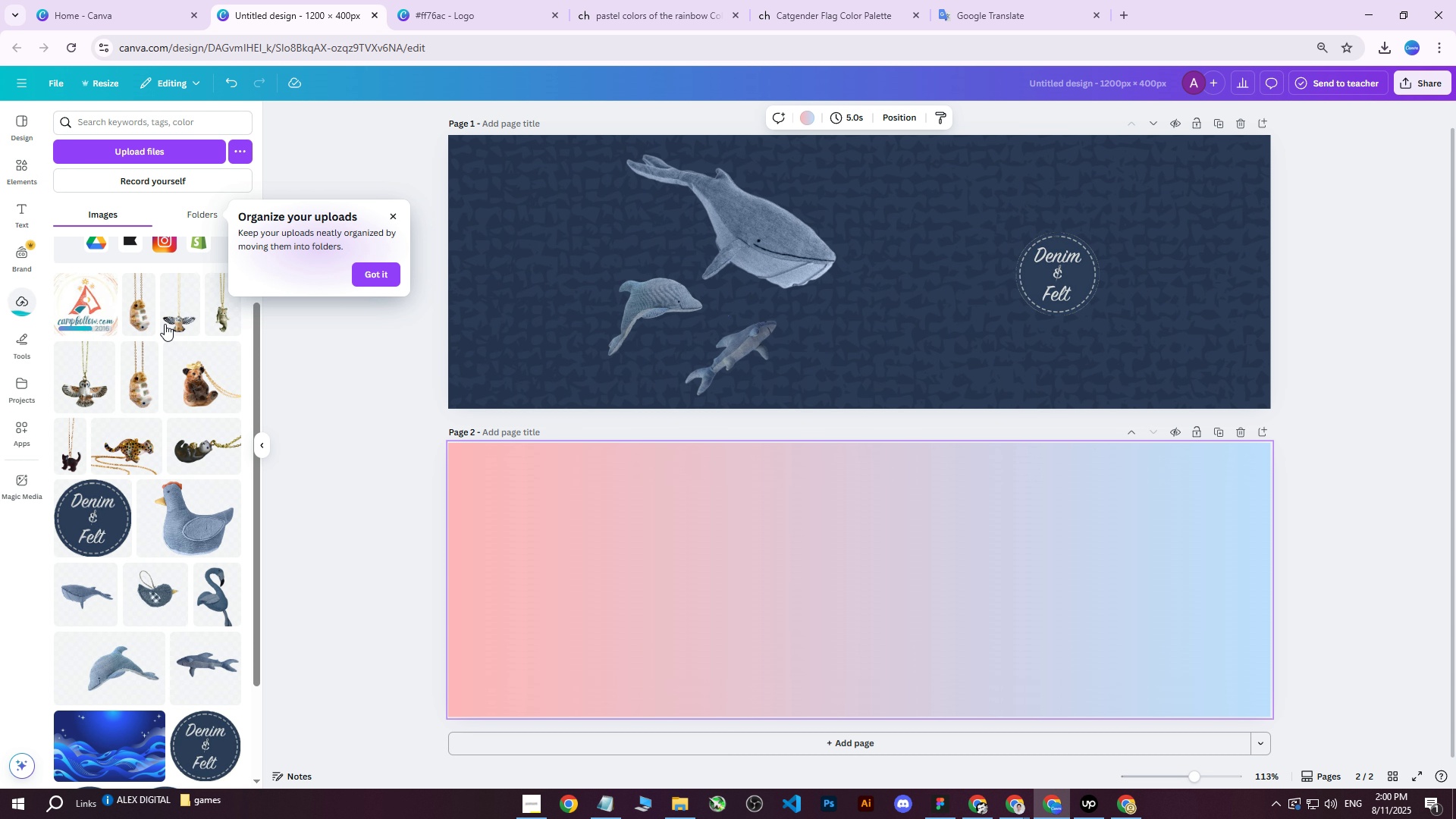 
left_click([70, 306])
 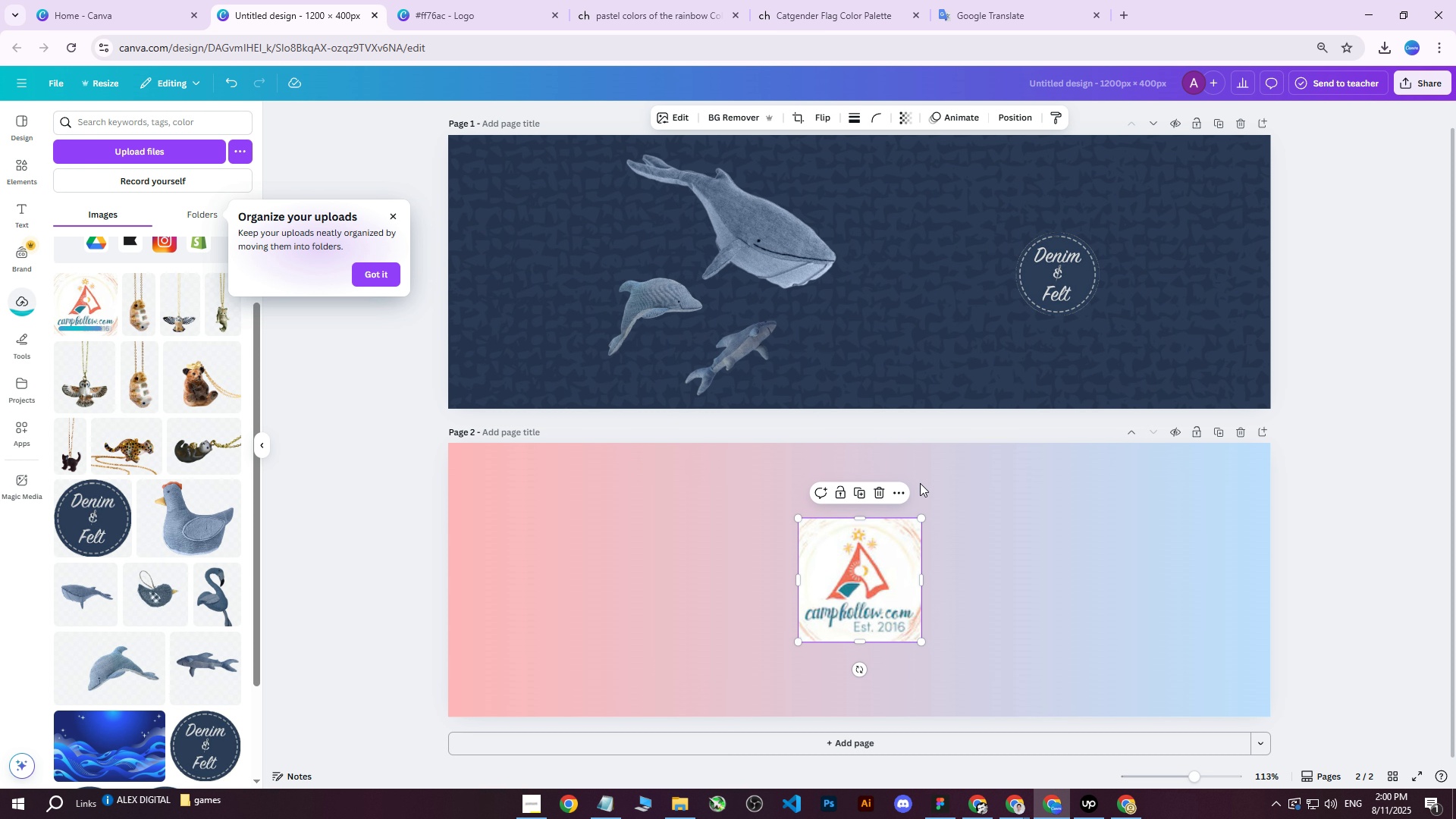 
scroll: coordinate [932, 494], scroll_direction: down, amount: 1.0
 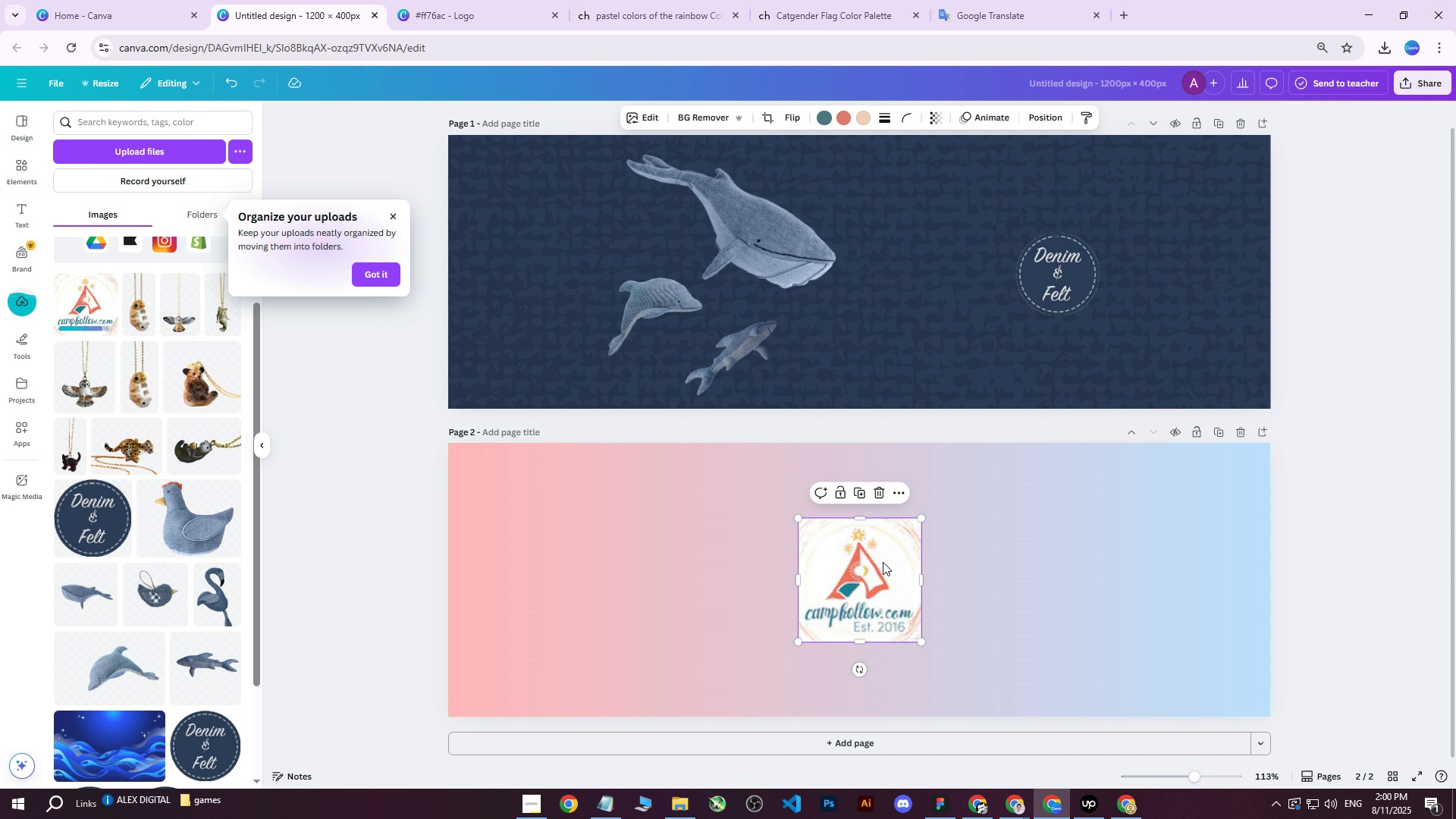 
left_click_drag(start_coordinate=[877, 566], to_coordinate=[1078, 556])
 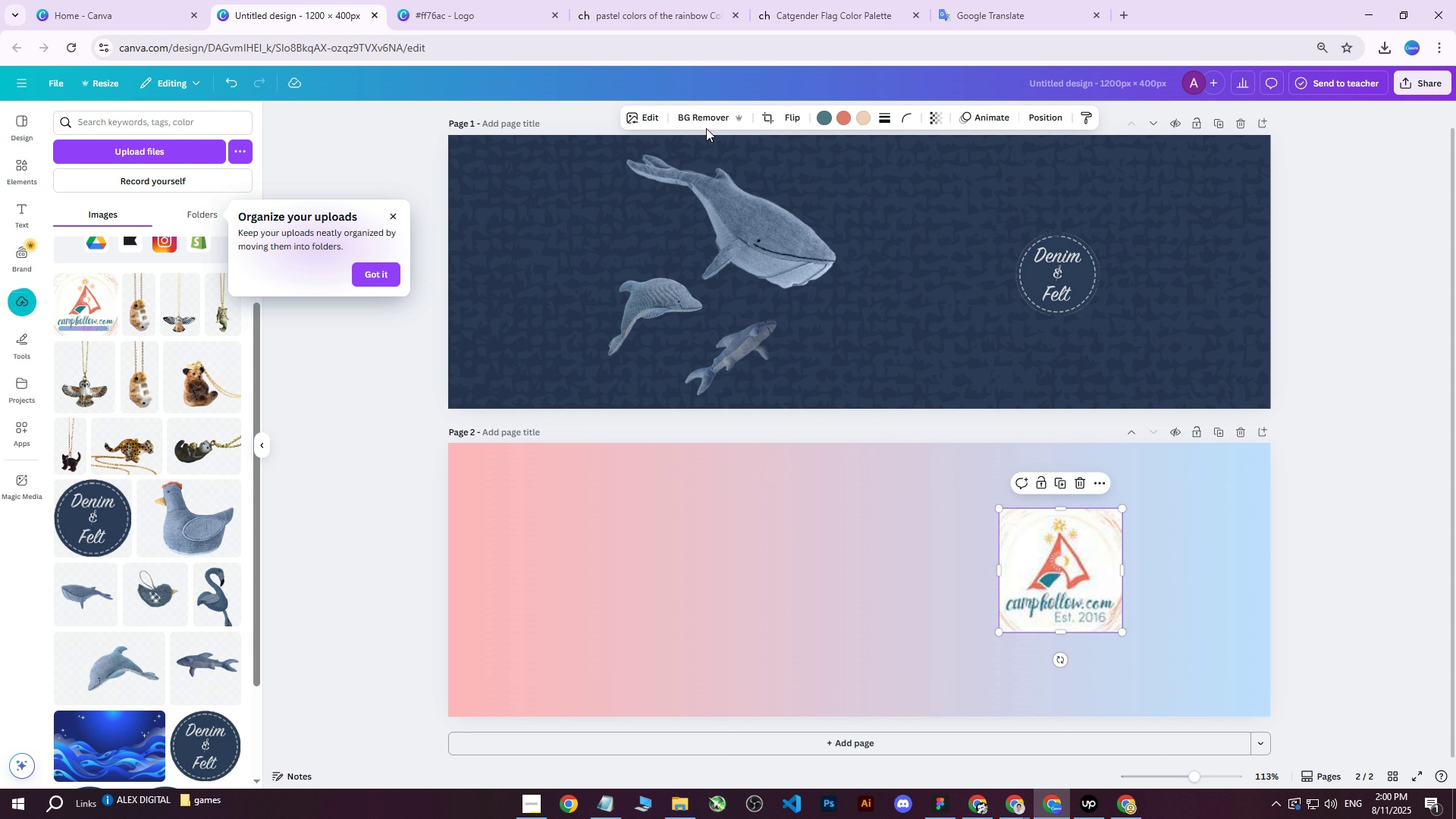 
left_click([703, 117])
 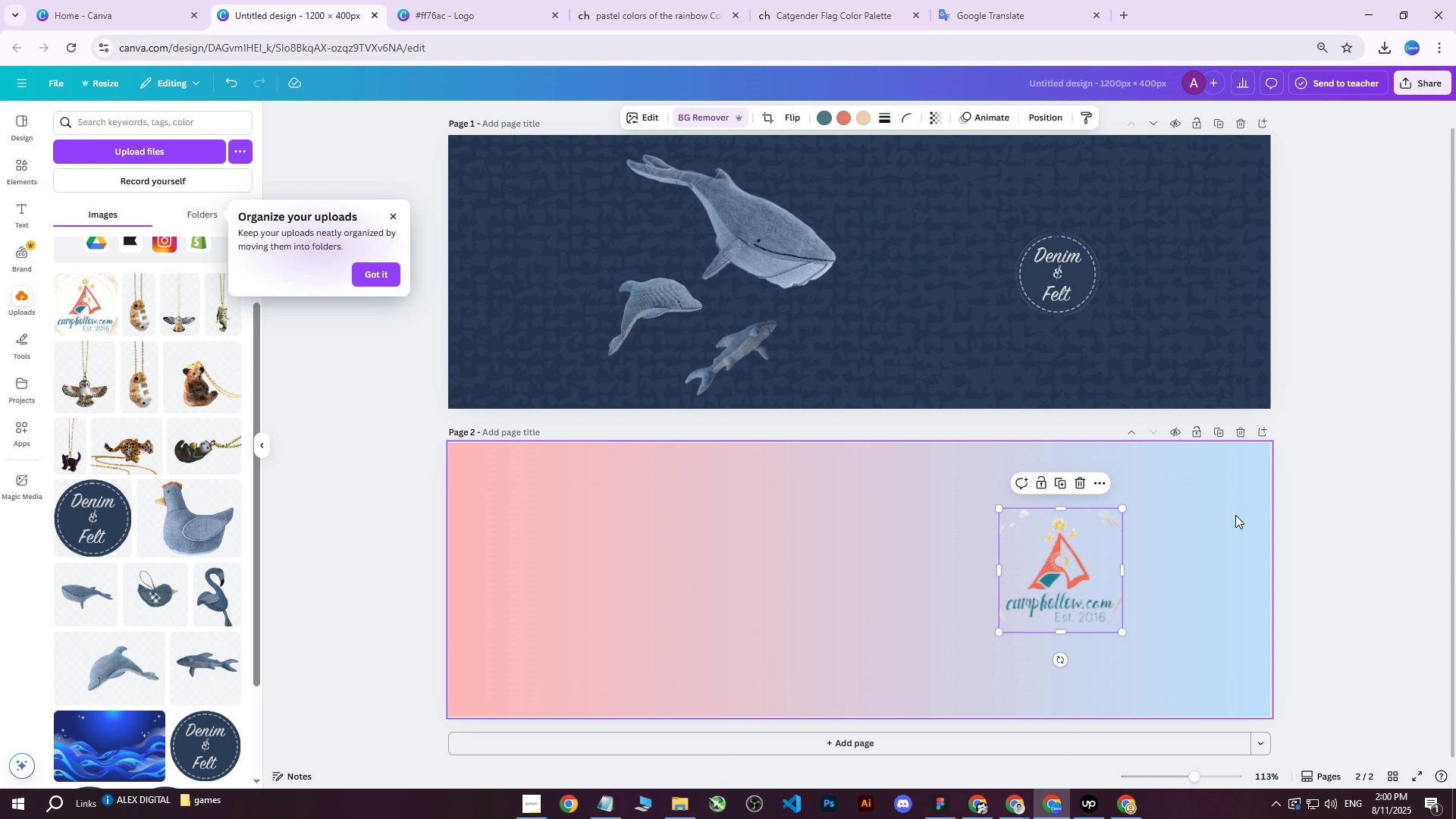 
scroll: coordinate [1235, 515], scroll_direction: down, amount: 3.0
 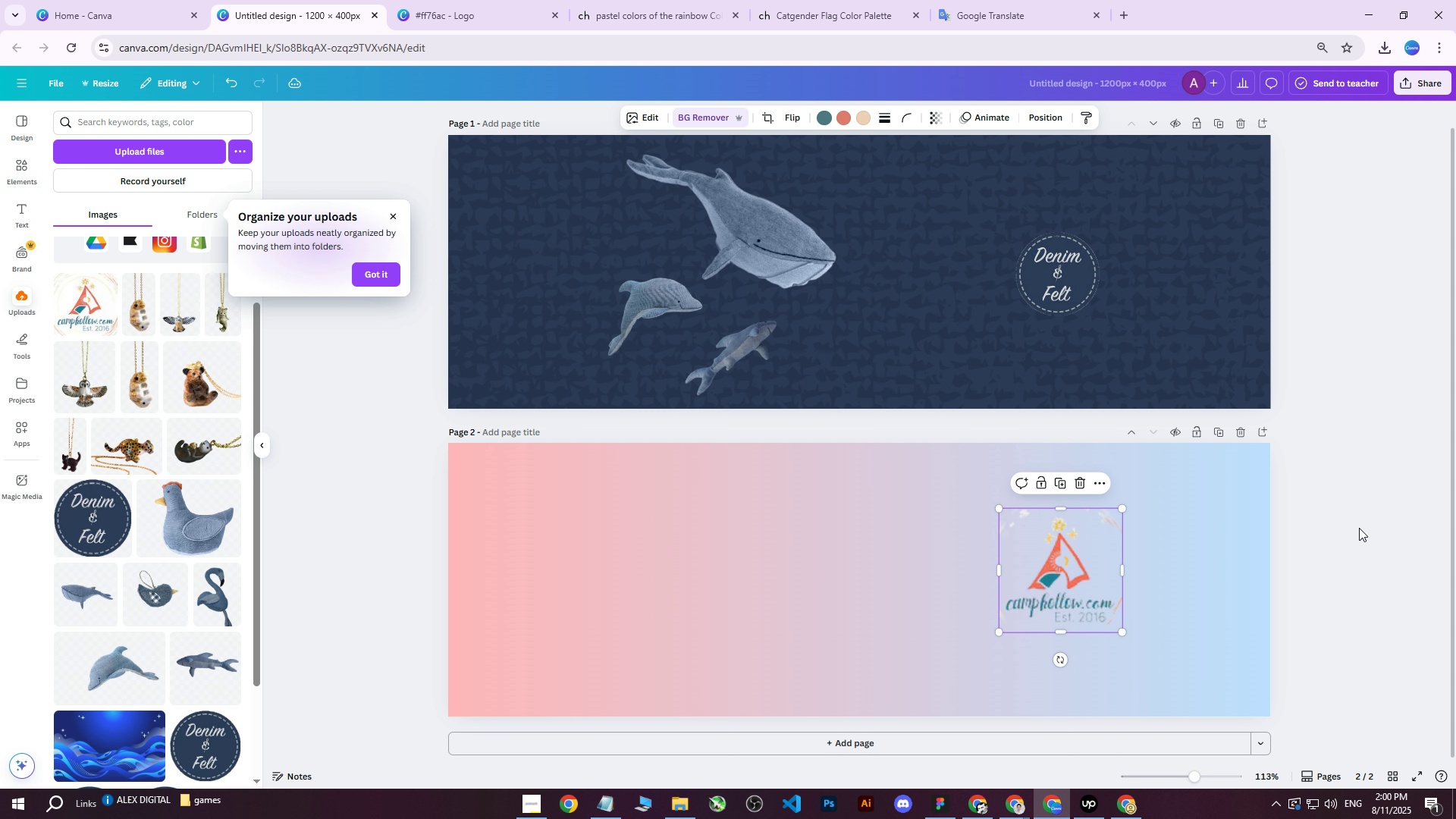 
left_click([1359, 528])
 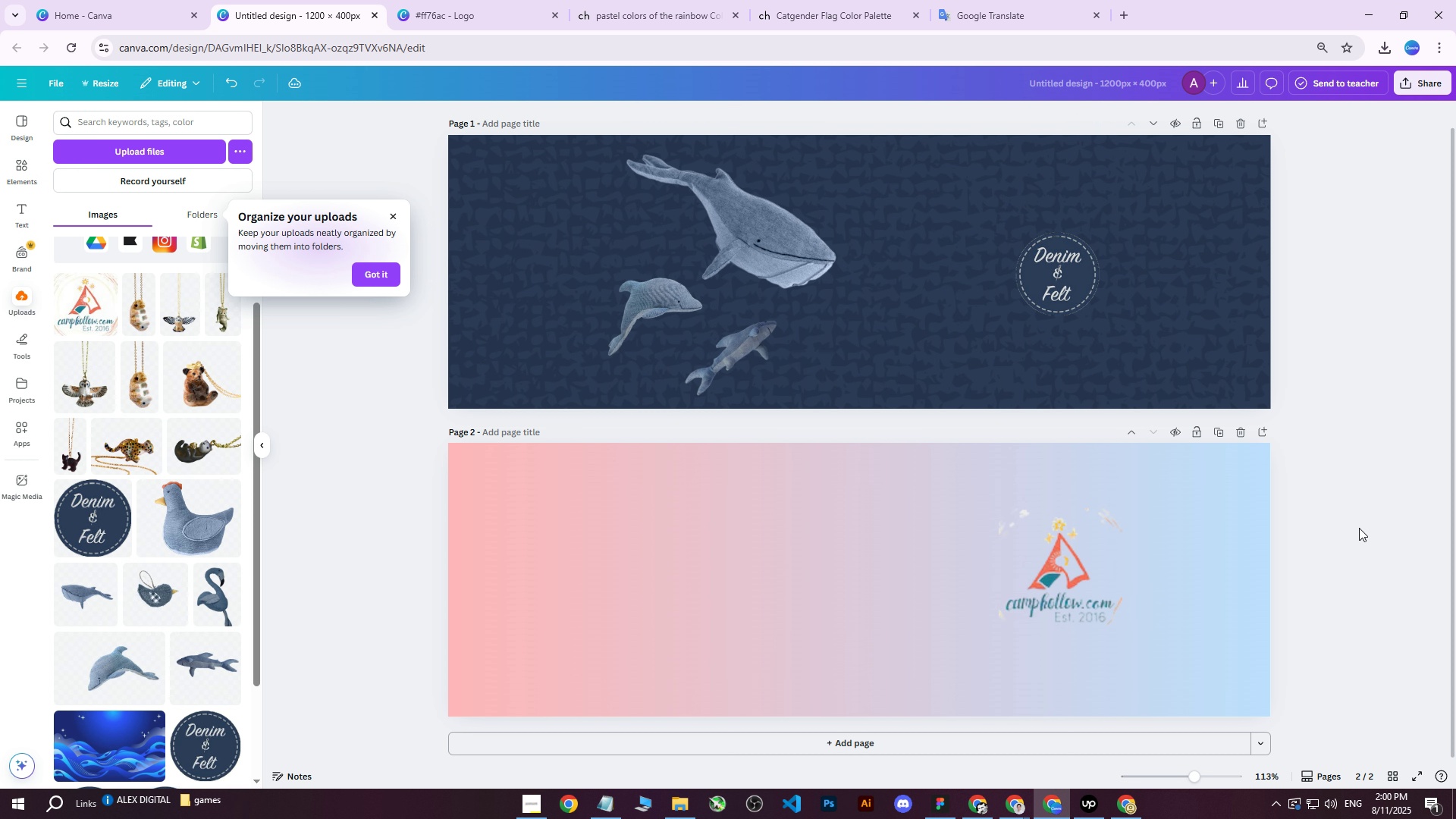 
scroll: coordinate [1329, 477], scroll_direction: down, amount: 20.0
 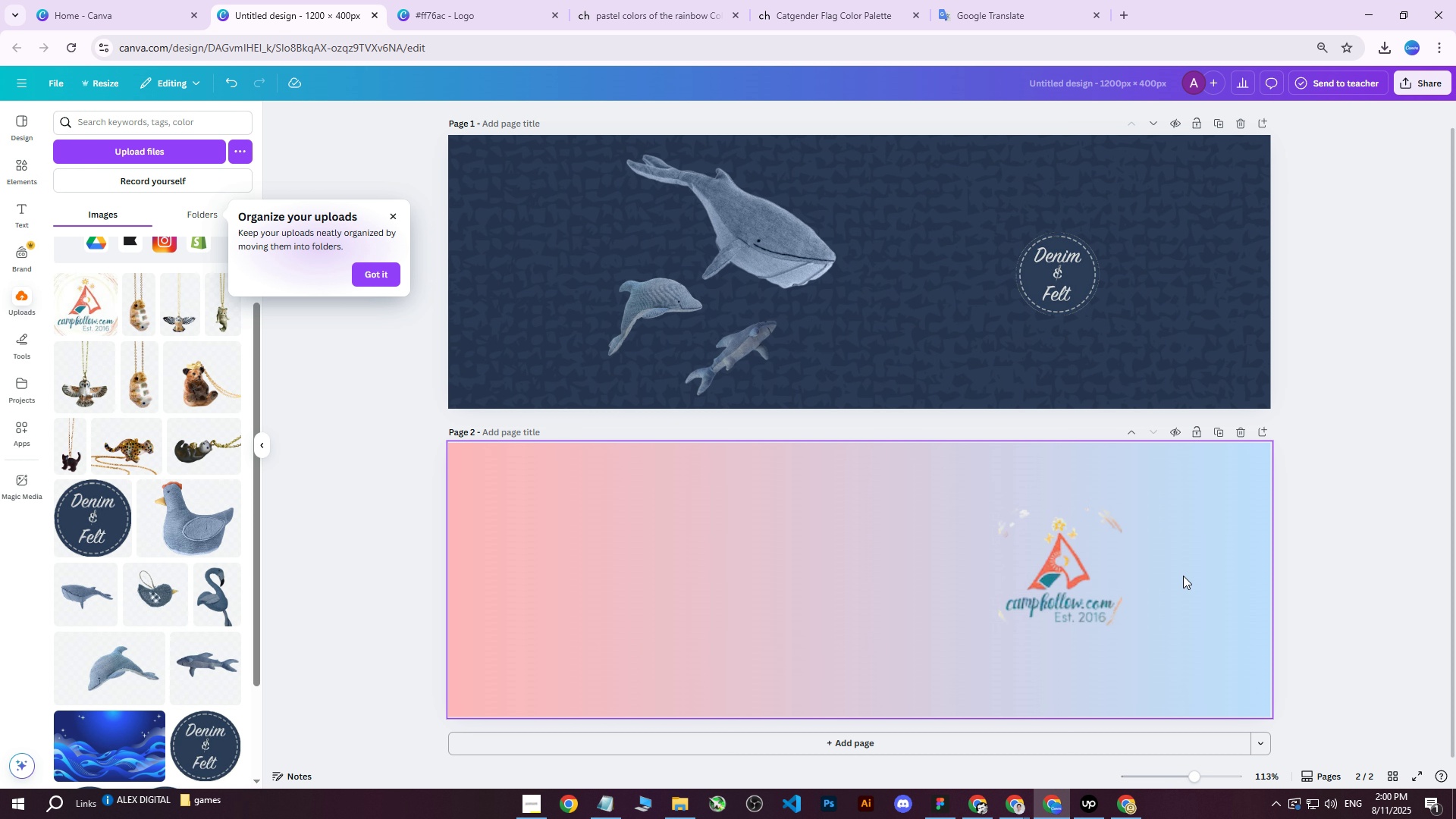 
double_click([1069, 586])
 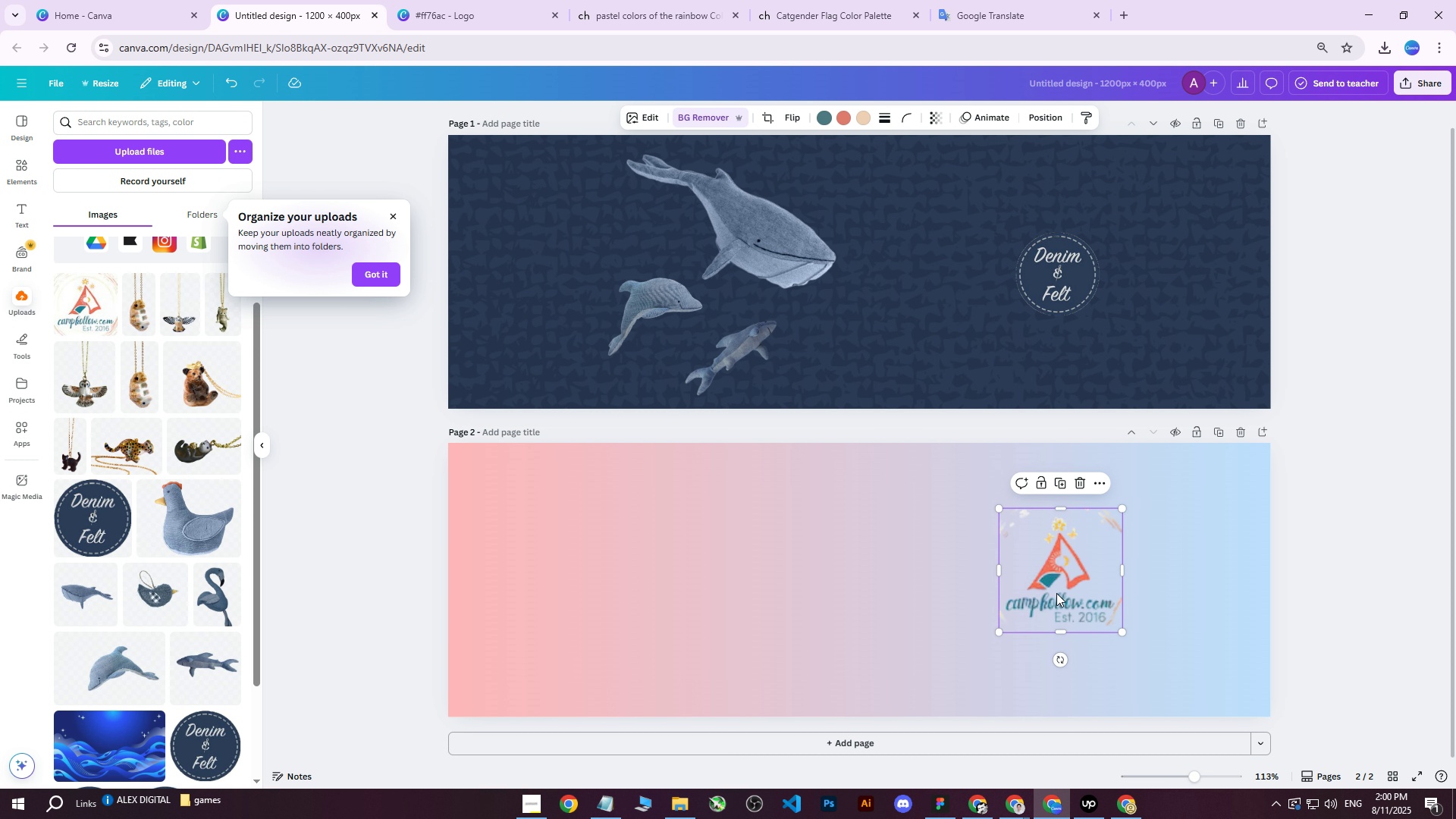 
left_click_drag(start_coordinate=[1063, 588], to_coordinate=[1147, 593])
 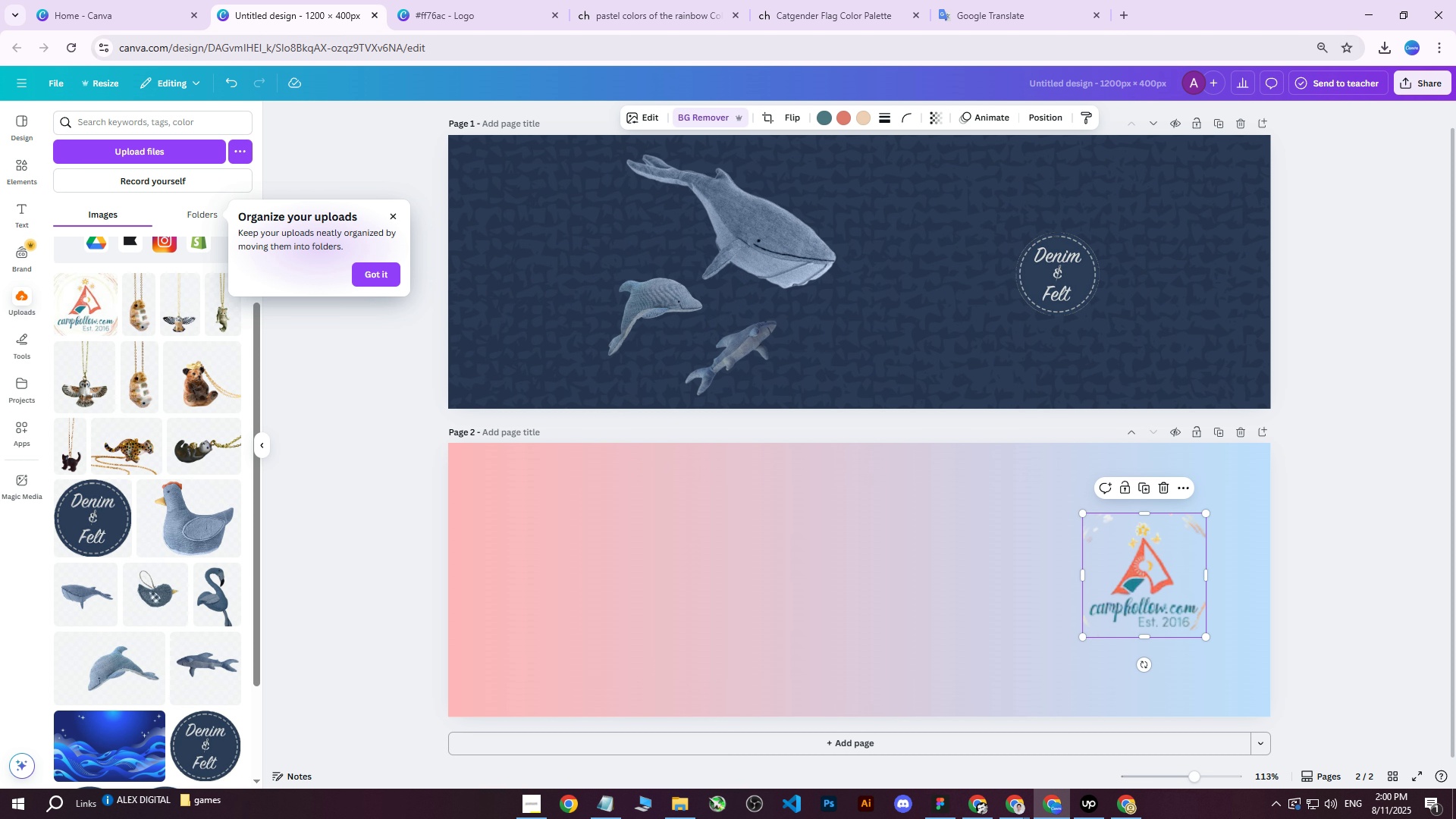 
left_click([1117, 802])
 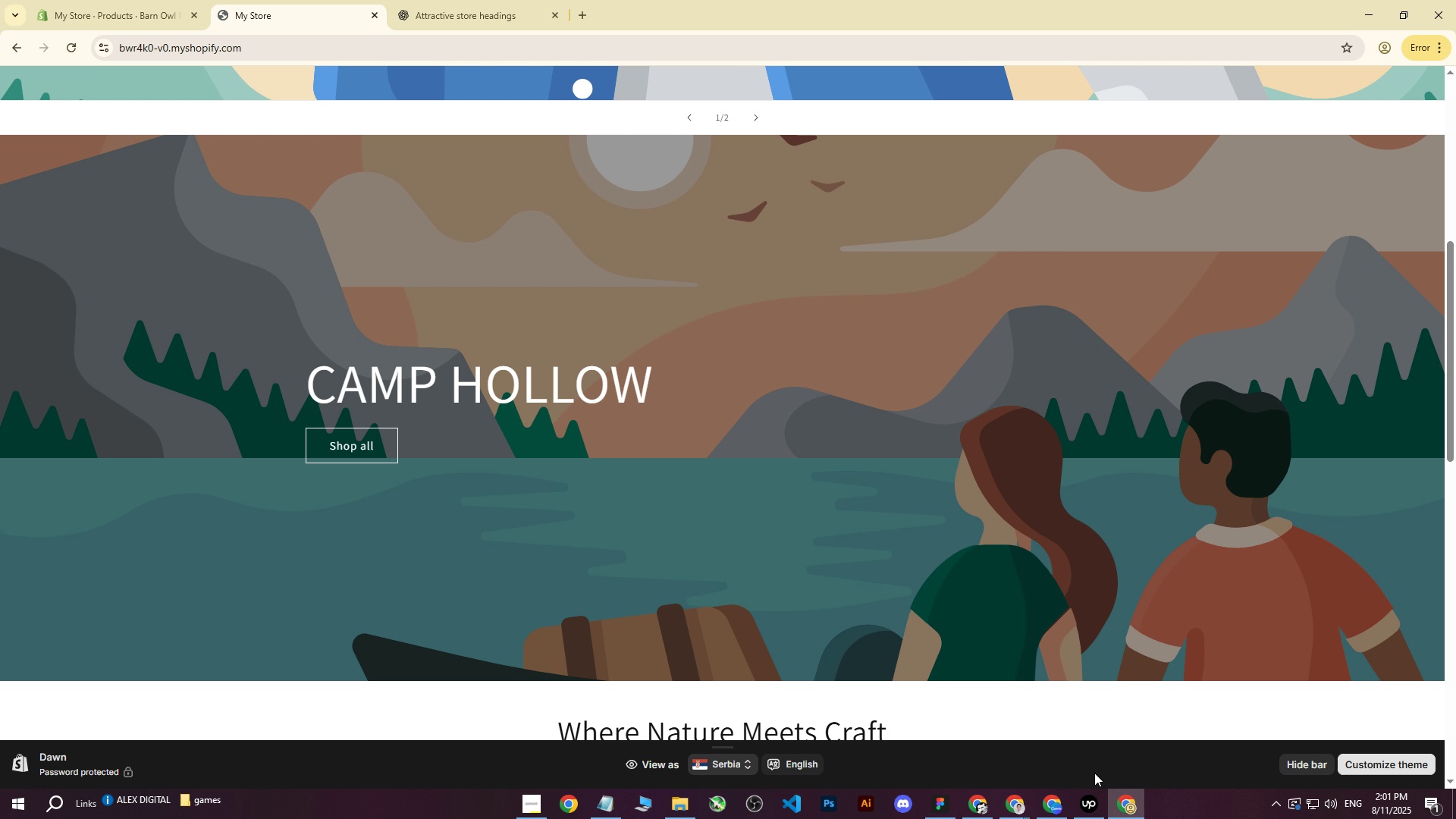 
left_click([1135, 811])
 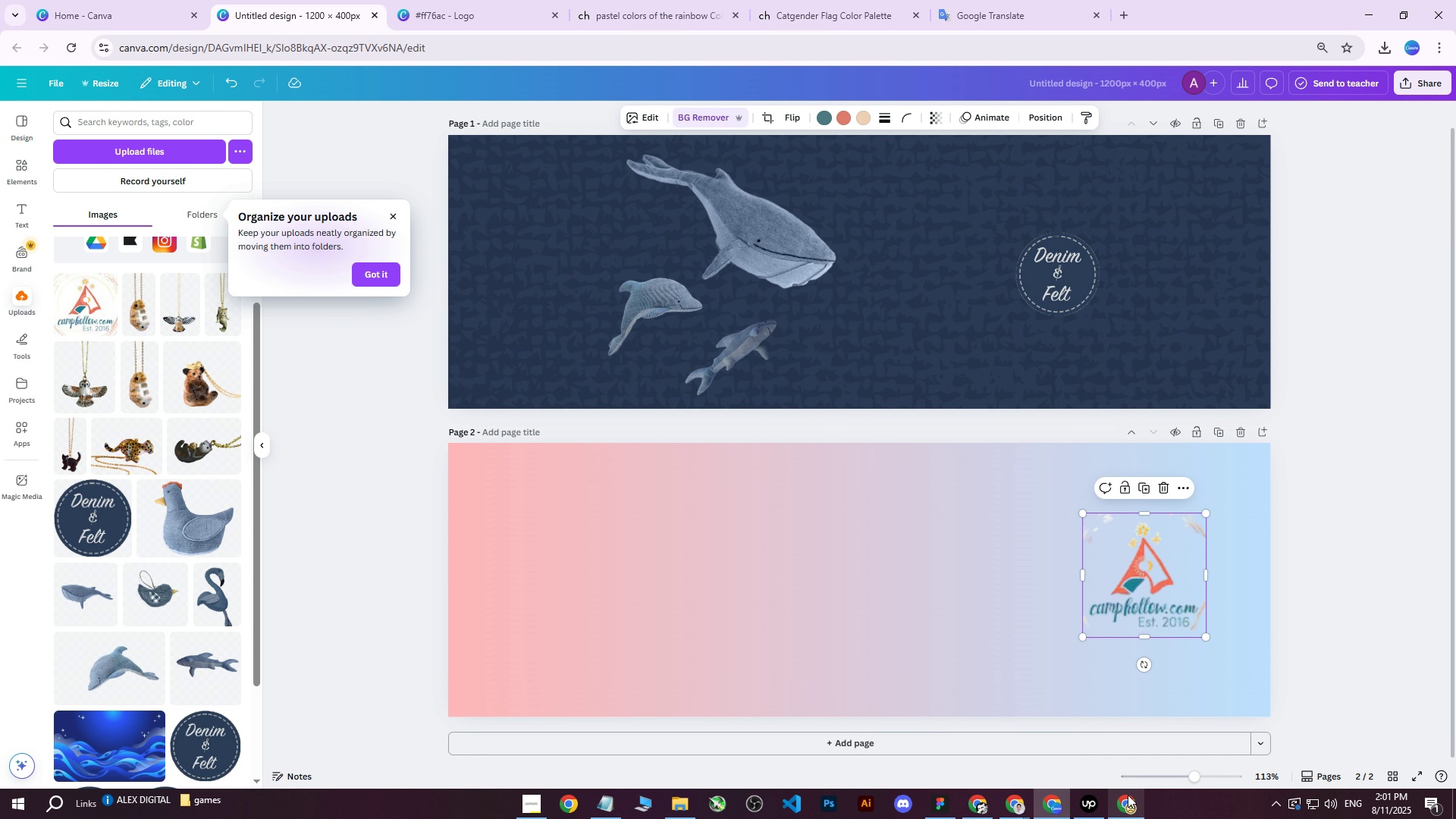 
left_click_drag(start_coordinate=[1144, 591], to_coordinate=[936, 572])
 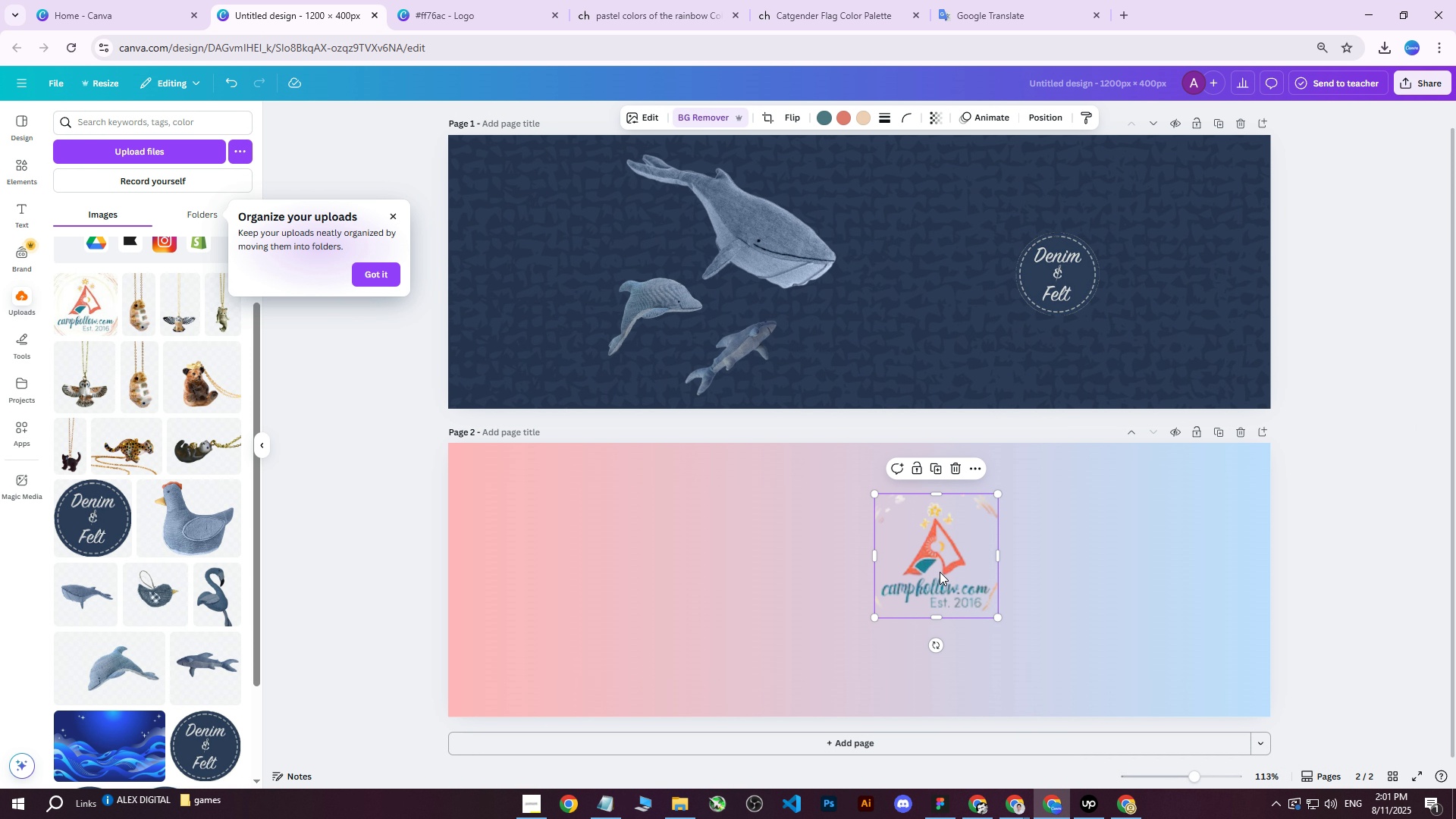 
left_click_drag(start_coordinate=[947, 569], to_coordinate=[1039, 575])
 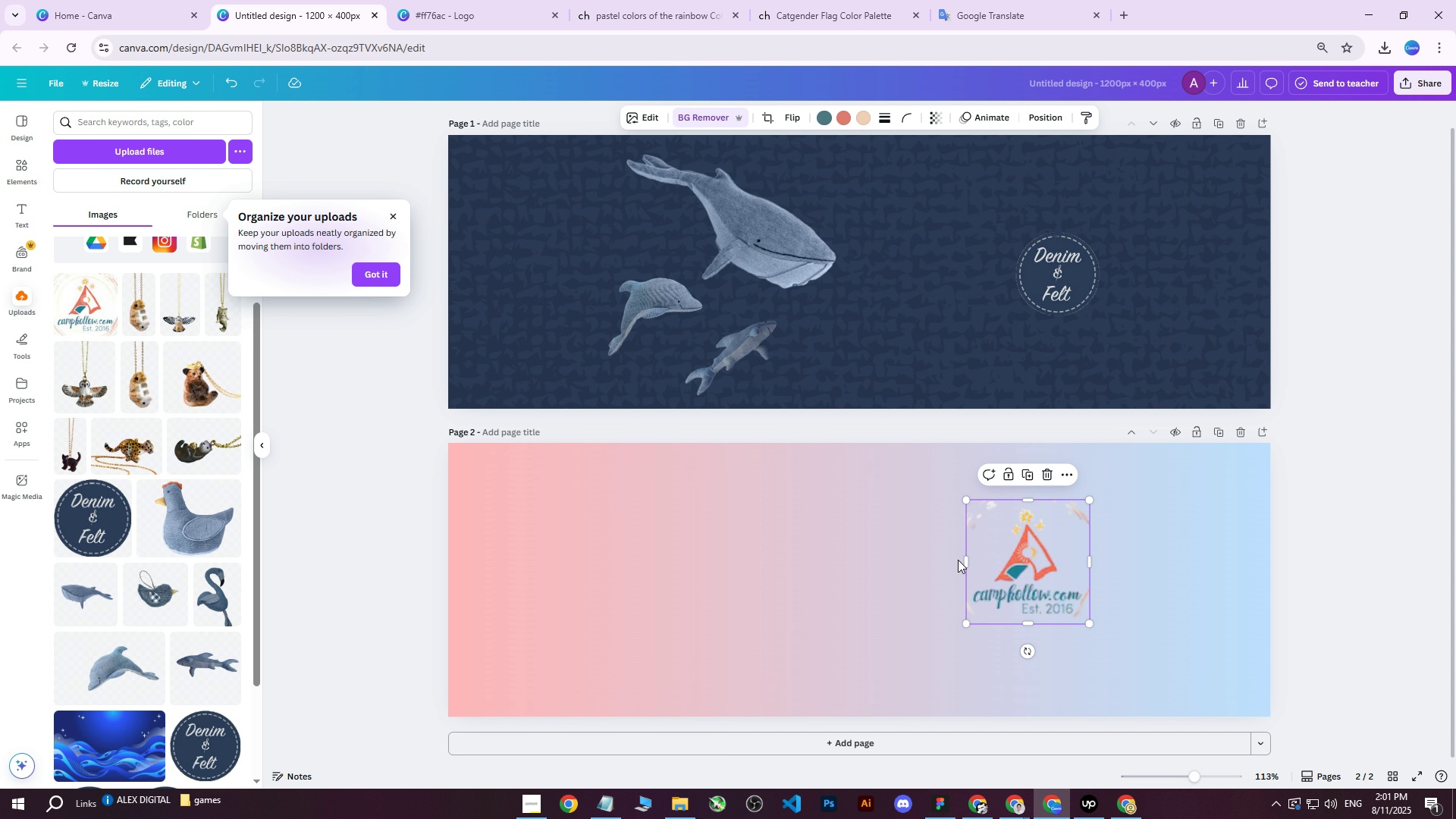 
scroll: coordinate [871, 544], scroll_direction: down, amount: 7.0
 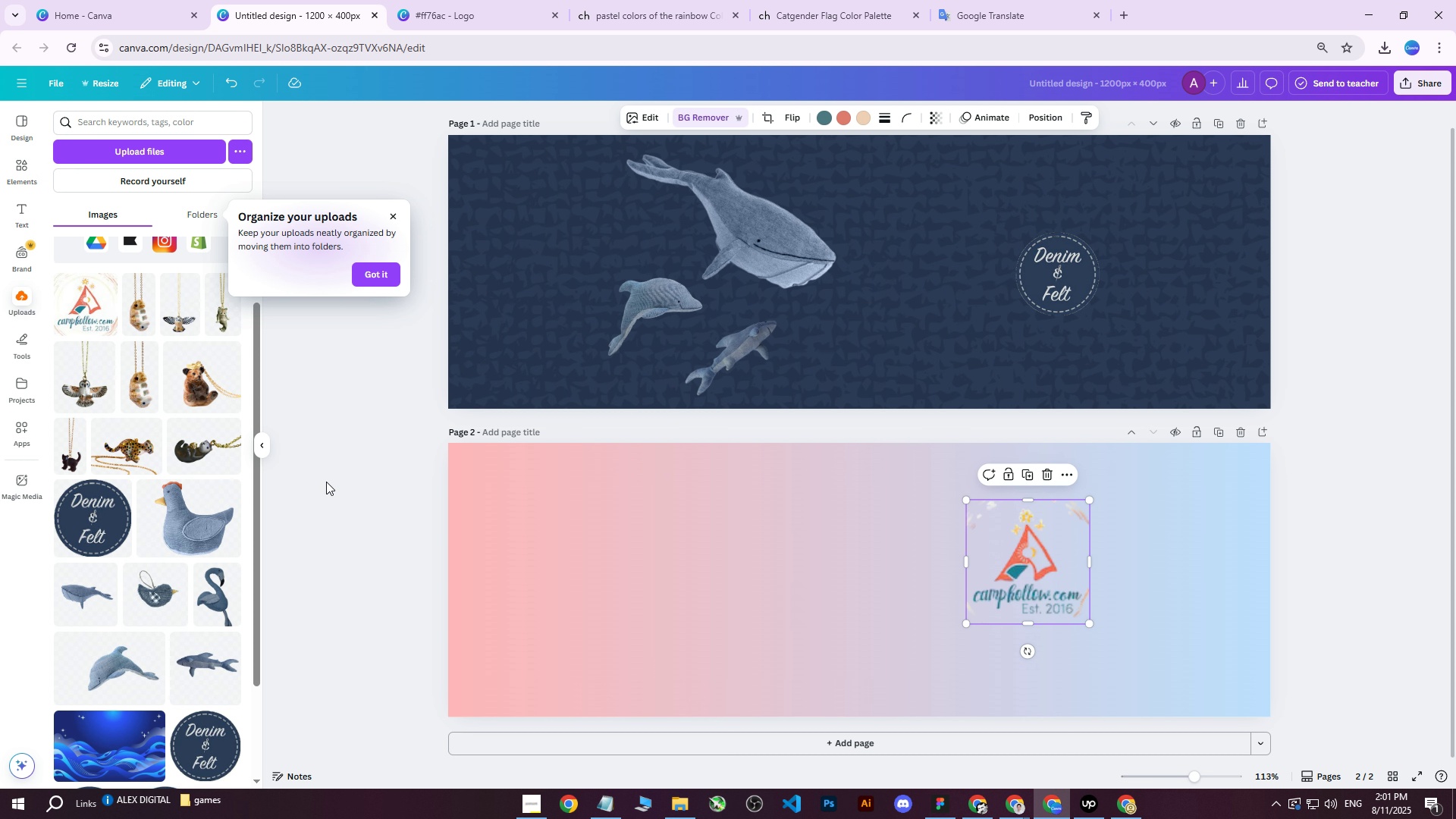 
left_click([340, 482])
 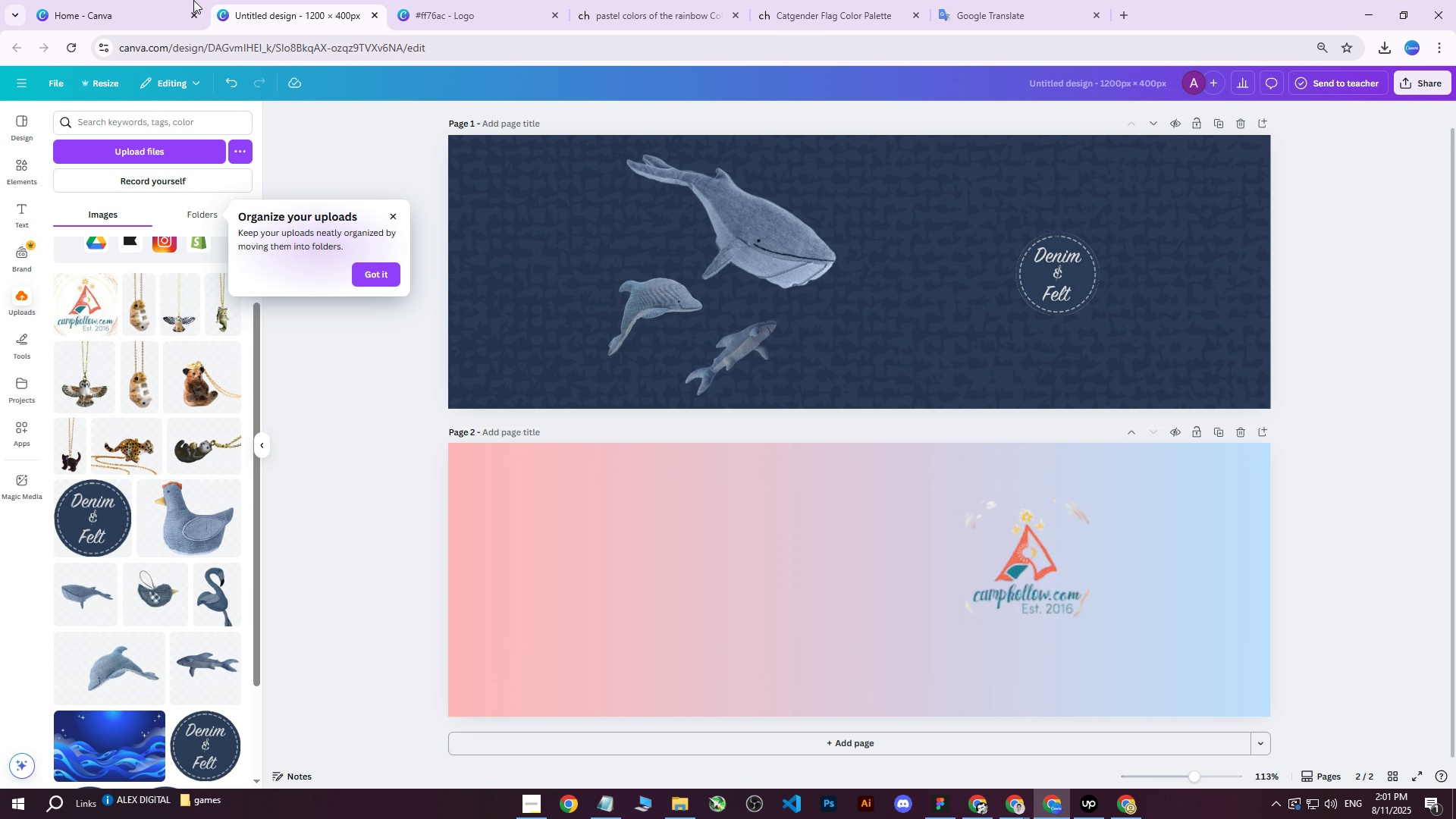 
left_click([147, 0])
 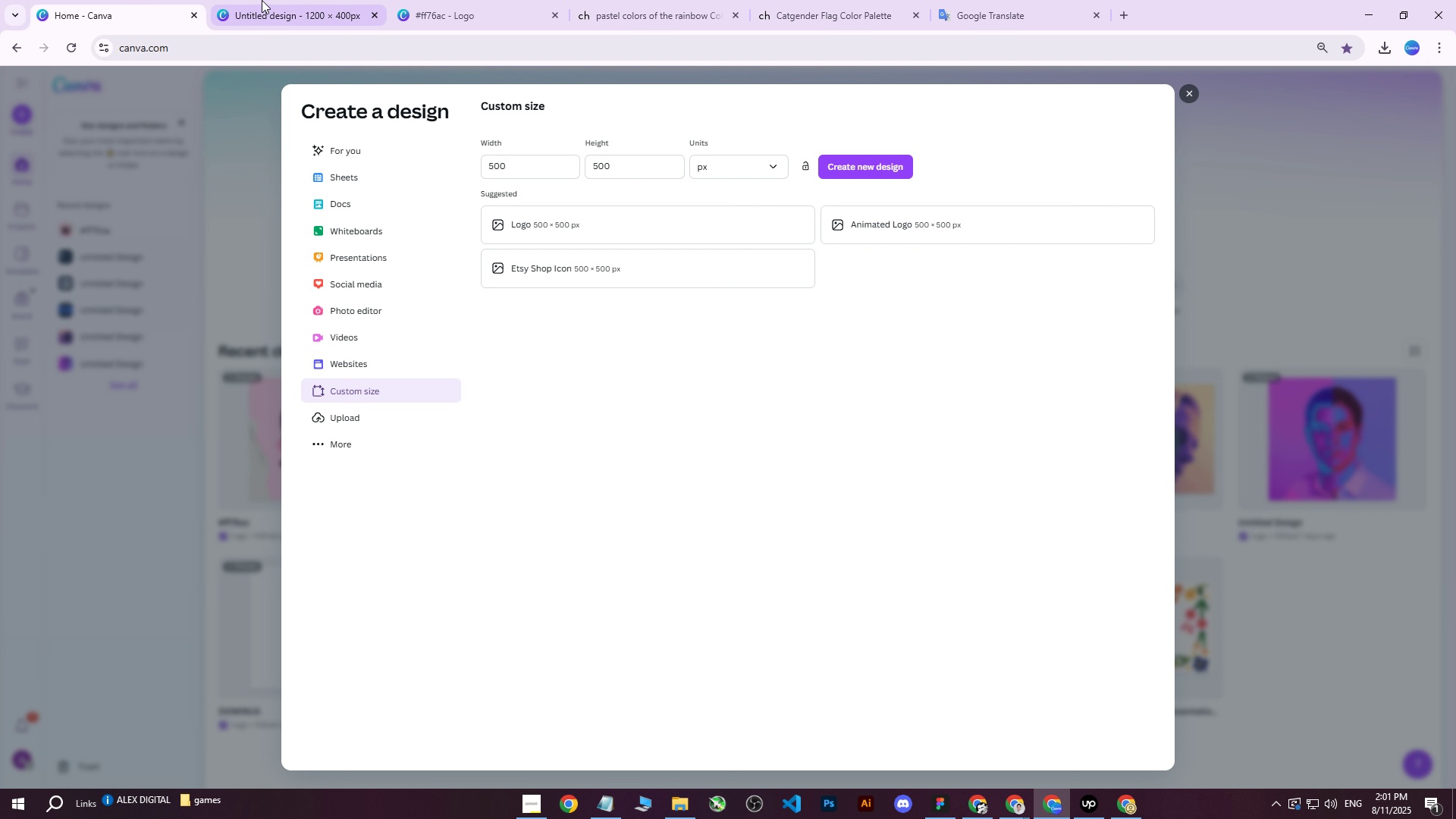 
left_click([266, 0])
 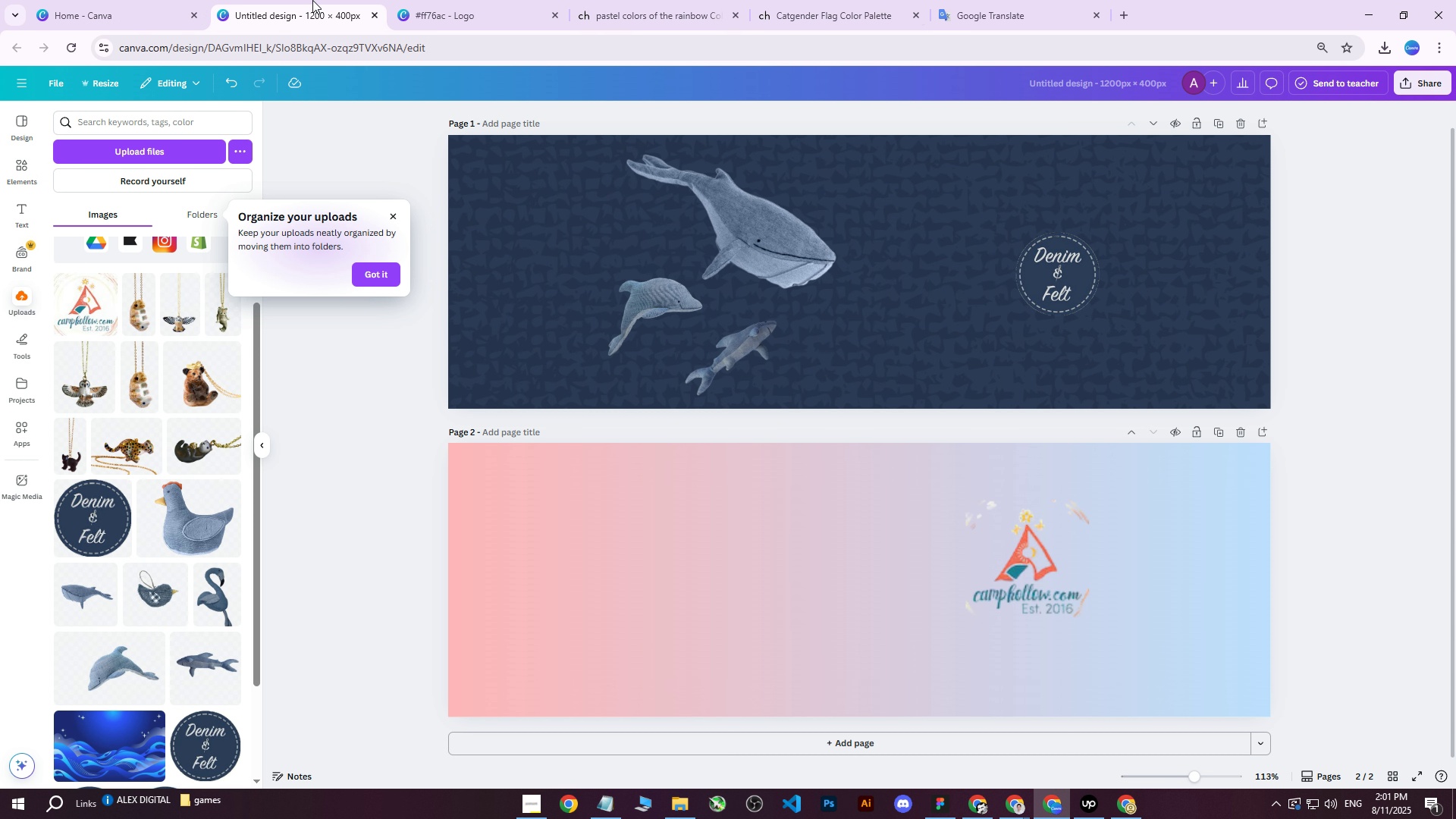 
left_click([415, 0])
 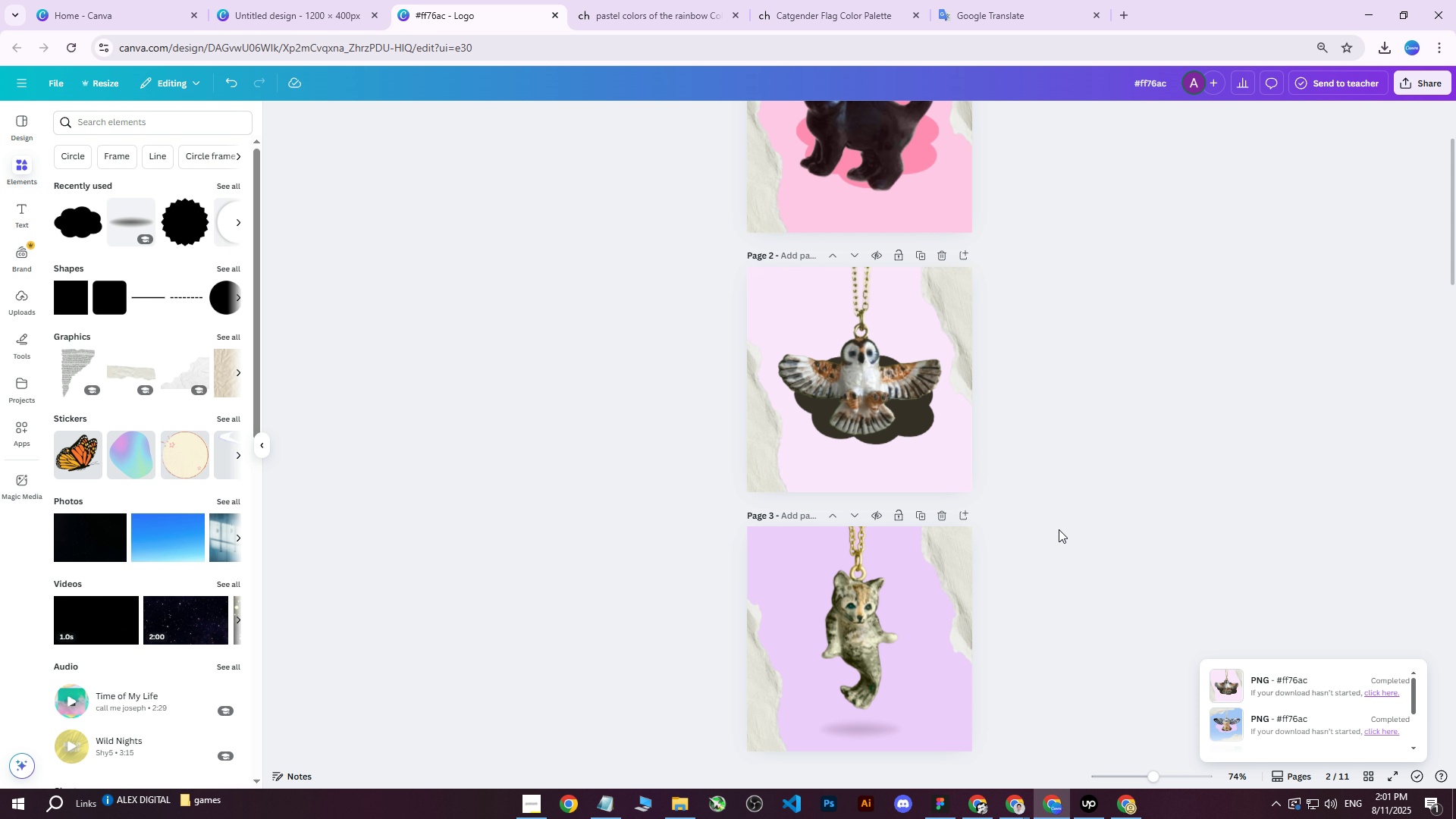 
scroll: coordinate [1047, 532], scroll_direction: up, amount: 10.0
 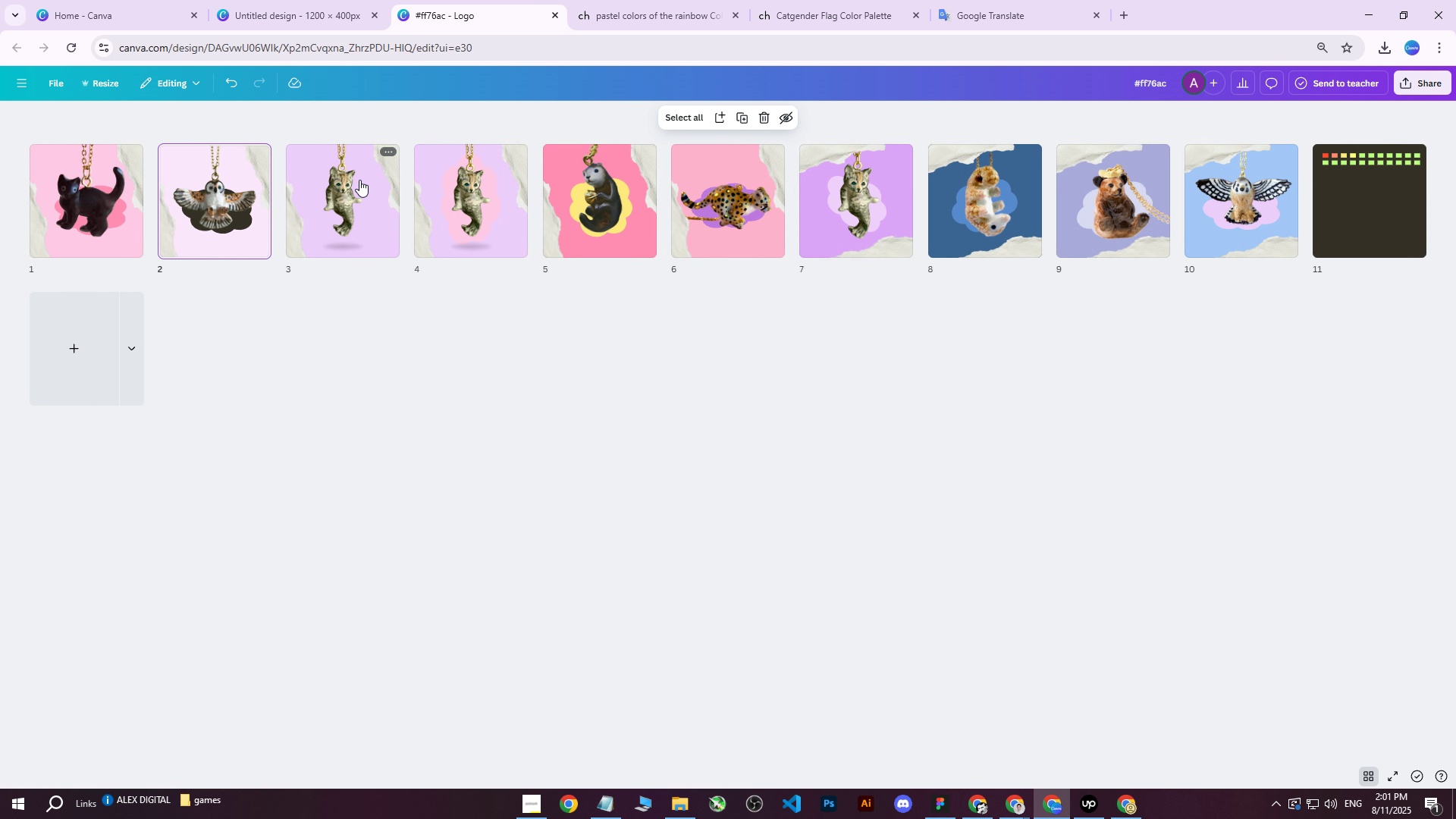 
left_click([391, 151])
 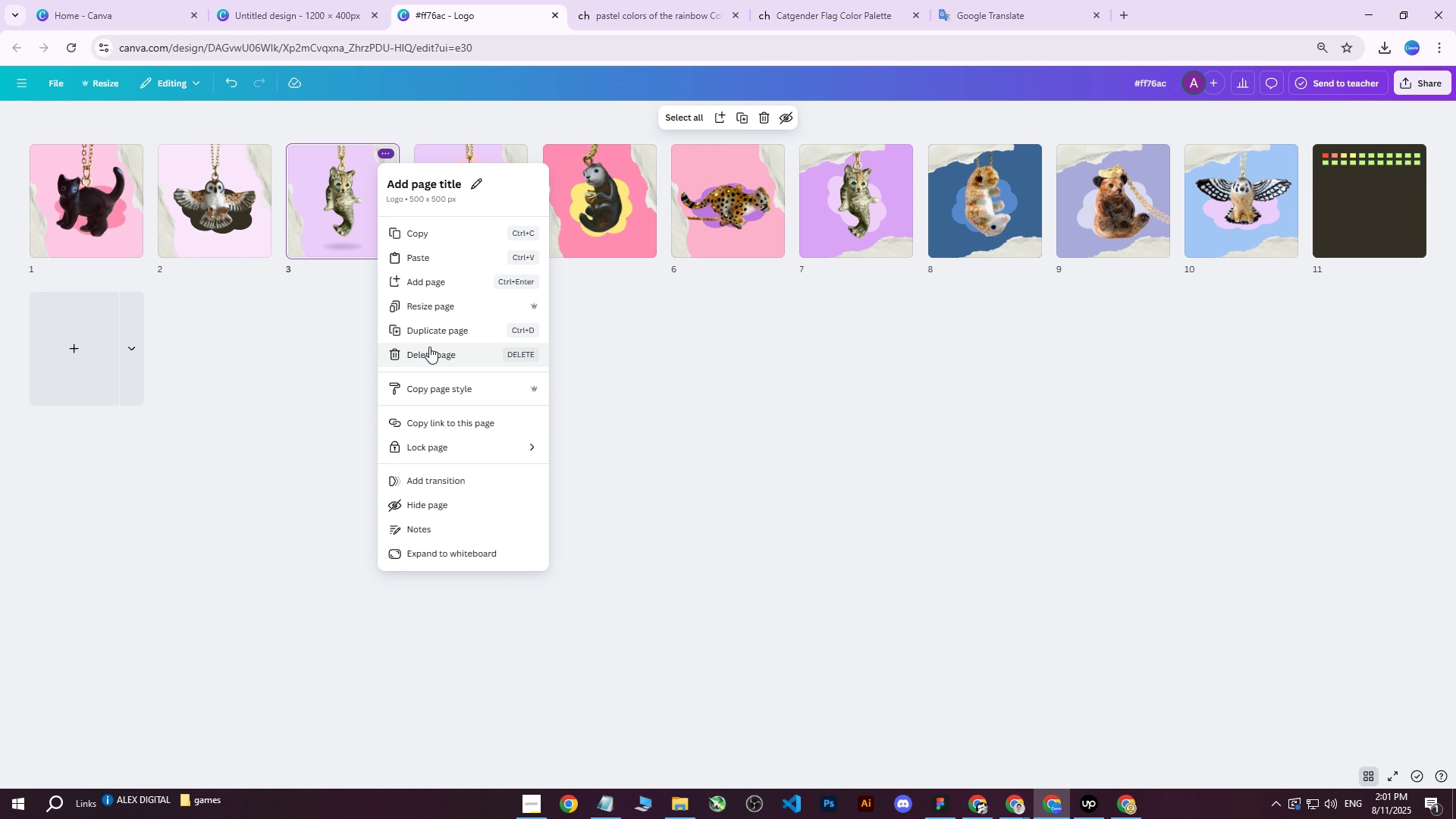 
left_click([446, 355])
 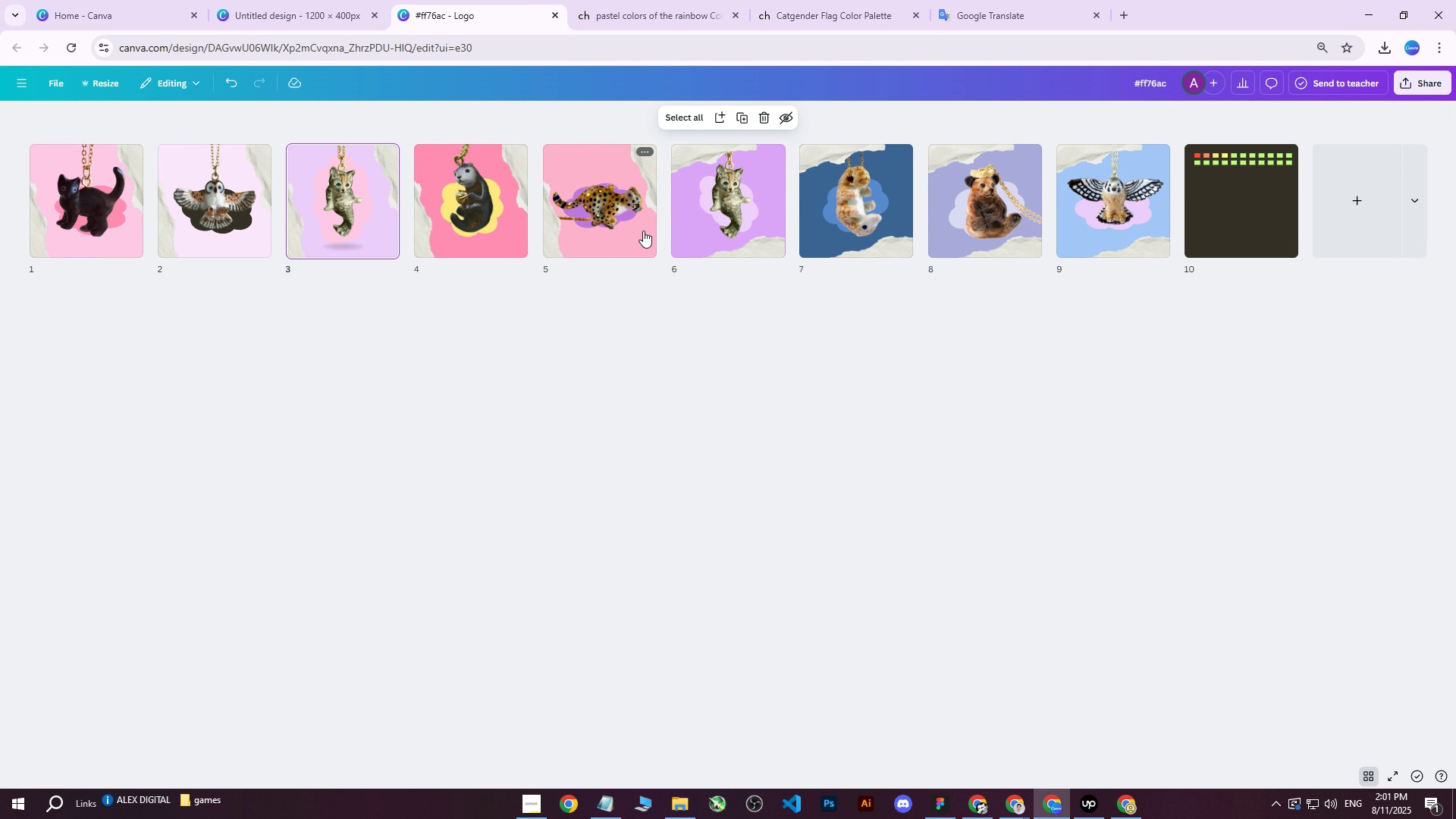 
wait(8.02)
 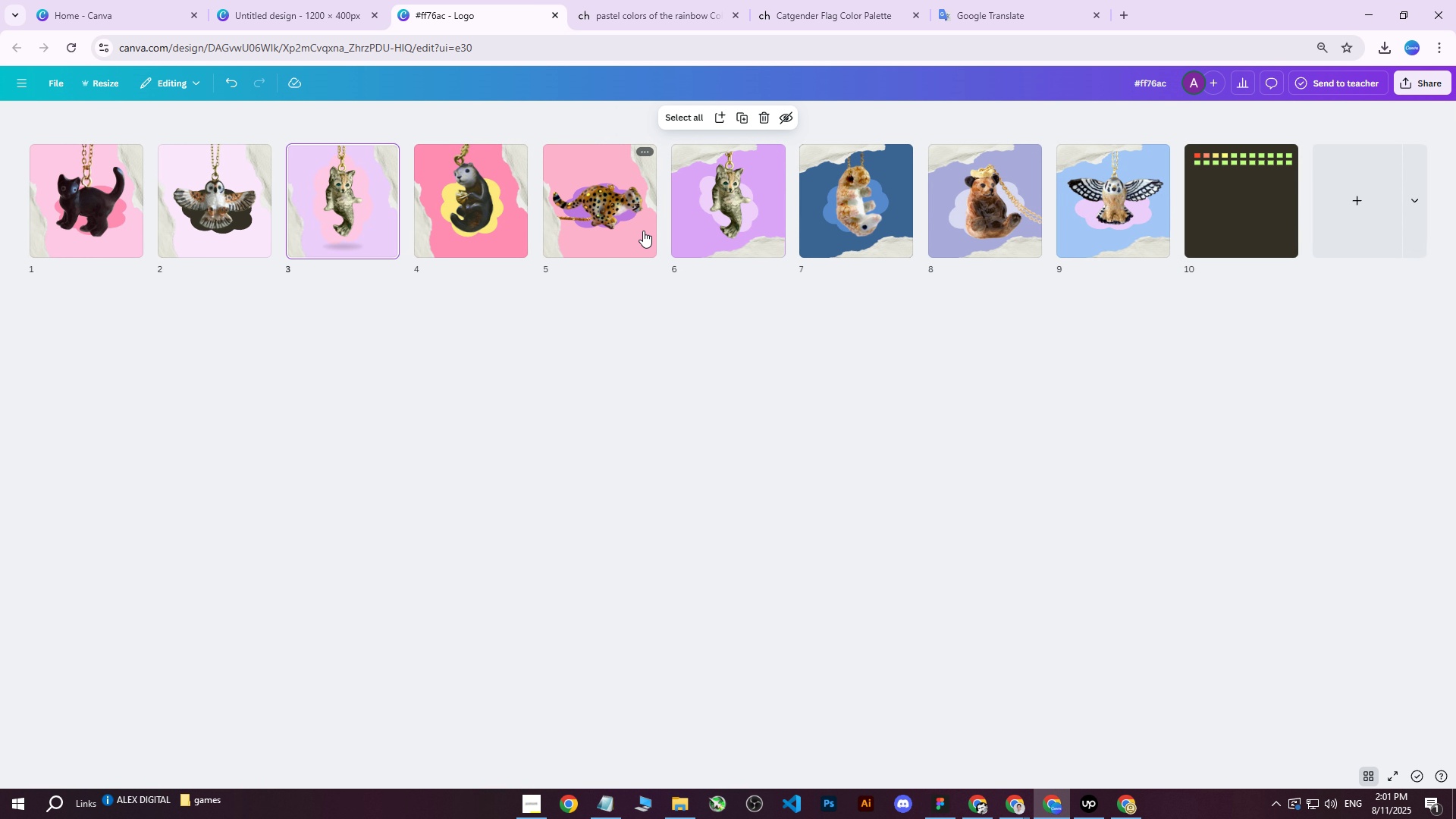 
left_click([386, 152])
 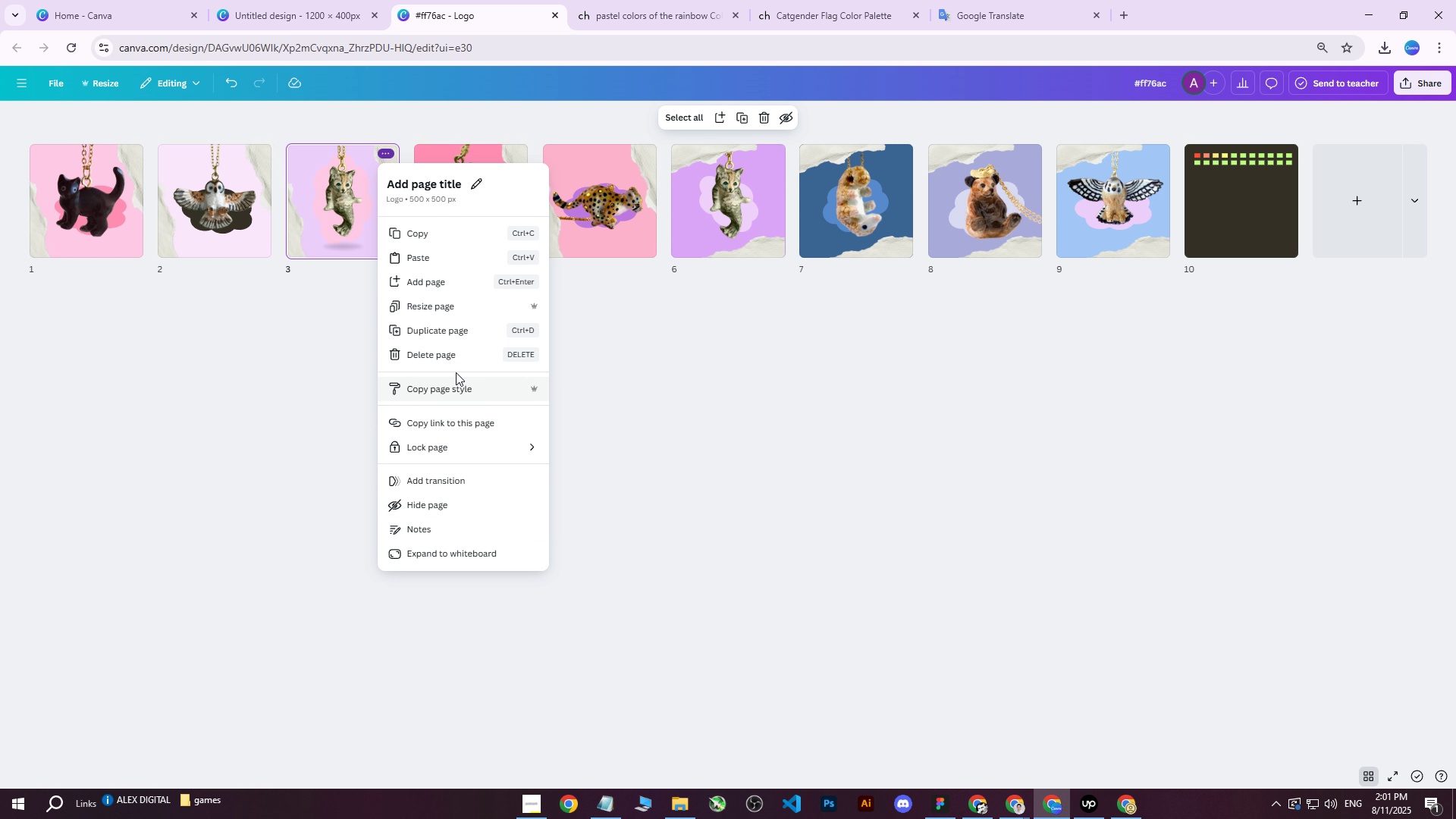 
left_click([421, 349])
 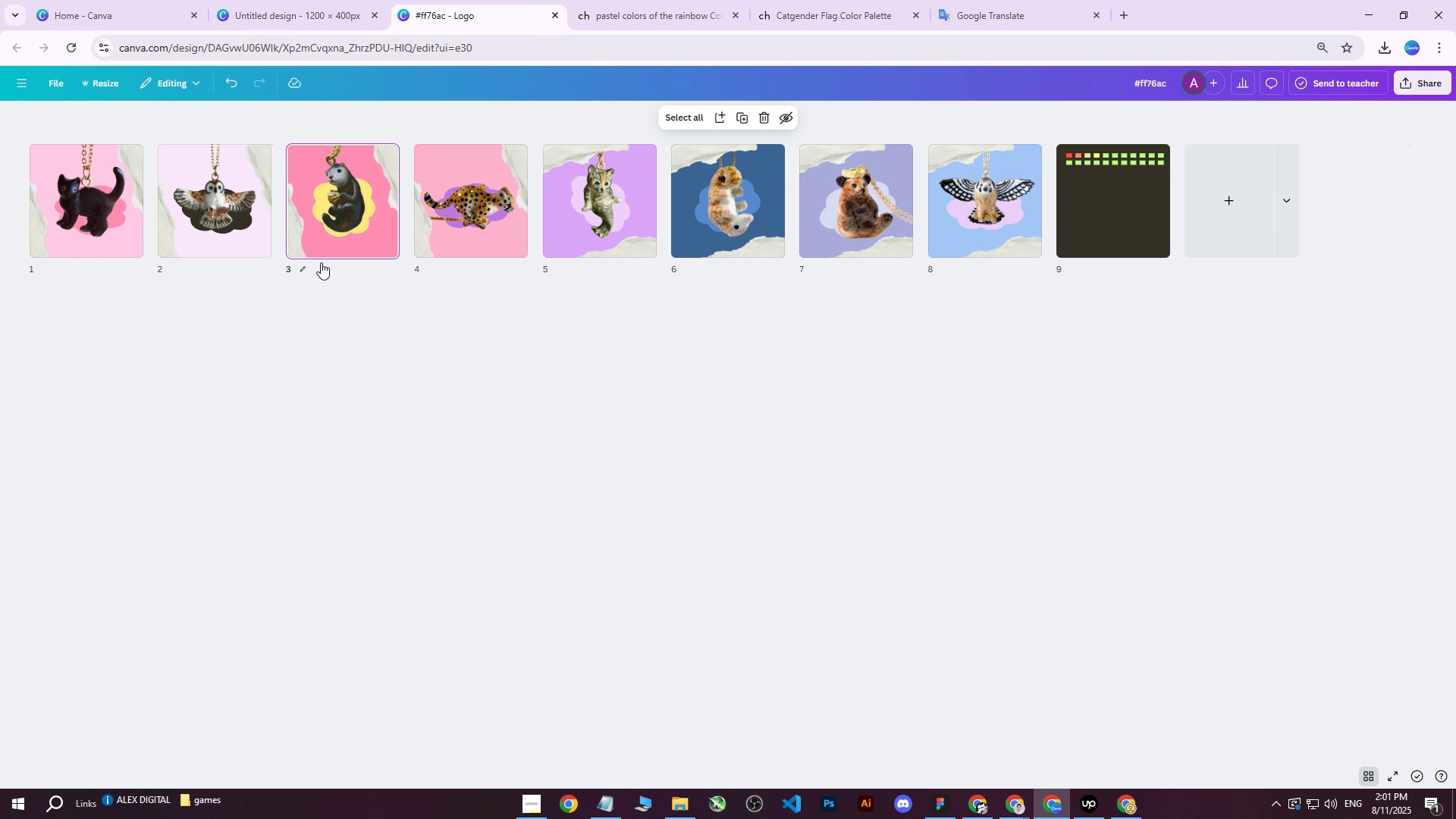 
wait(9.04)
 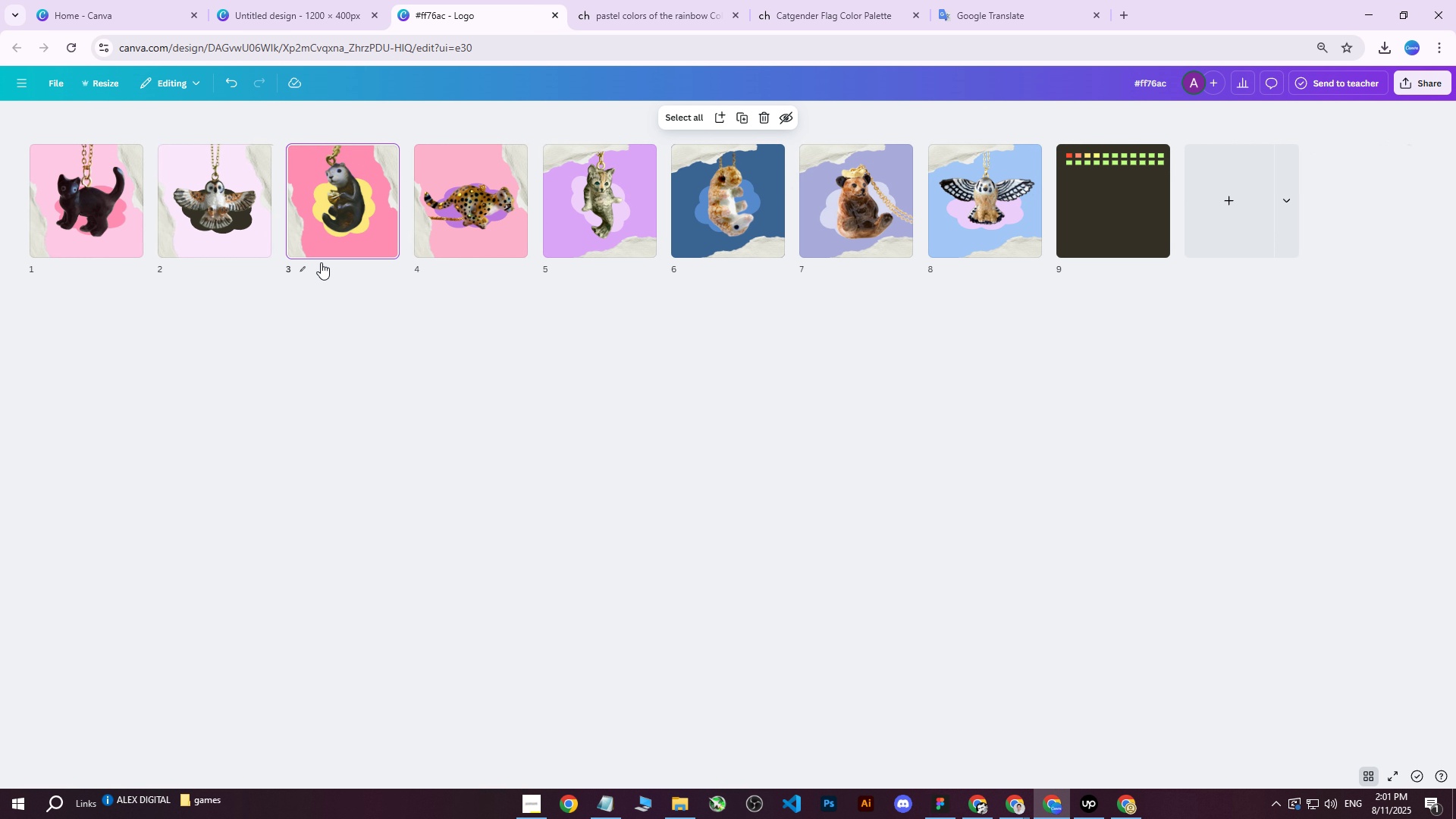 
left_click([598, 0])
 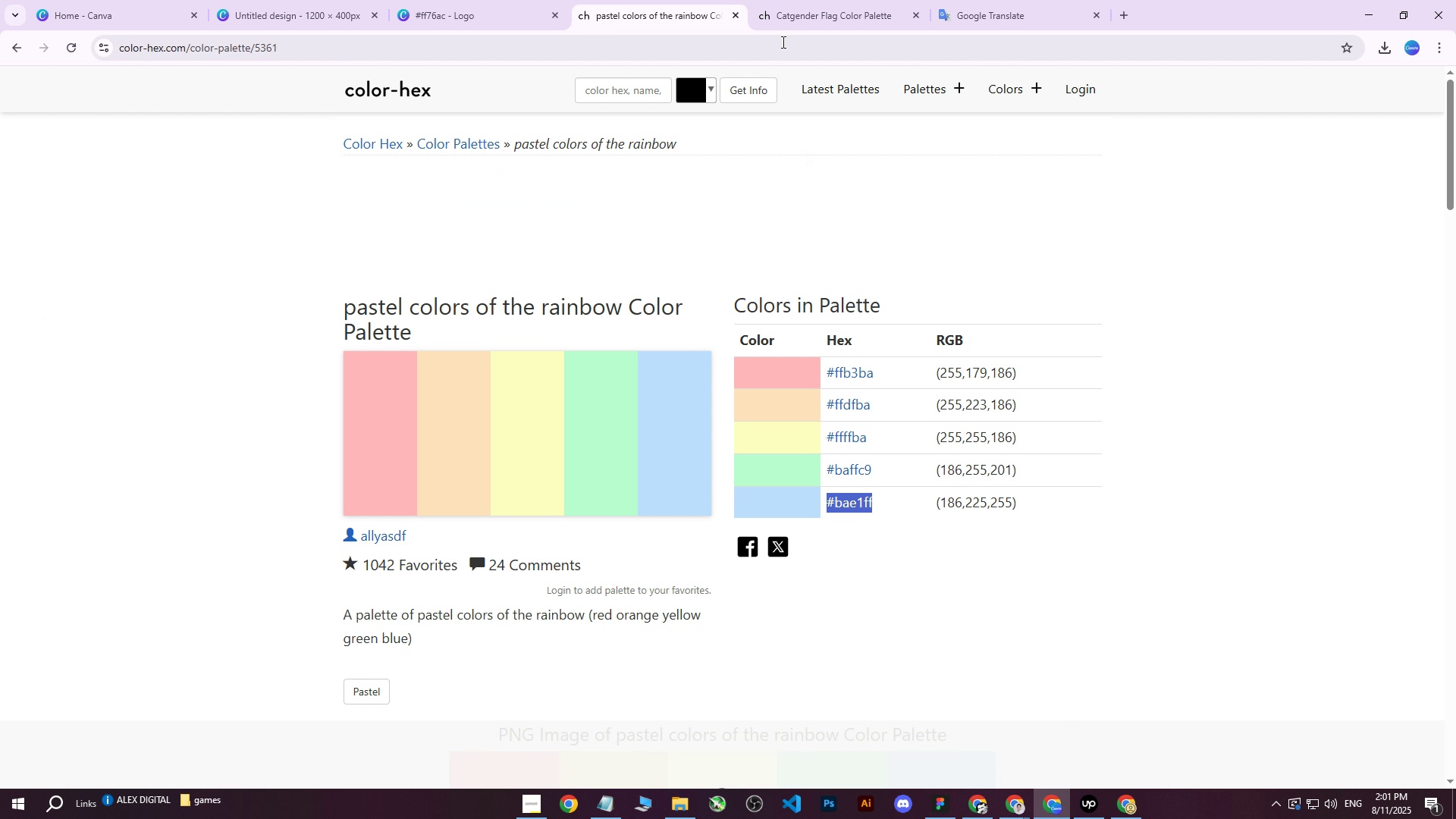 
left_click([764, 0])
 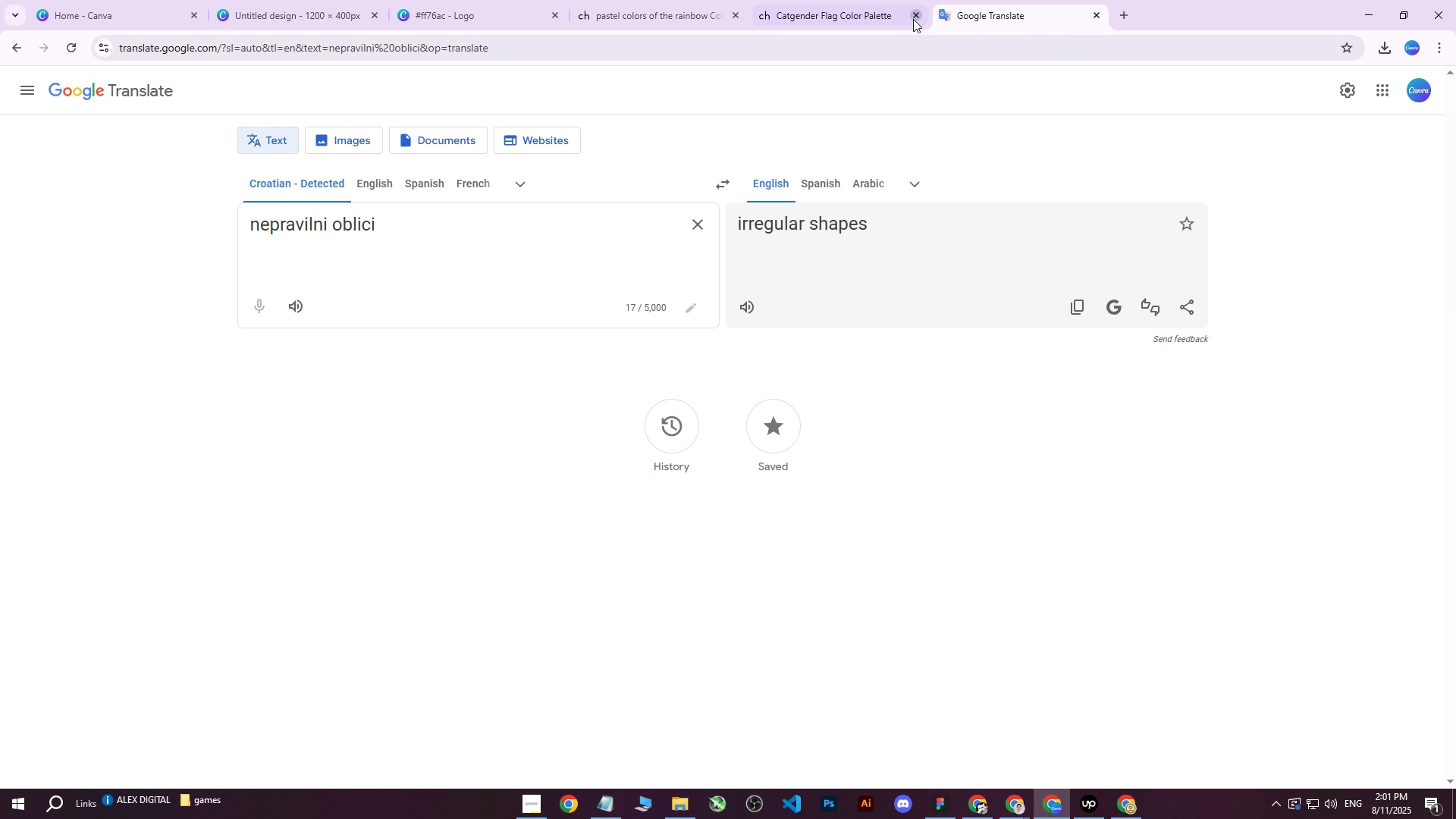 
double_click([914, 17])
 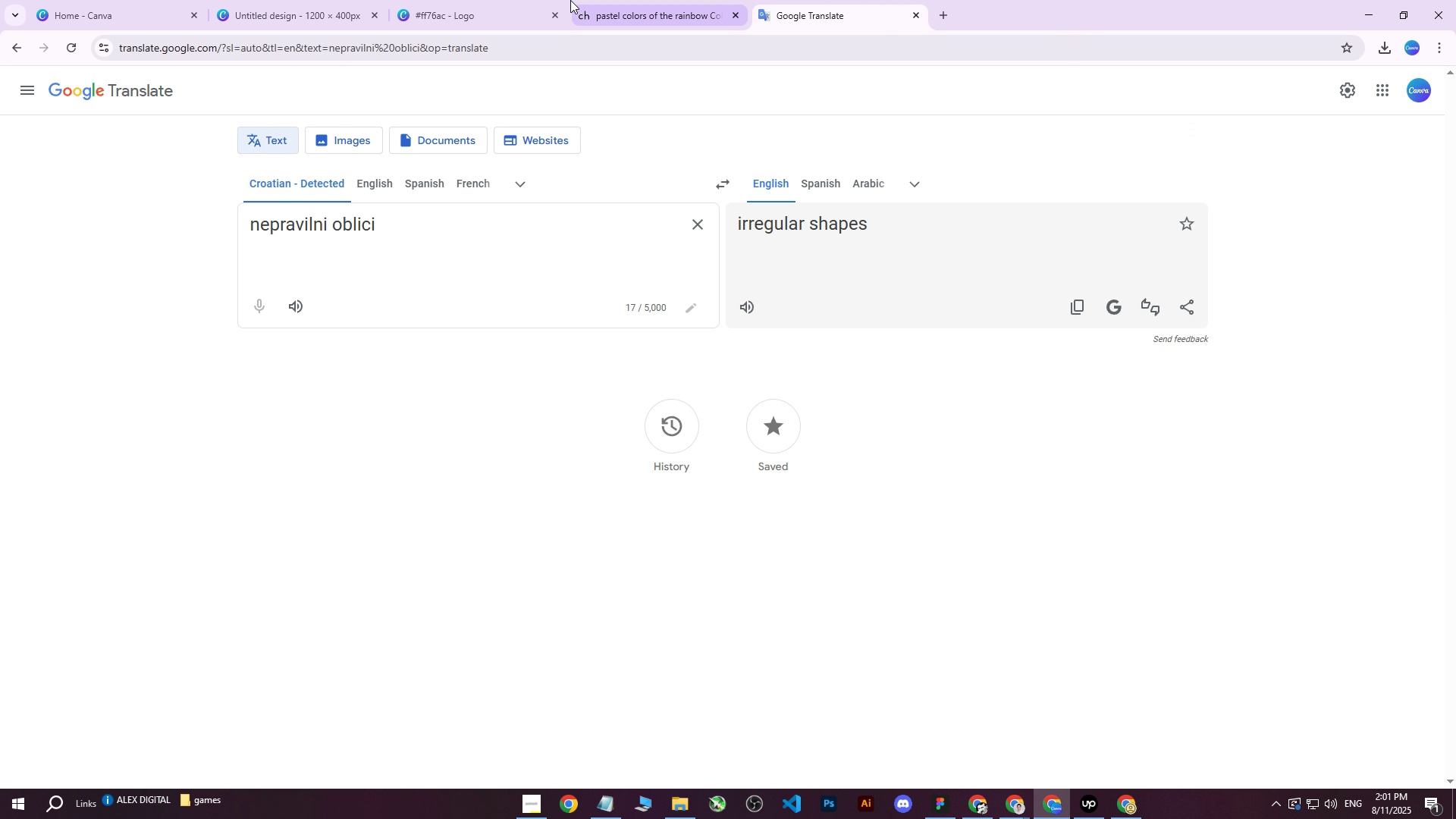 
triple_click([570, 0])
 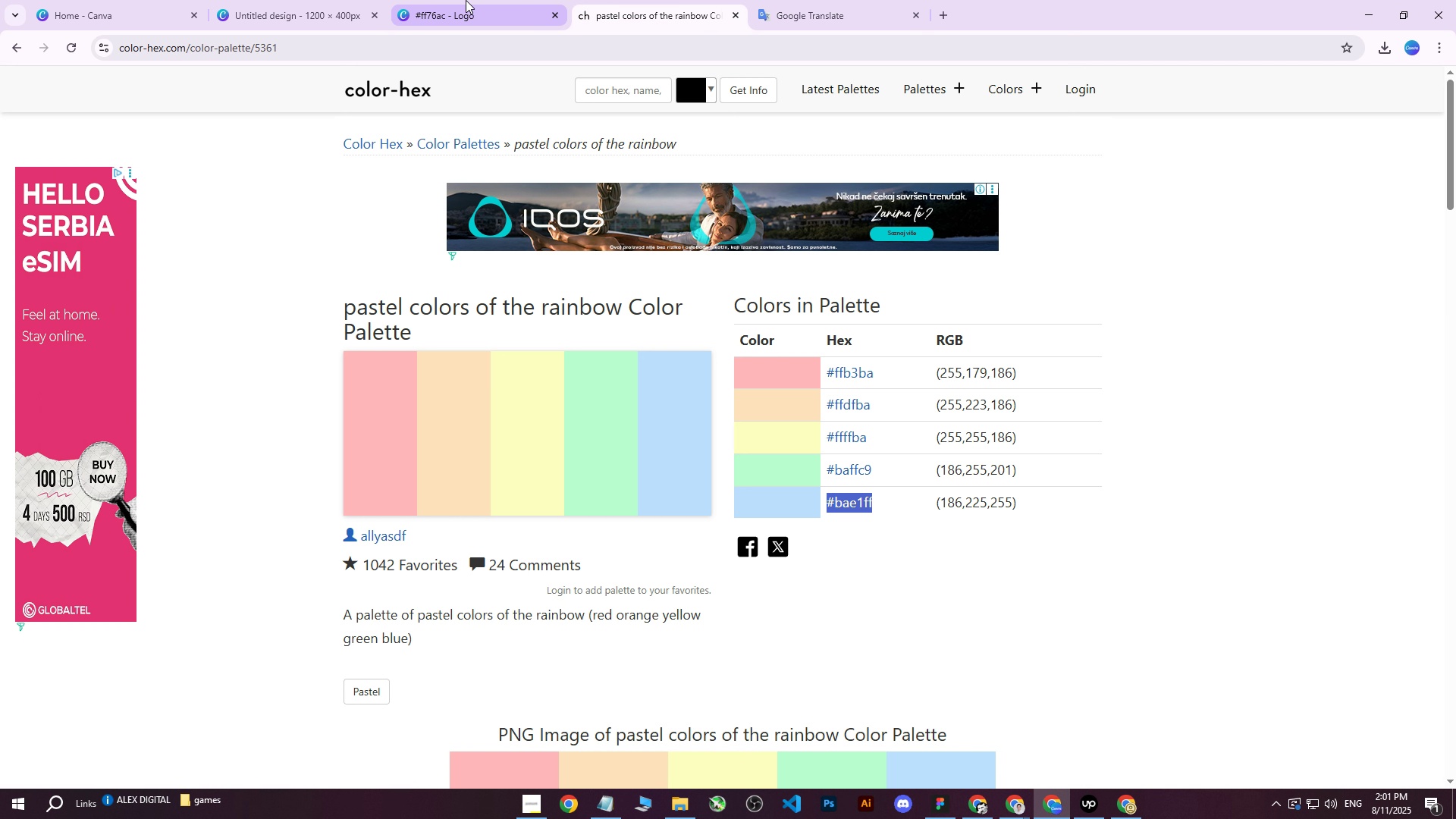 
triple_click([466, 0])
 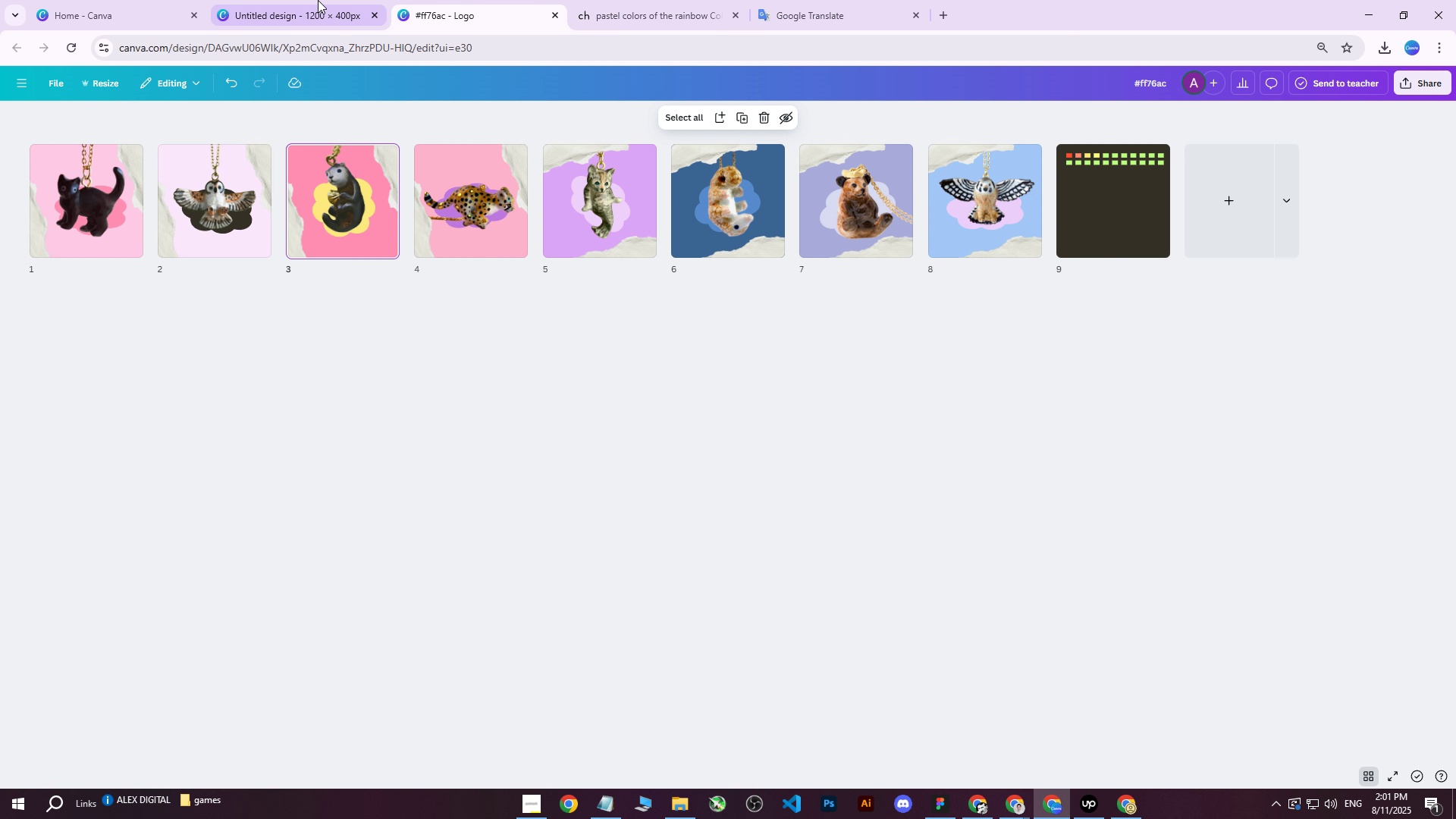 
triple_click([318, 0])
 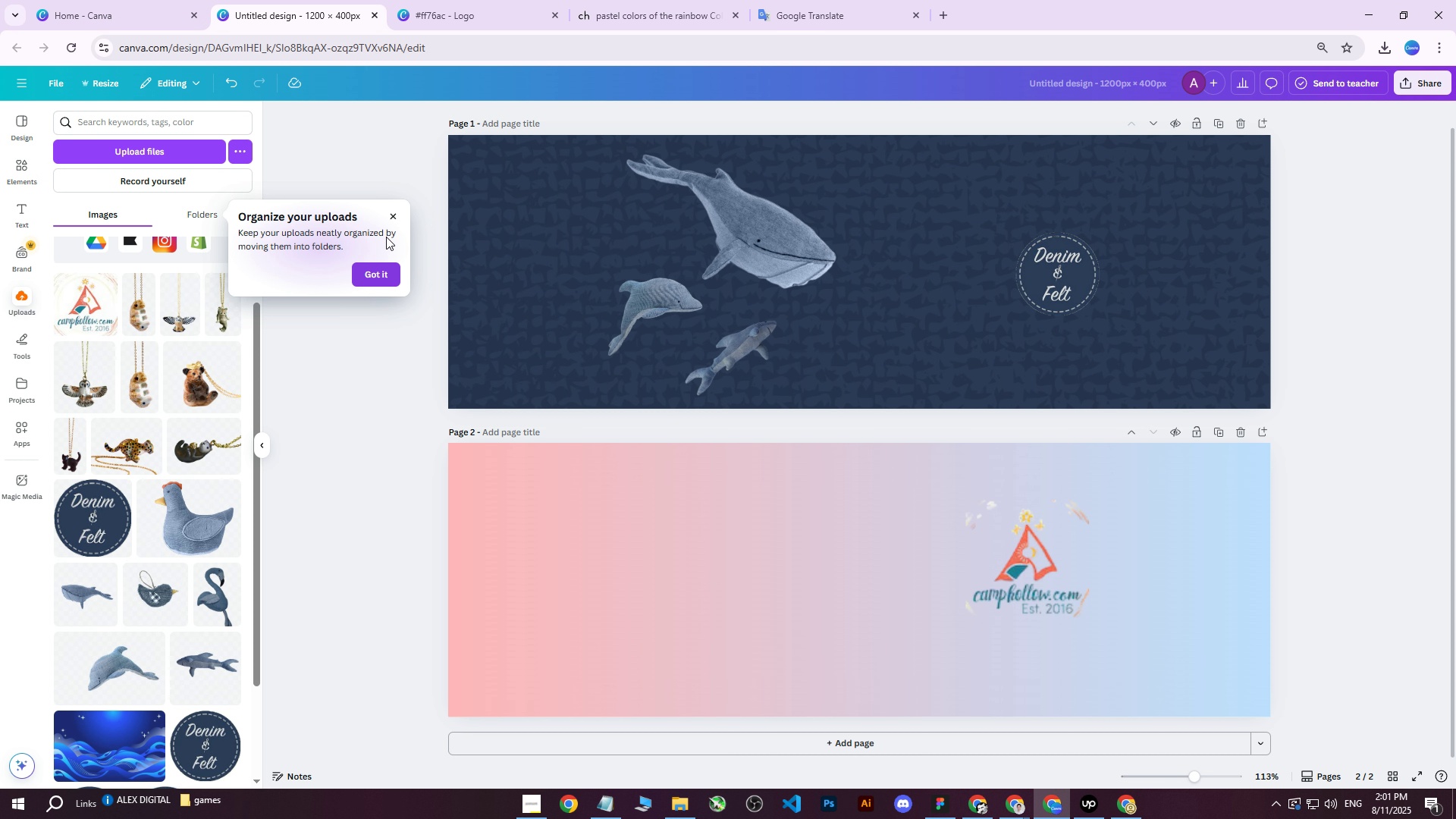 
left_click([392, 220])
 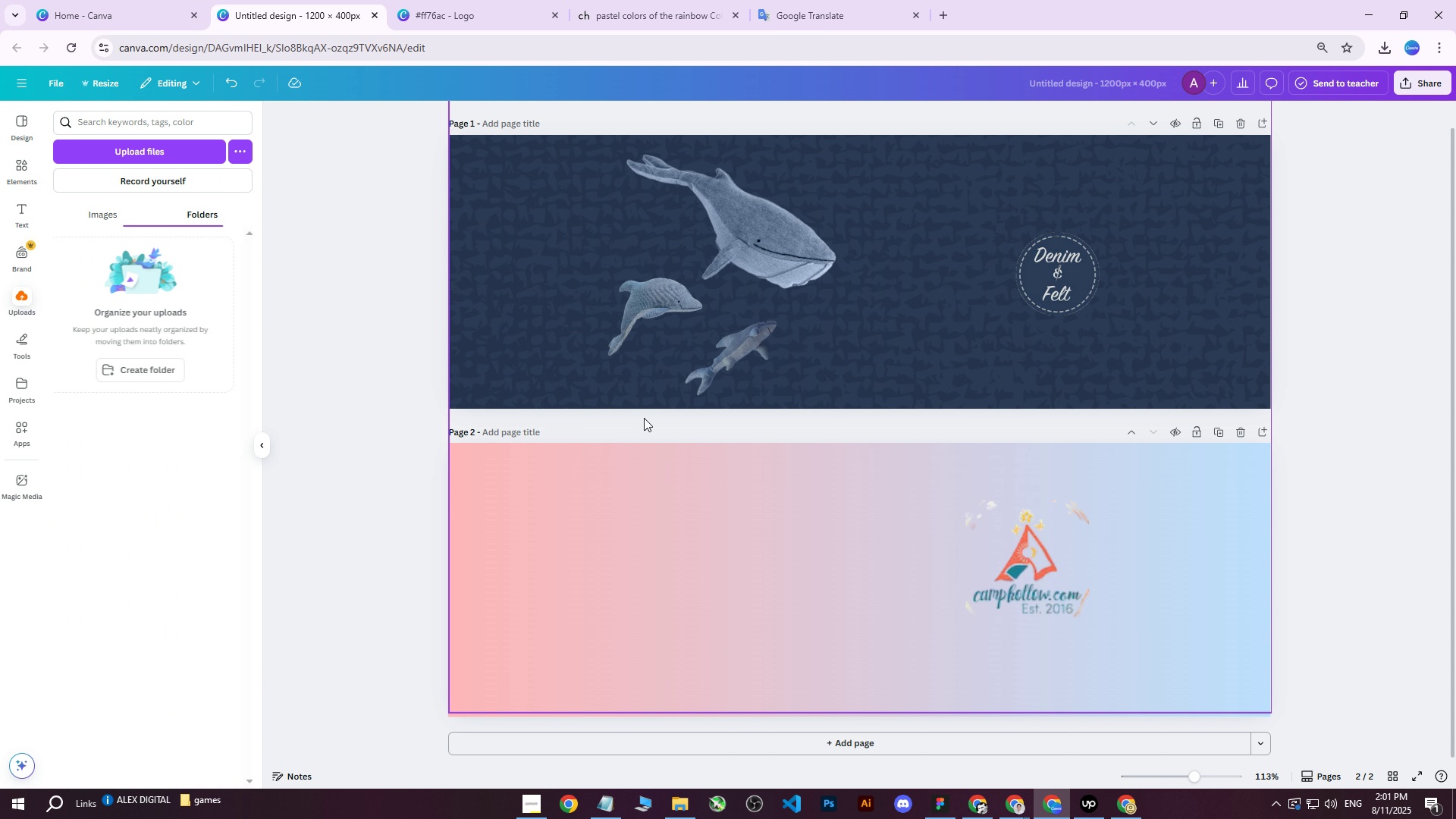 
scroll: coordinate [834, 494], scroll_direction: down, amount: 8.0
 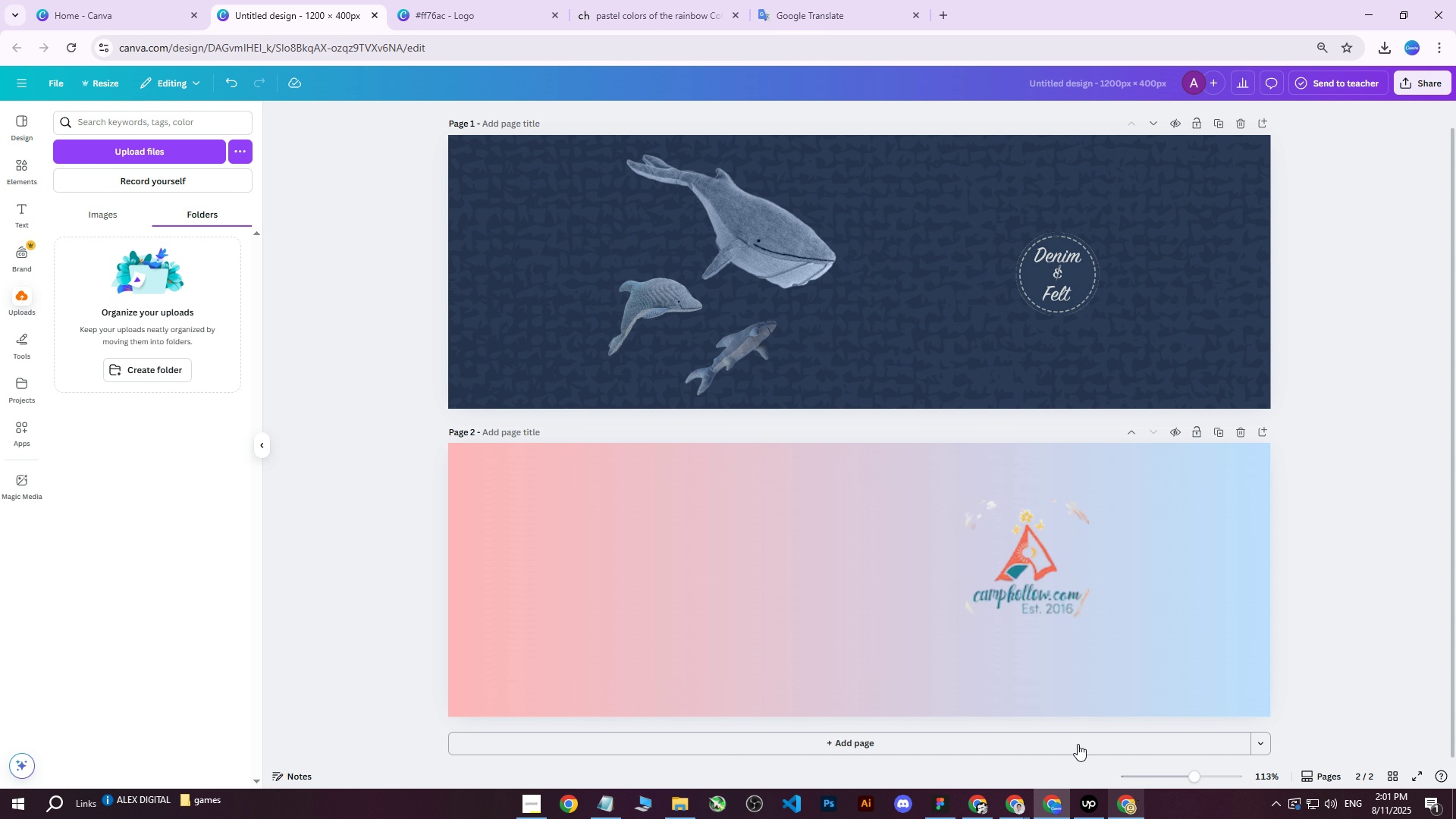 
wait(5.18)
 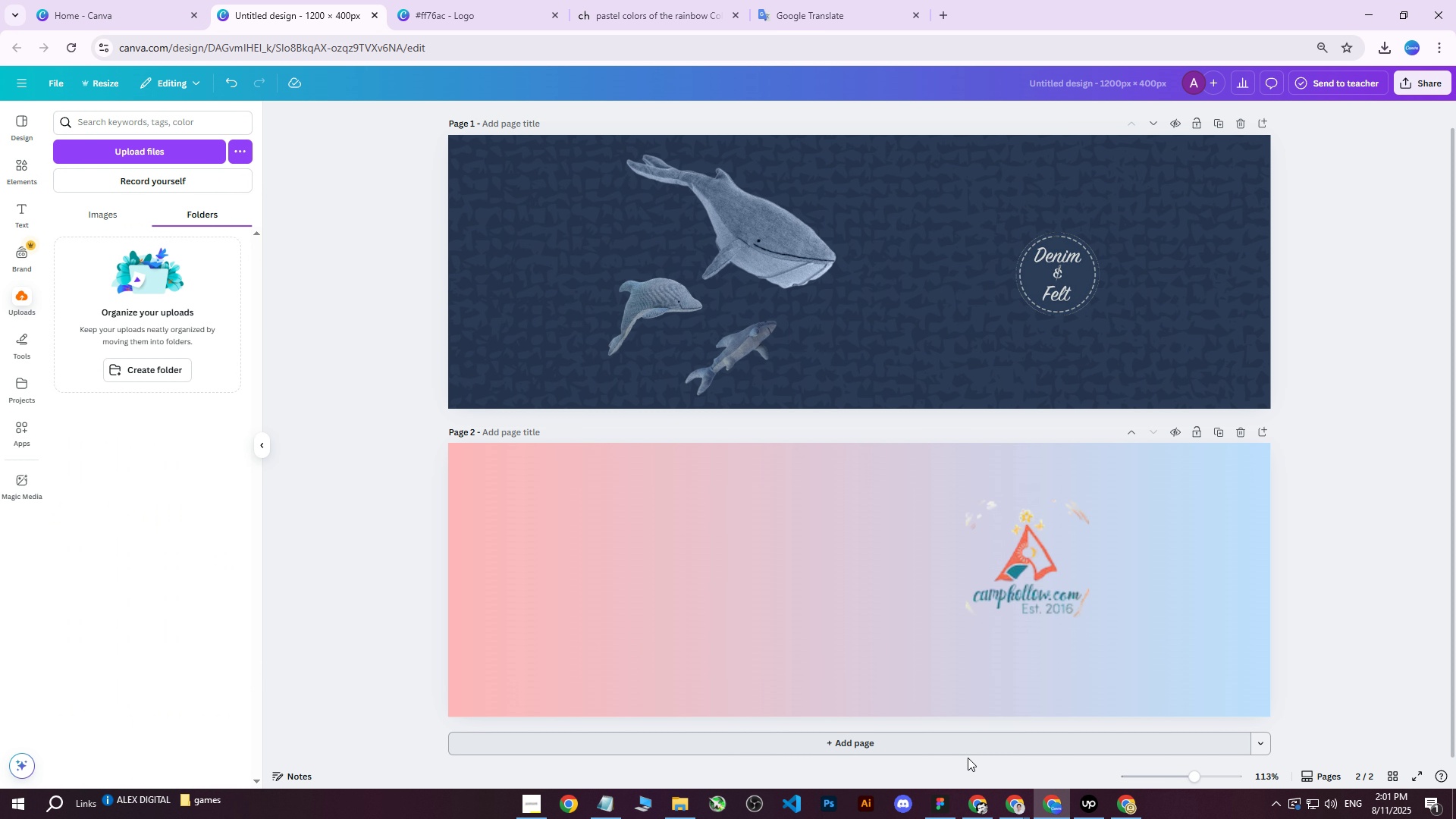 
left_click([1018, 811])
 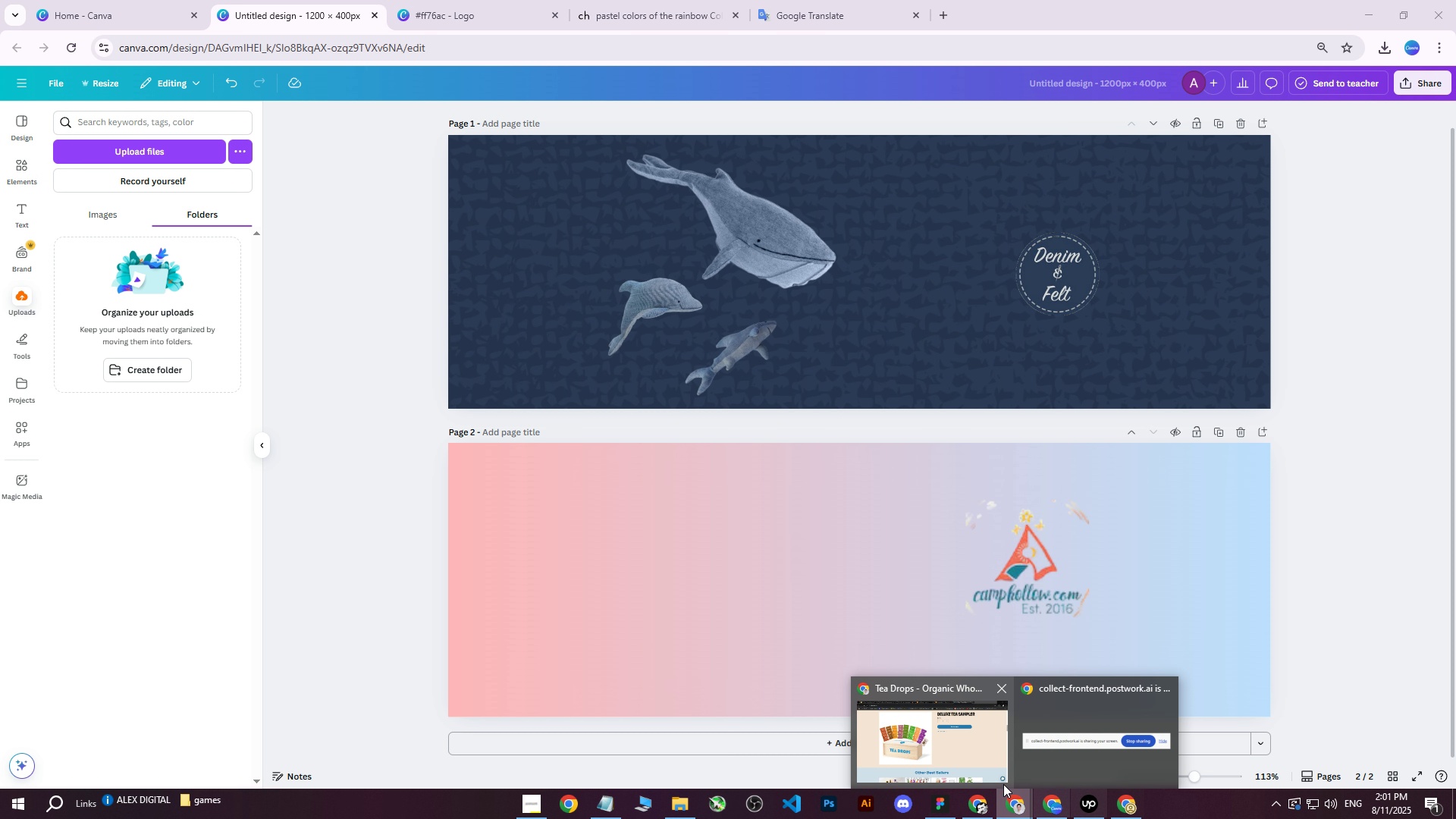 
left_click([949, 748])
 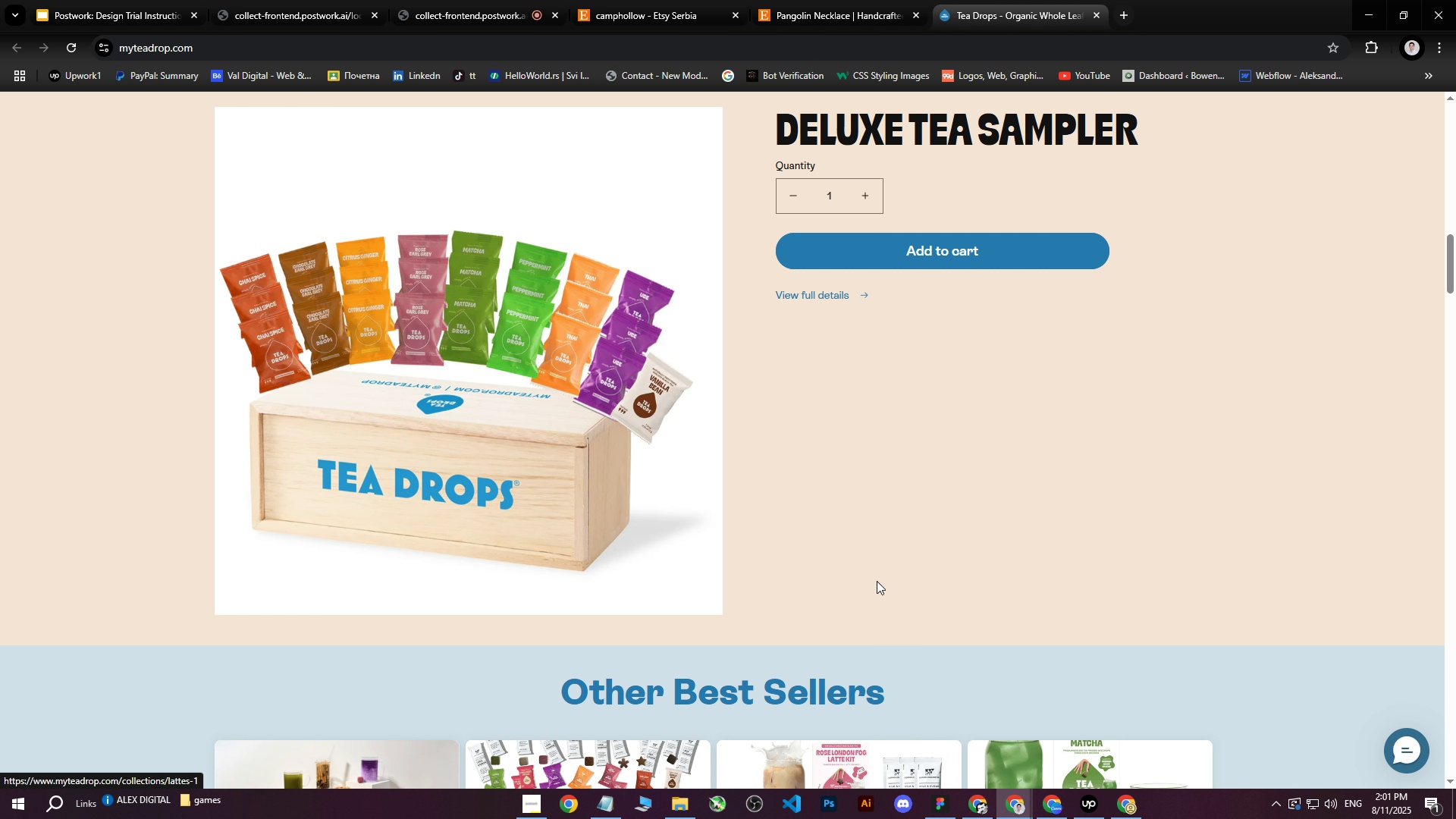 
scroll: coordinate [805, 521], scroll_direction: up, amount: 18.0
 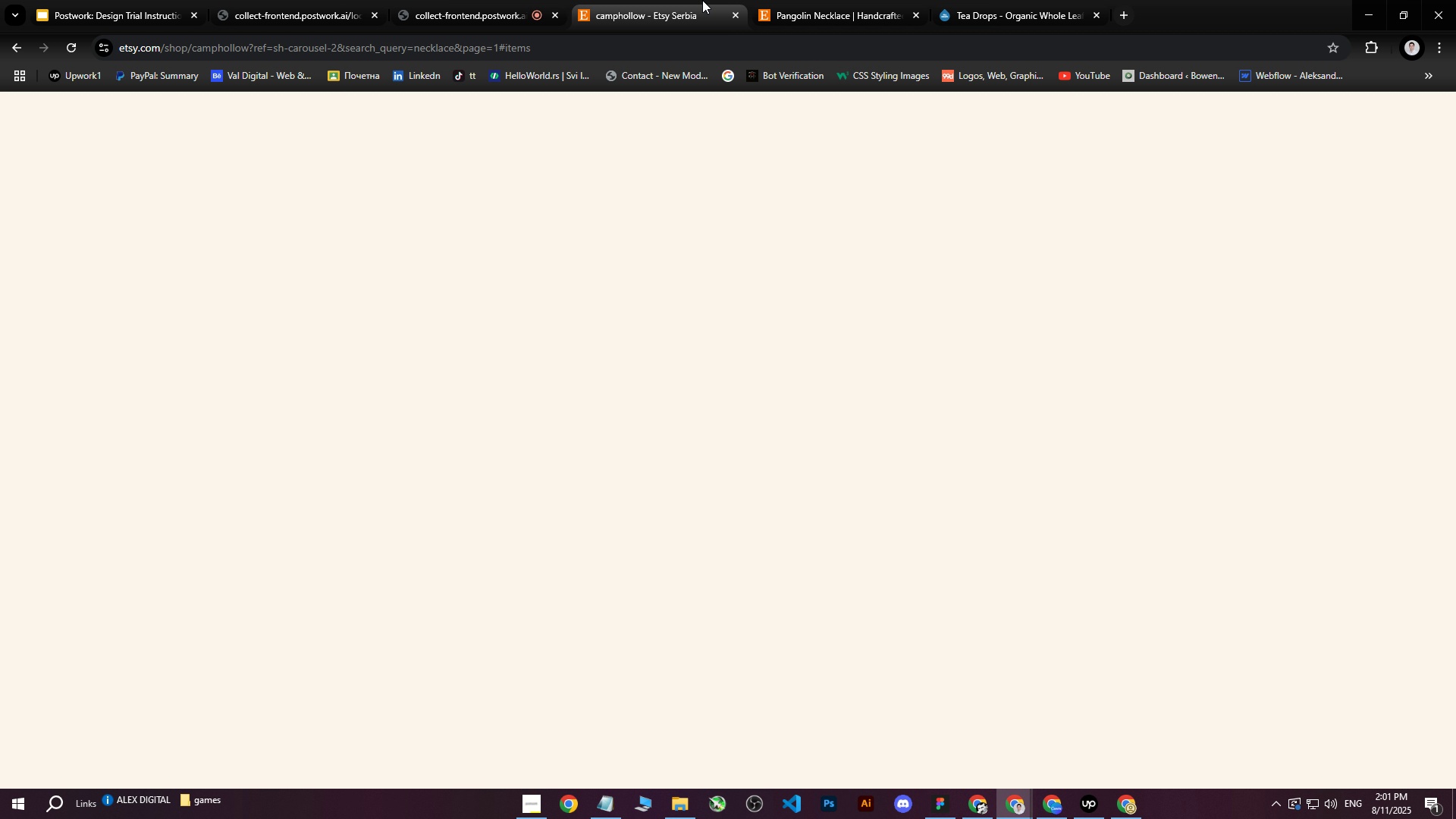 
double_click([800, 0])
 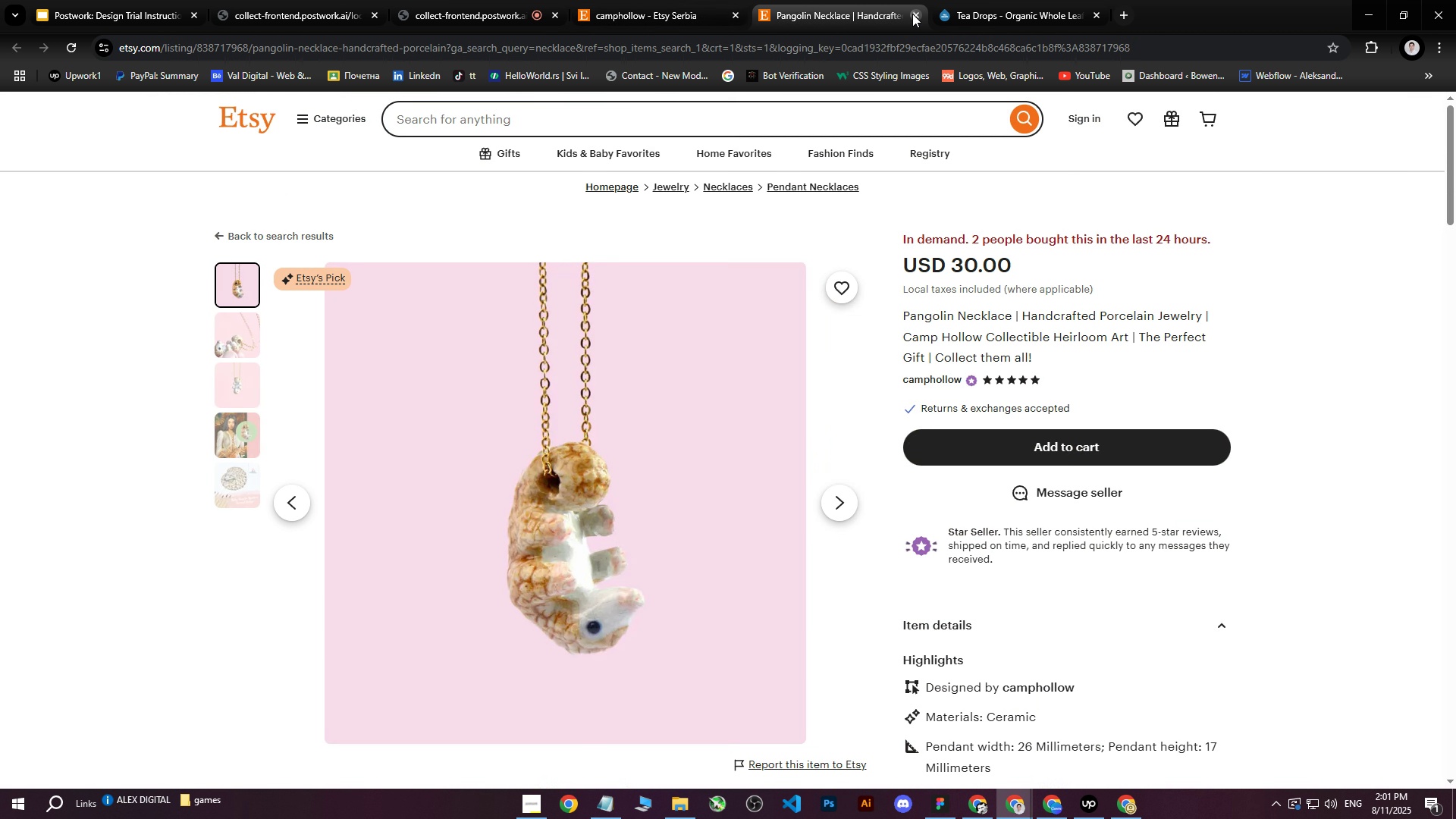 
double_click([679, 0])
 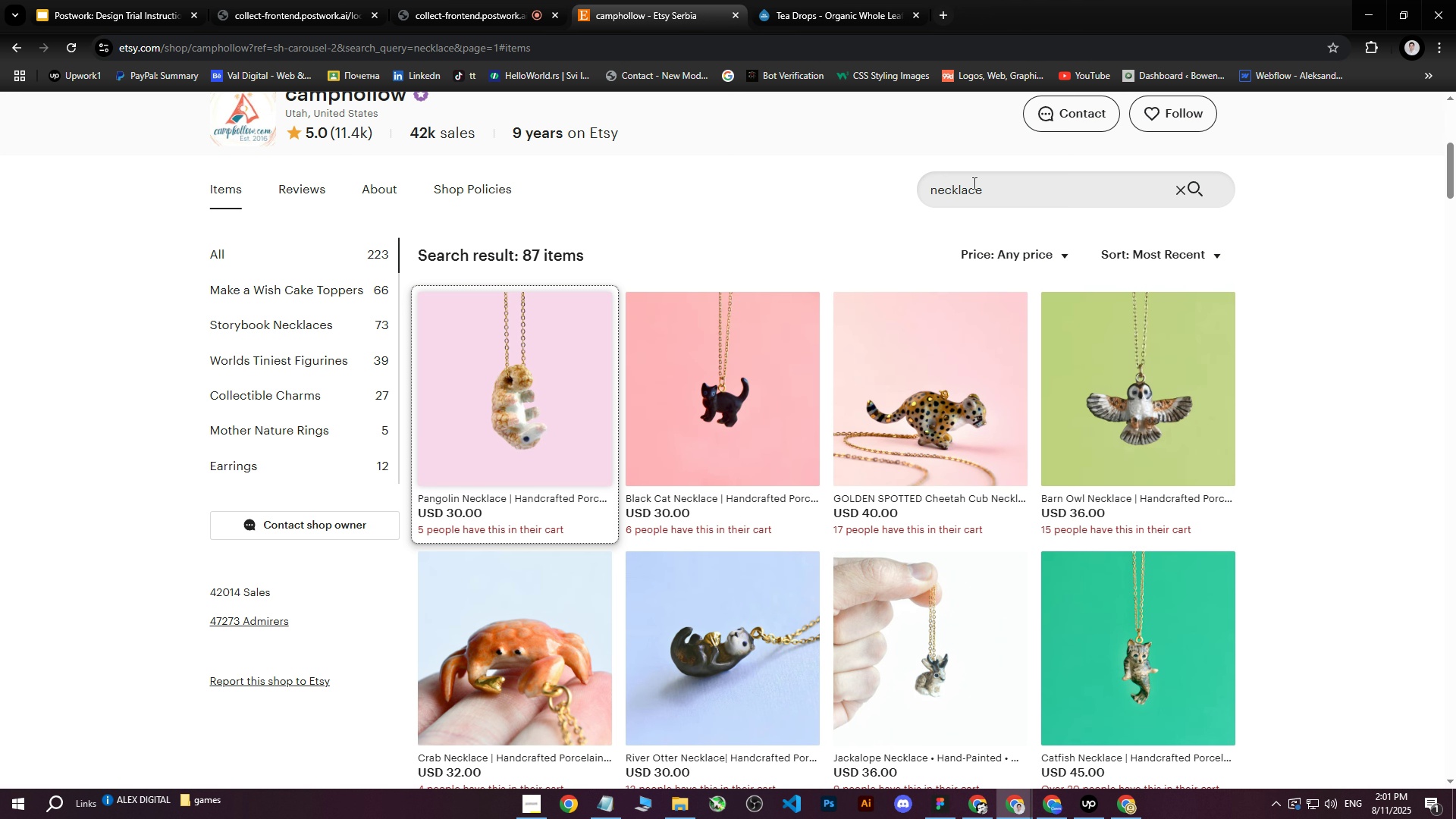 
left_click_drag(start_coordinate=[999, 193], to_coordinate=[852, 186])
 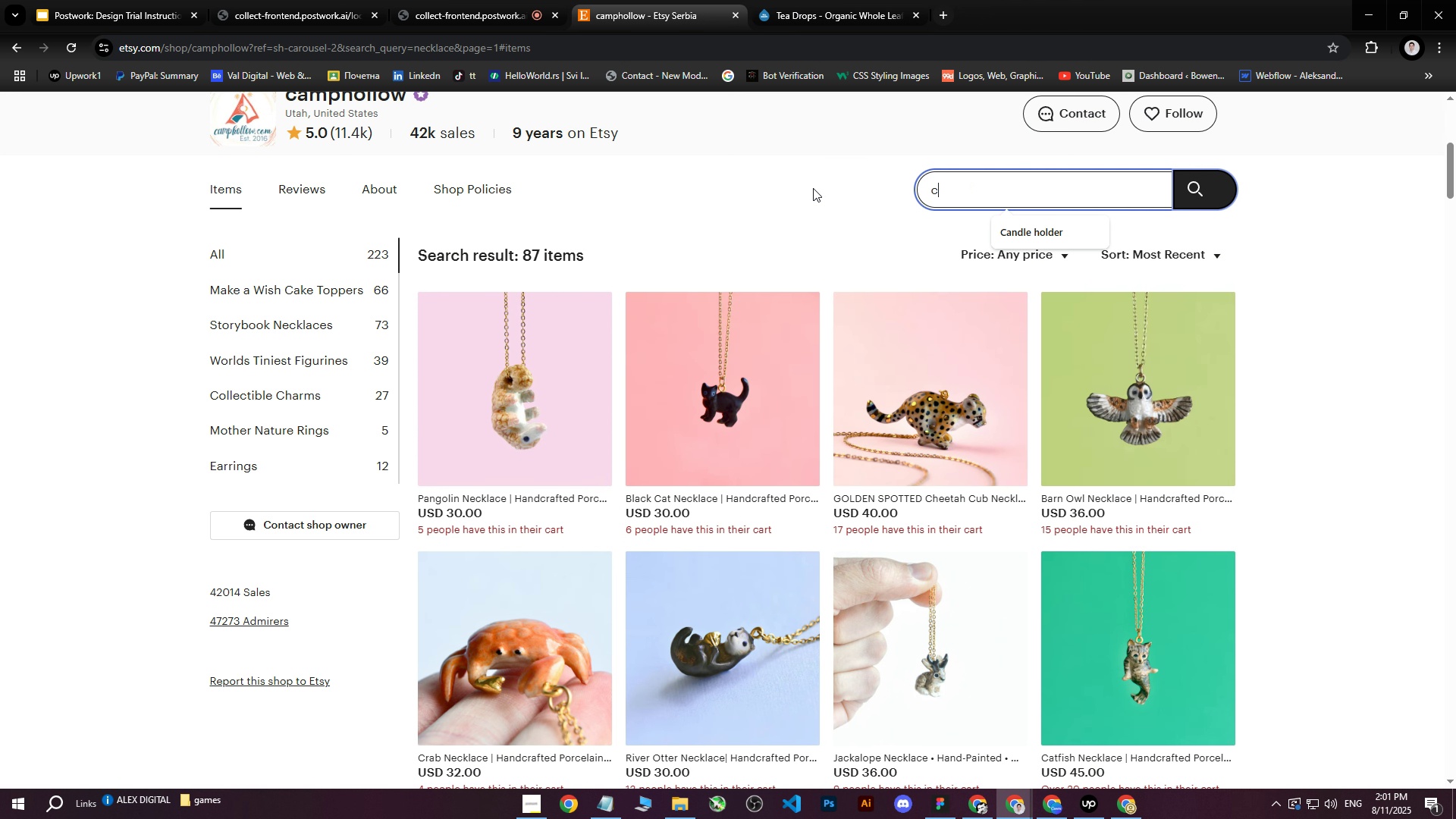 
type(candle)
 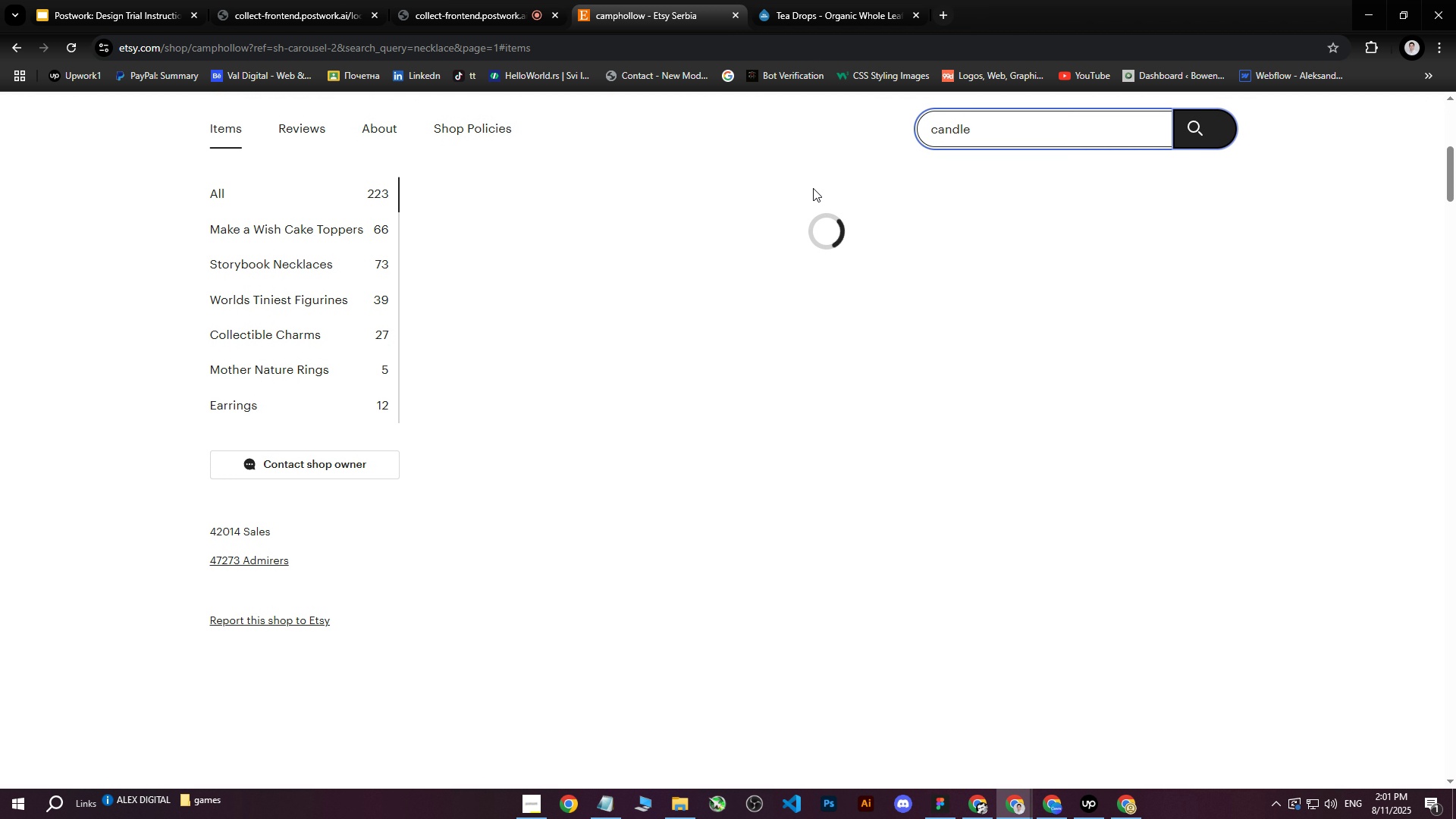 
key(Enter)
 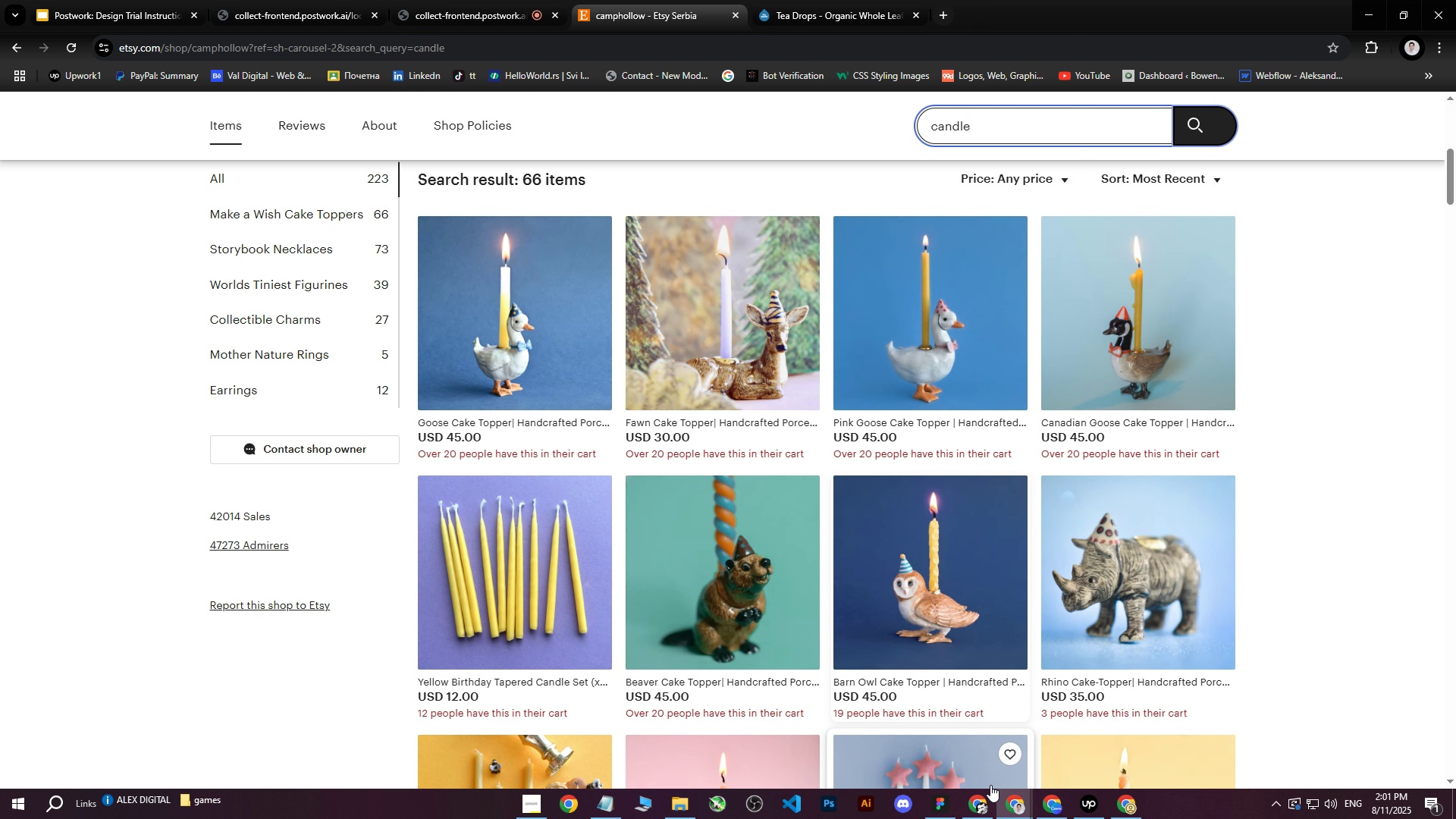 
left_click([974, 810])
 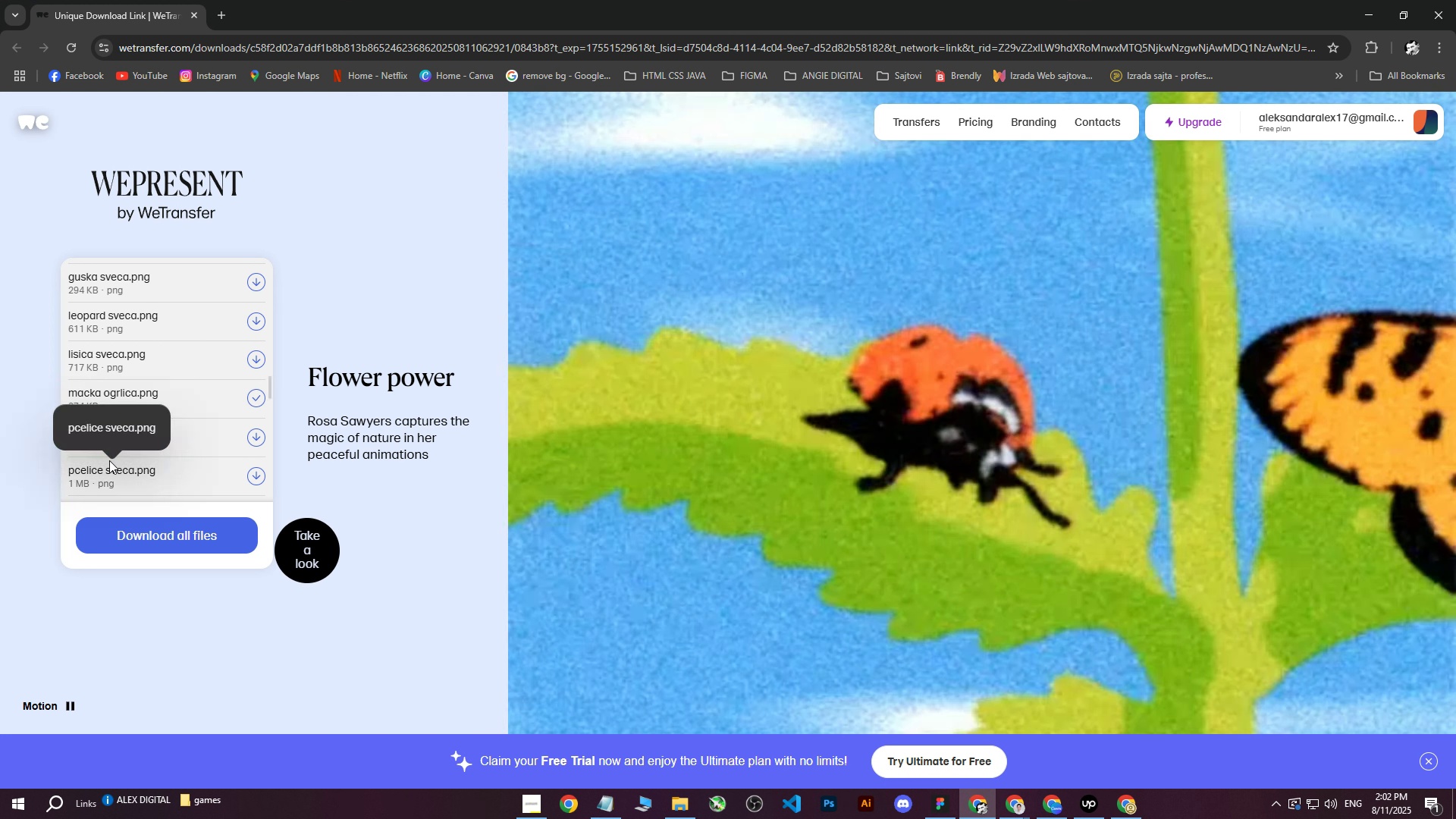 
scroll: coordinate [215, 396], scroll_direction: up, amount: 16.0
 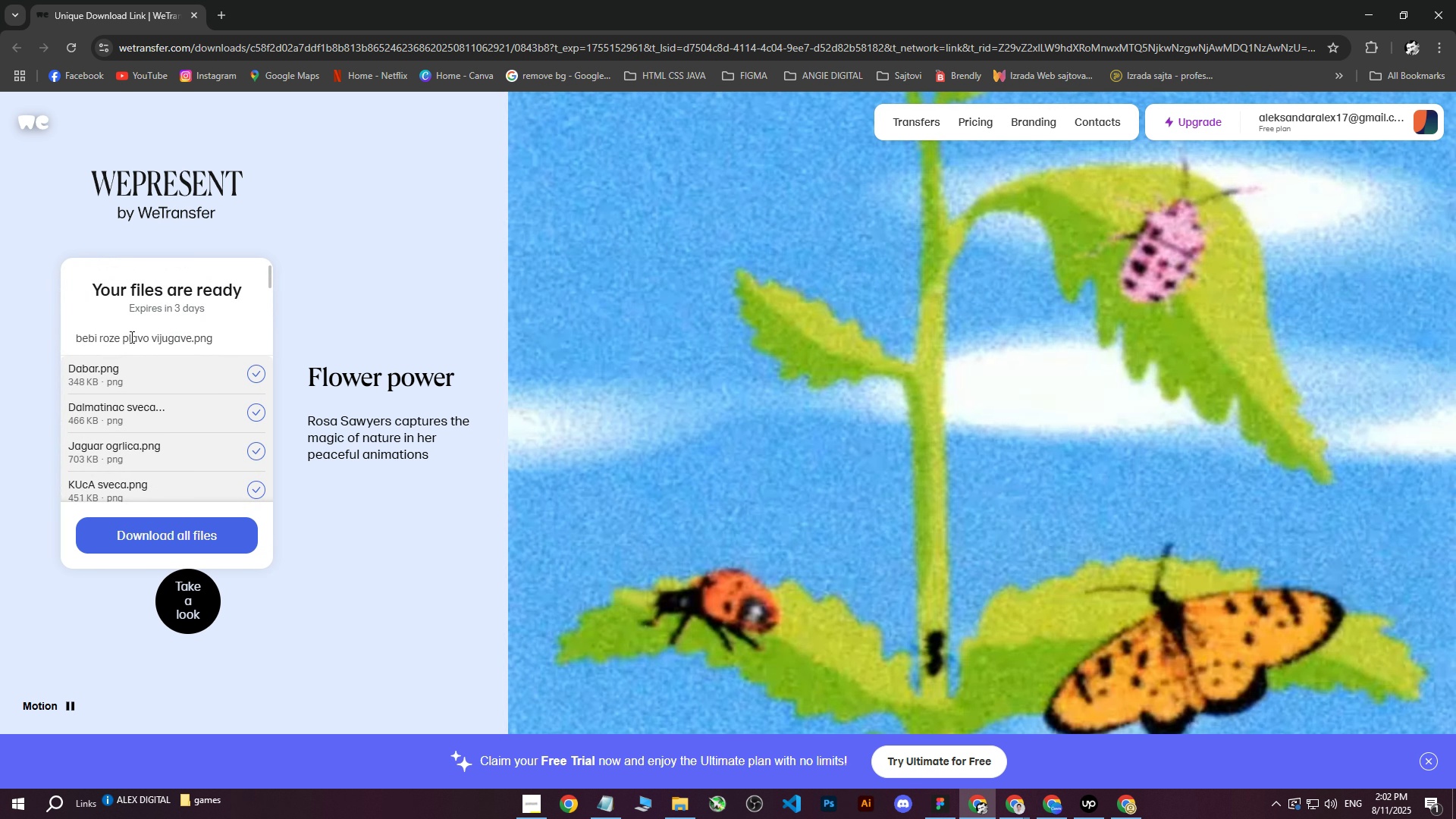 
left_click([129, 336])
 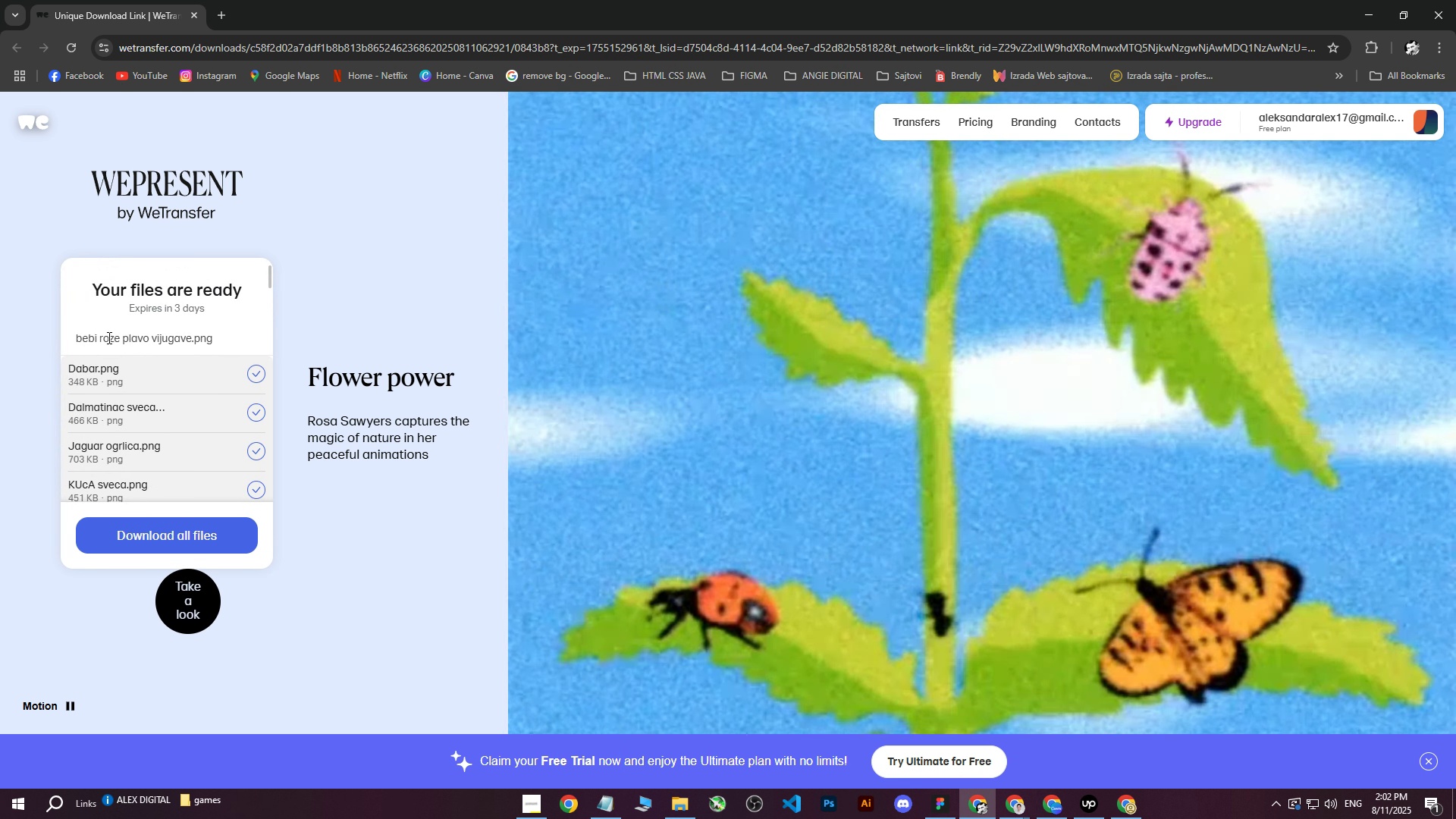 
left_click_drag(start_coordinate=[108, 337], to_coordinate=[215, 337])
 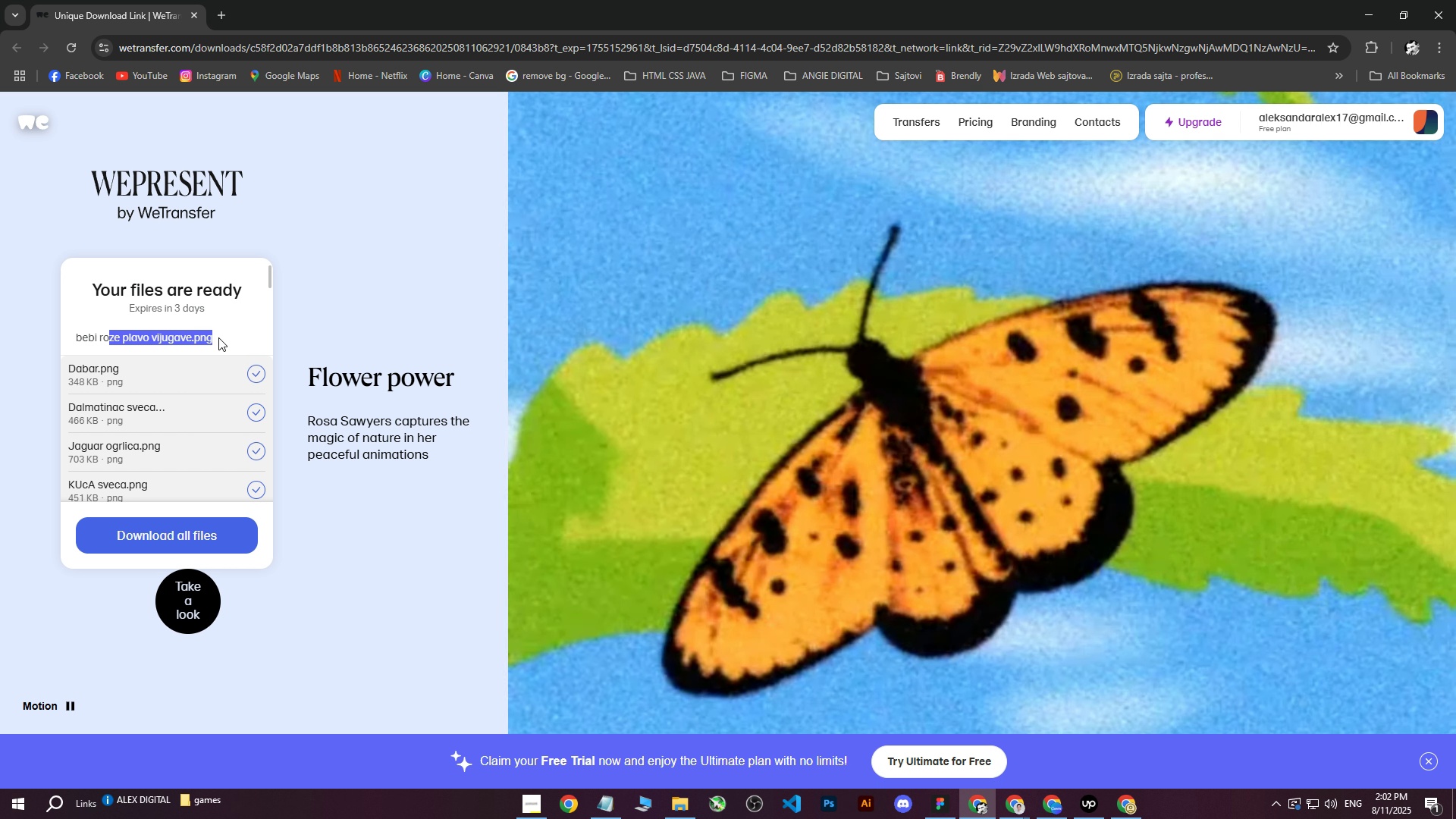 
left_click([218, 337])
 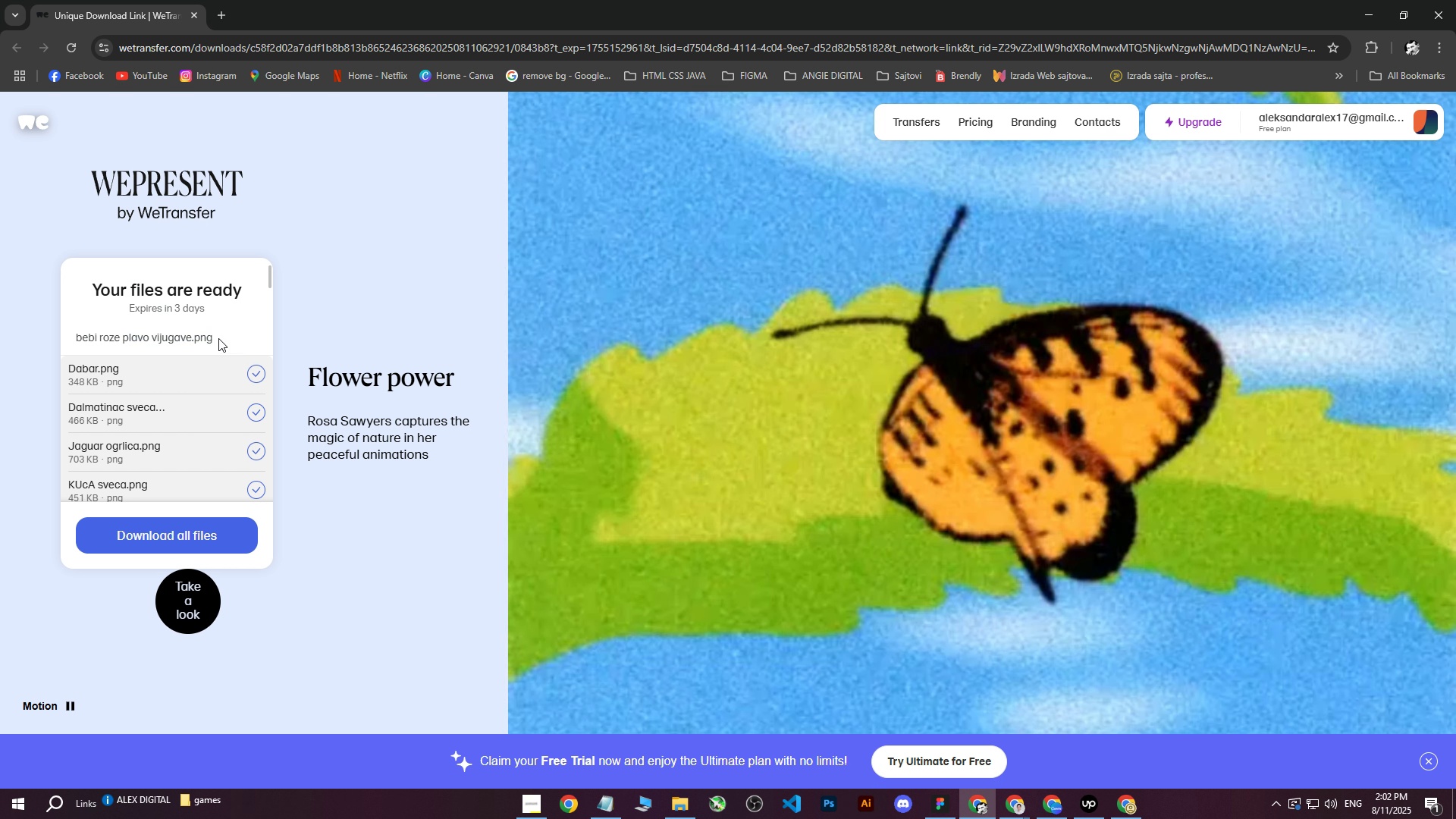 
left_click_drag(start_coordinate=[218, 338], to_coordinate=[118, 334])
 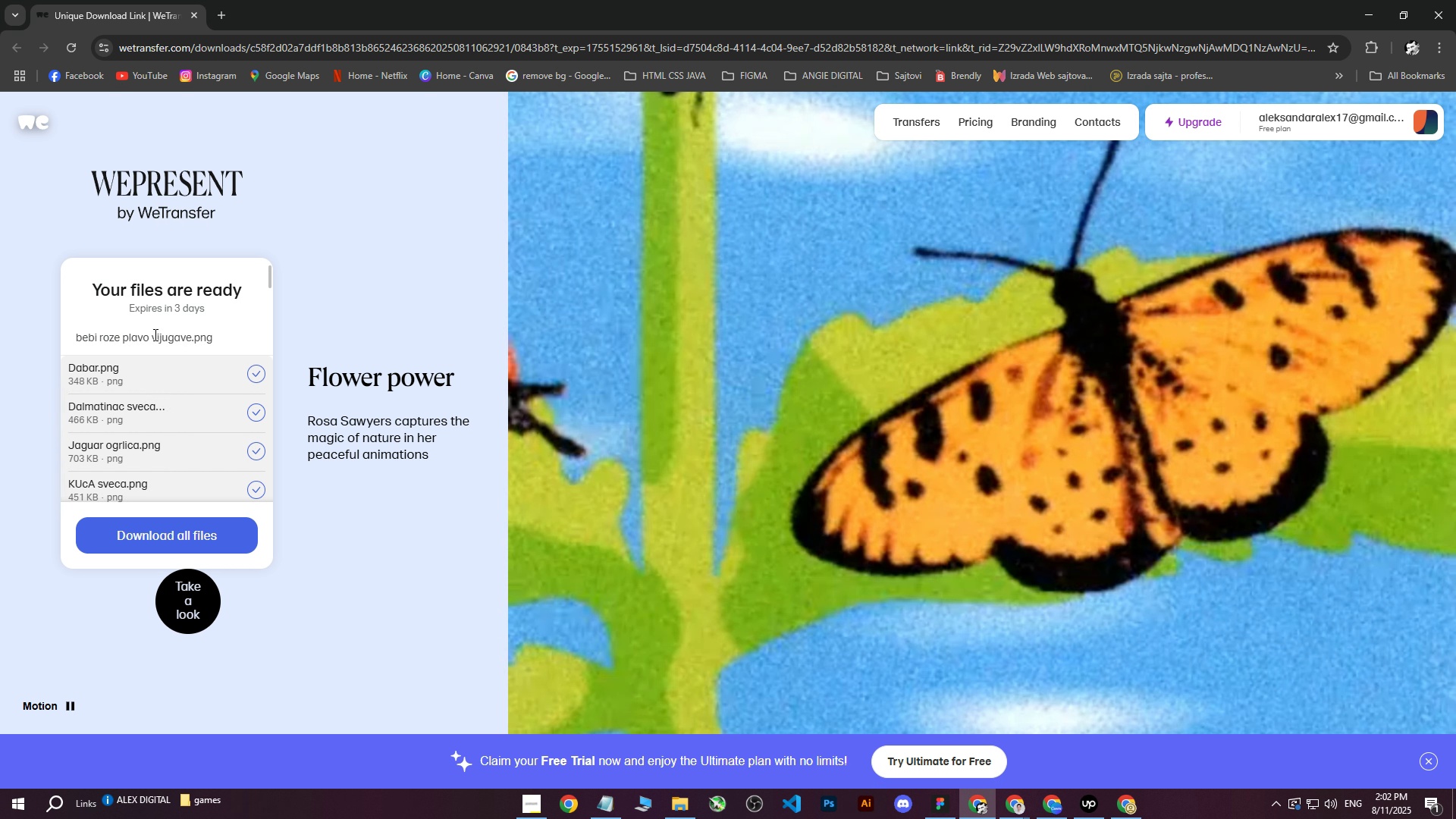 
scroll: coordinate [154, 334], scroll_direction: down, amount: 1.0
 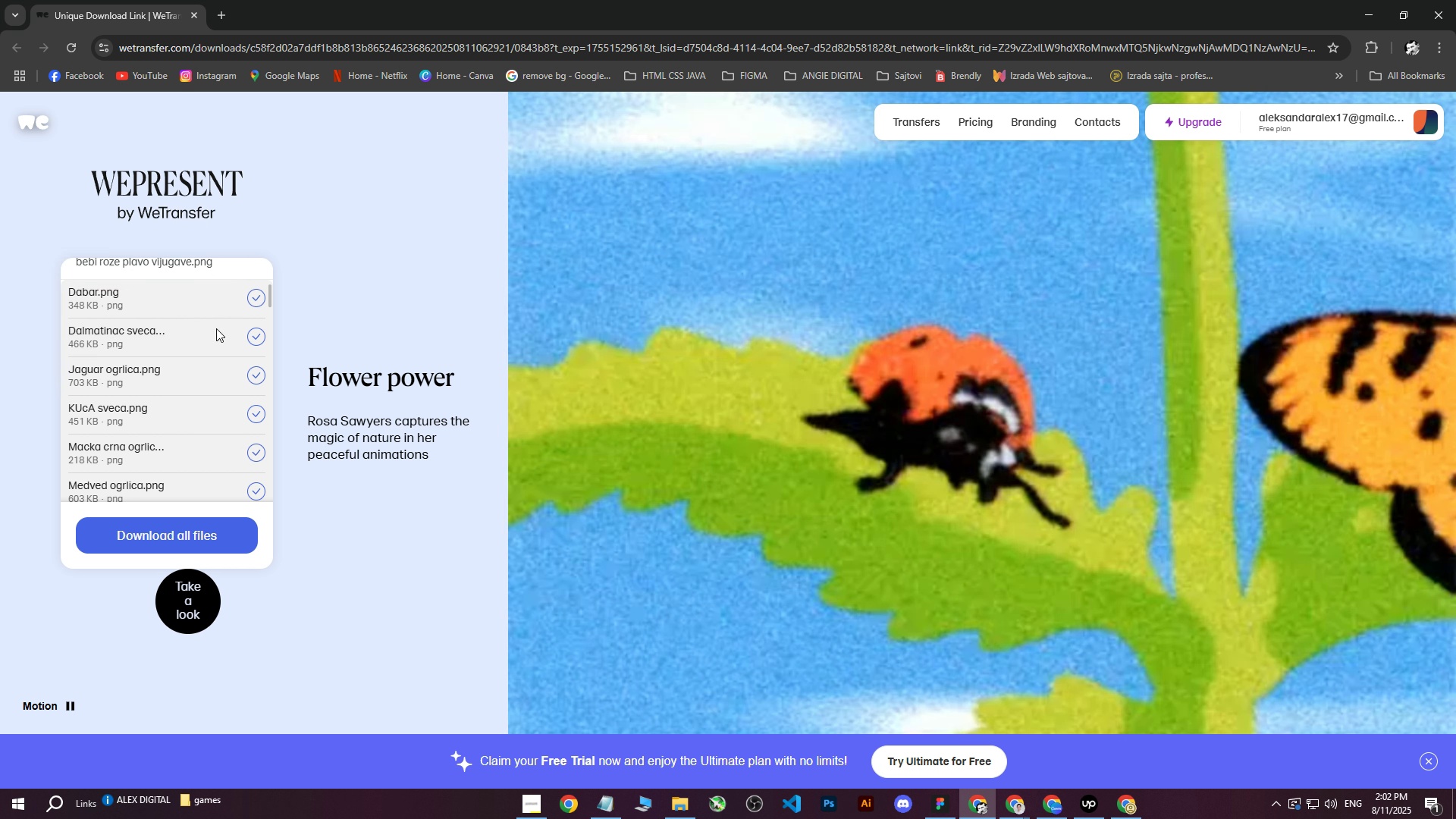 
left_click([258, 335])
 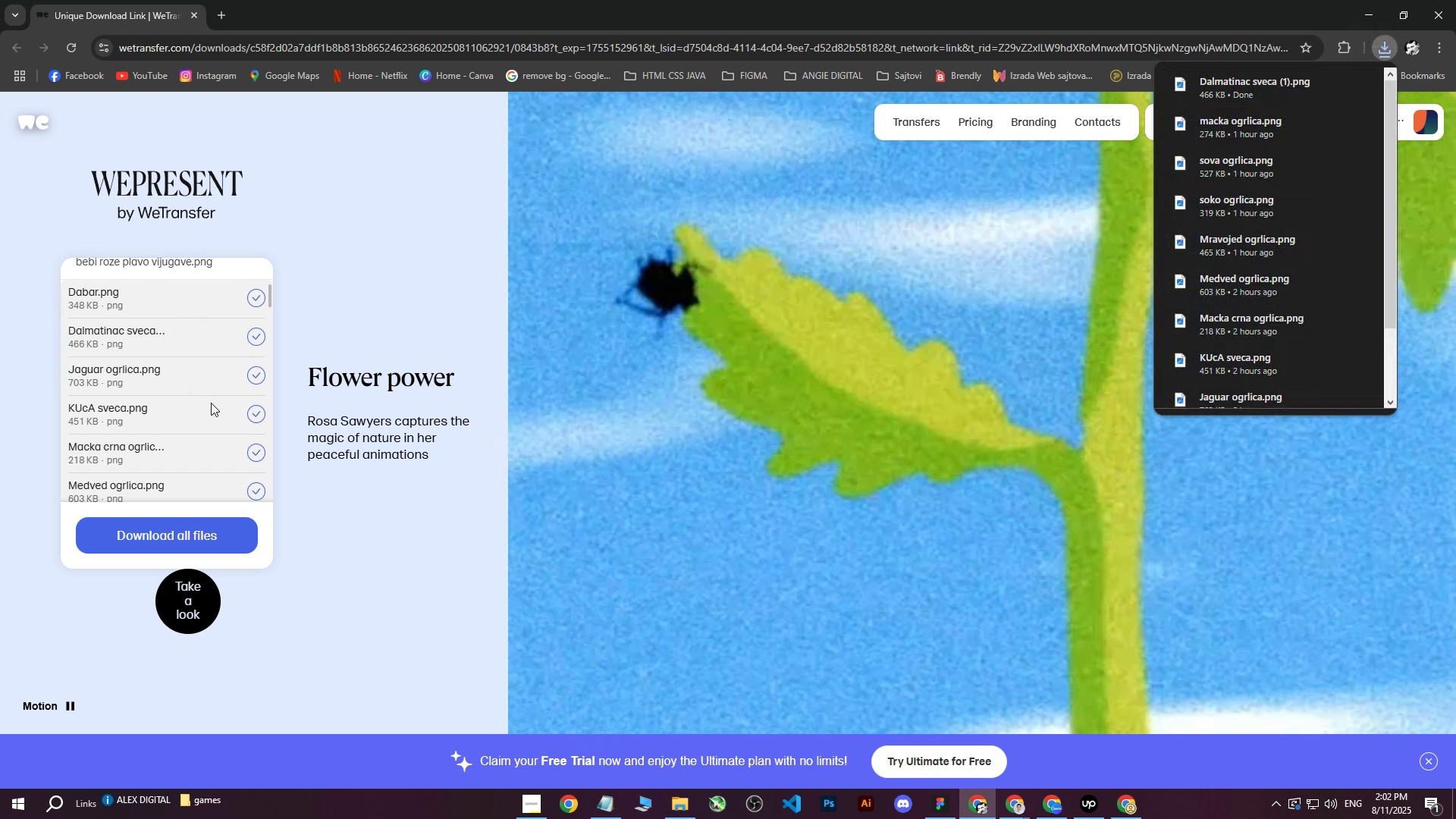 
left_click([256, 413])
 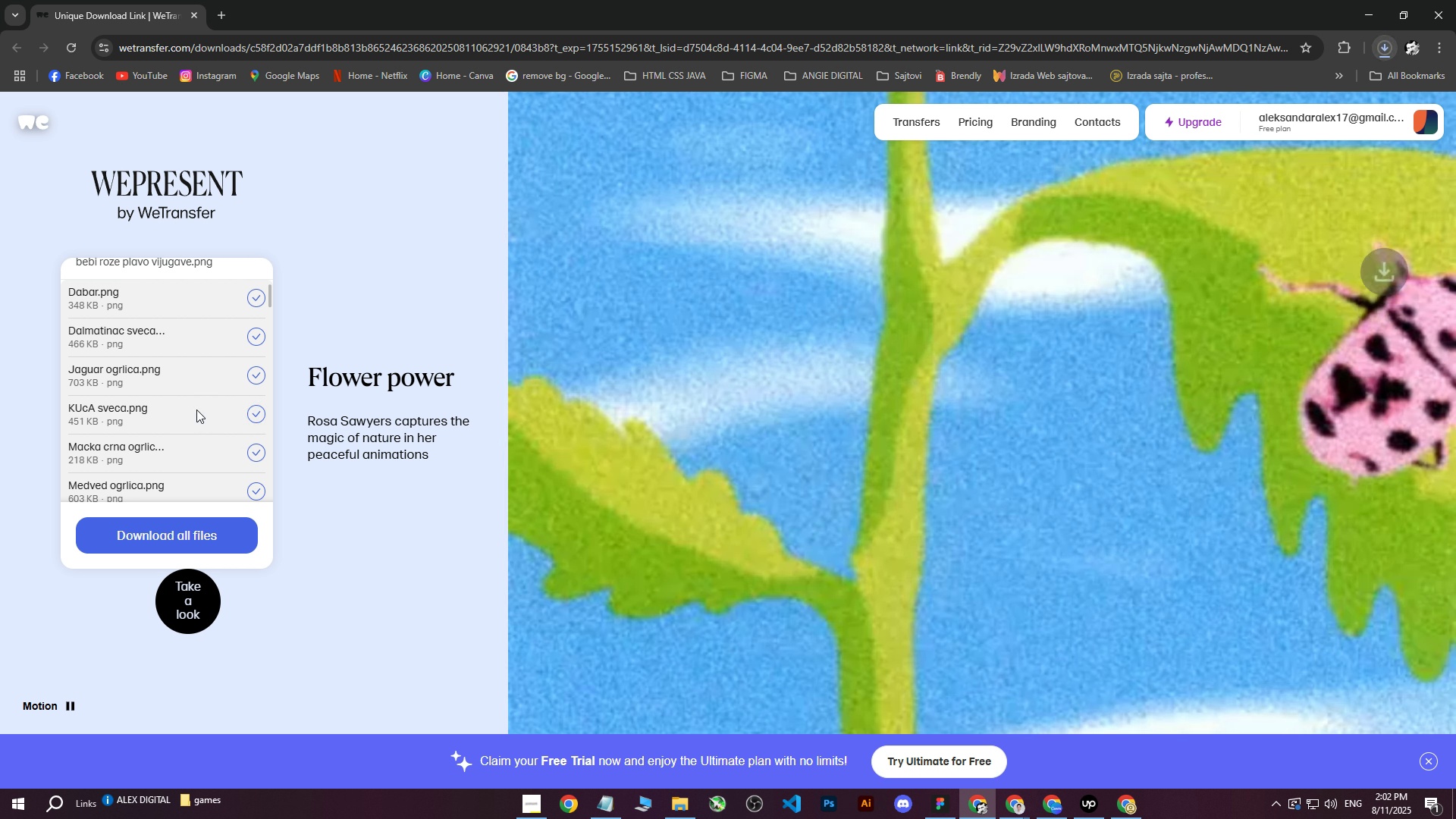 
scroll: coordinate [194, 409], scroll_direction: down, amount: 2.0
 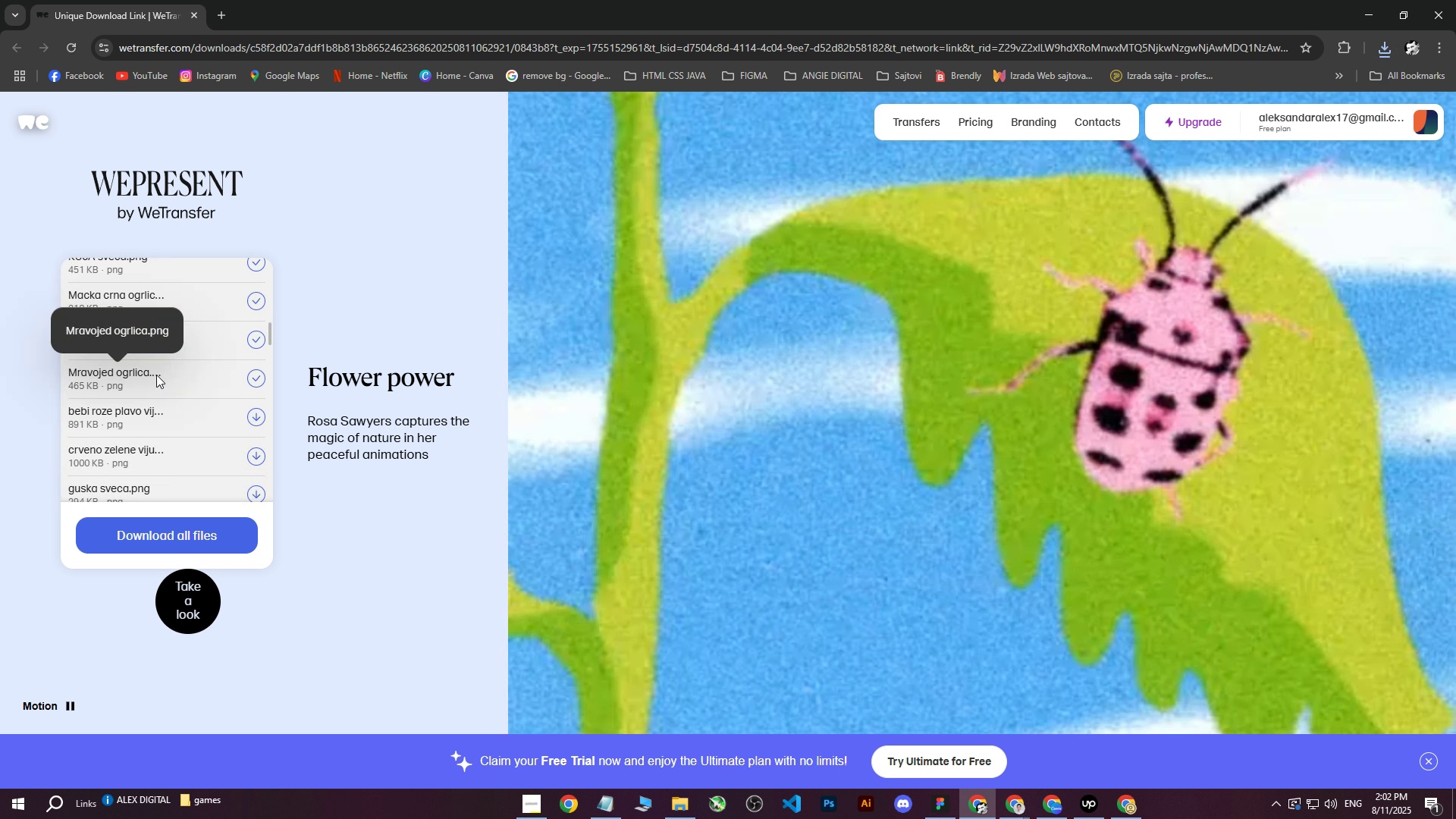 
mouse_move([143, 413])
 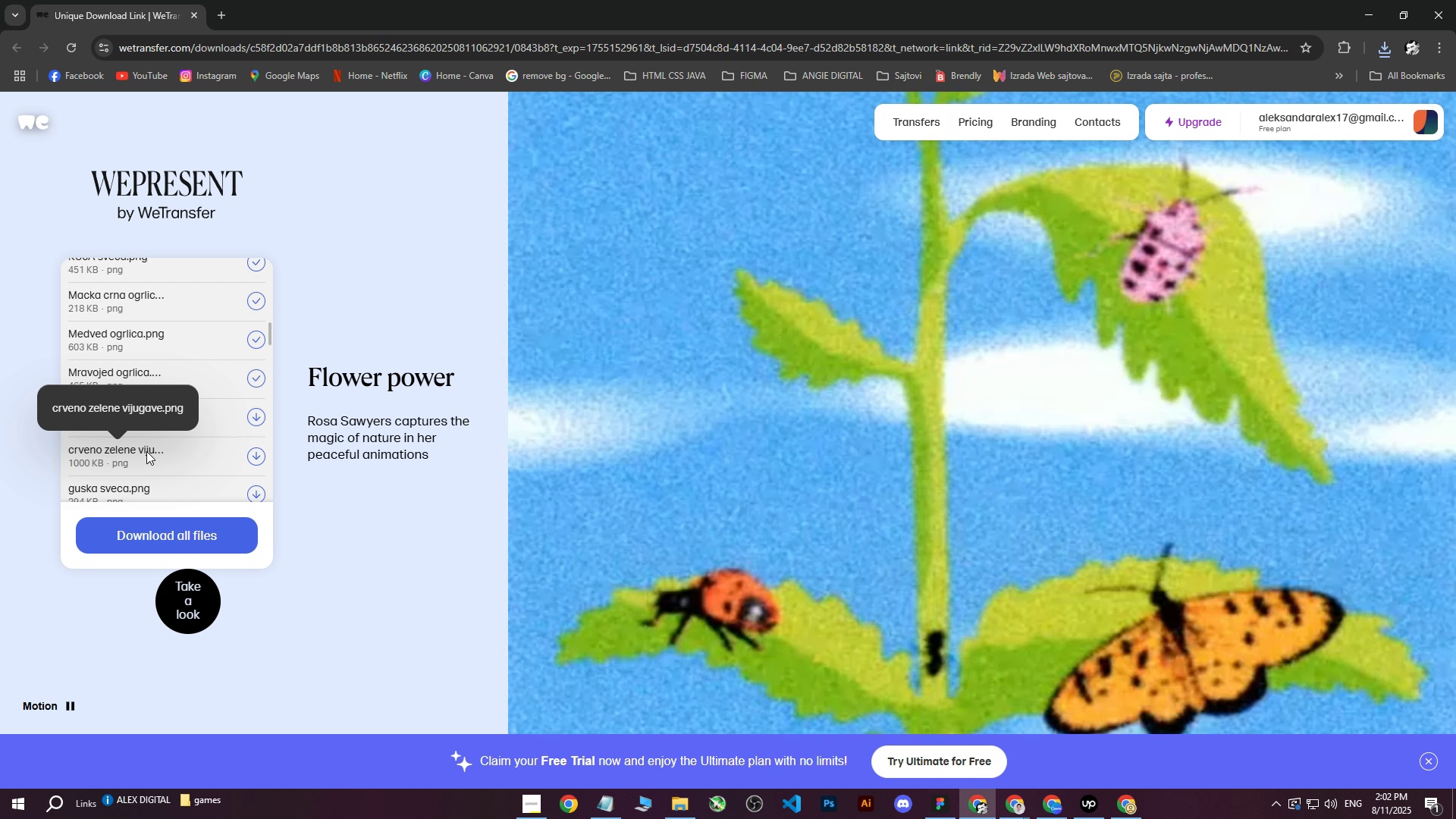 
scroll: coordinate [146, 451], scroll_direction: down, amount: 1.0
 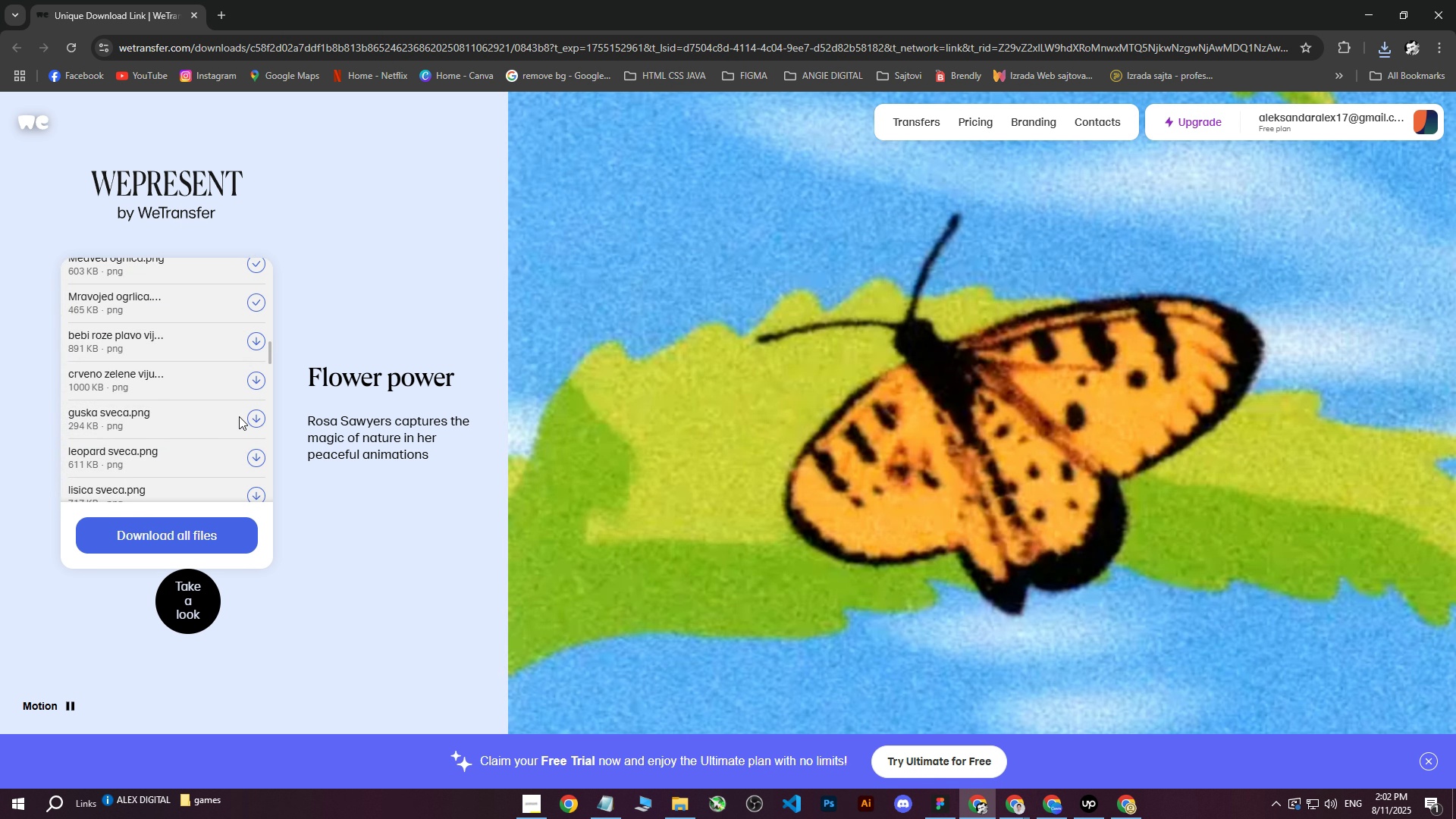 
left_click([256, 416])
 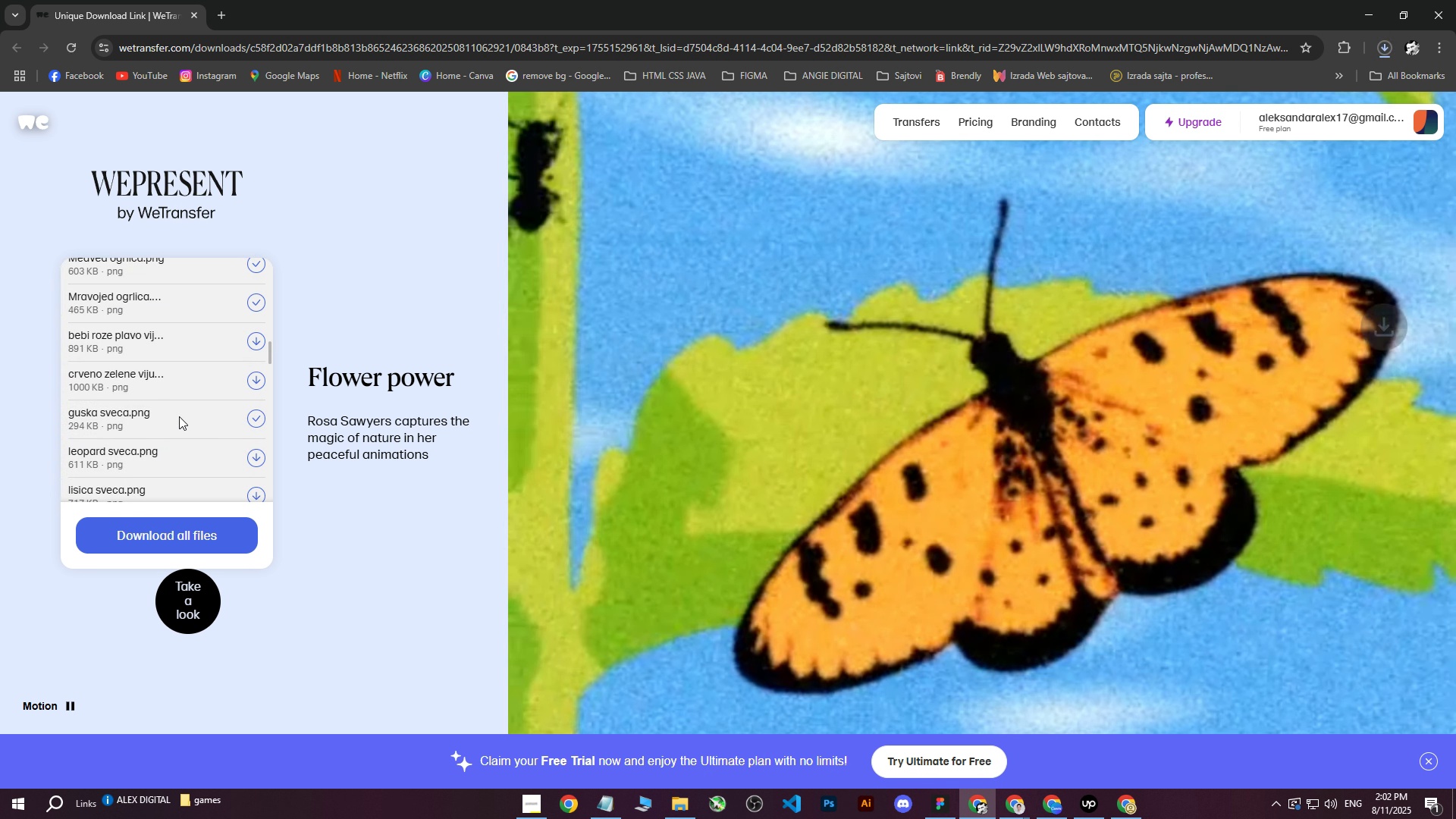 
scroll: coordinate [179, 416], scroll_direction: down, amount: 1.0
 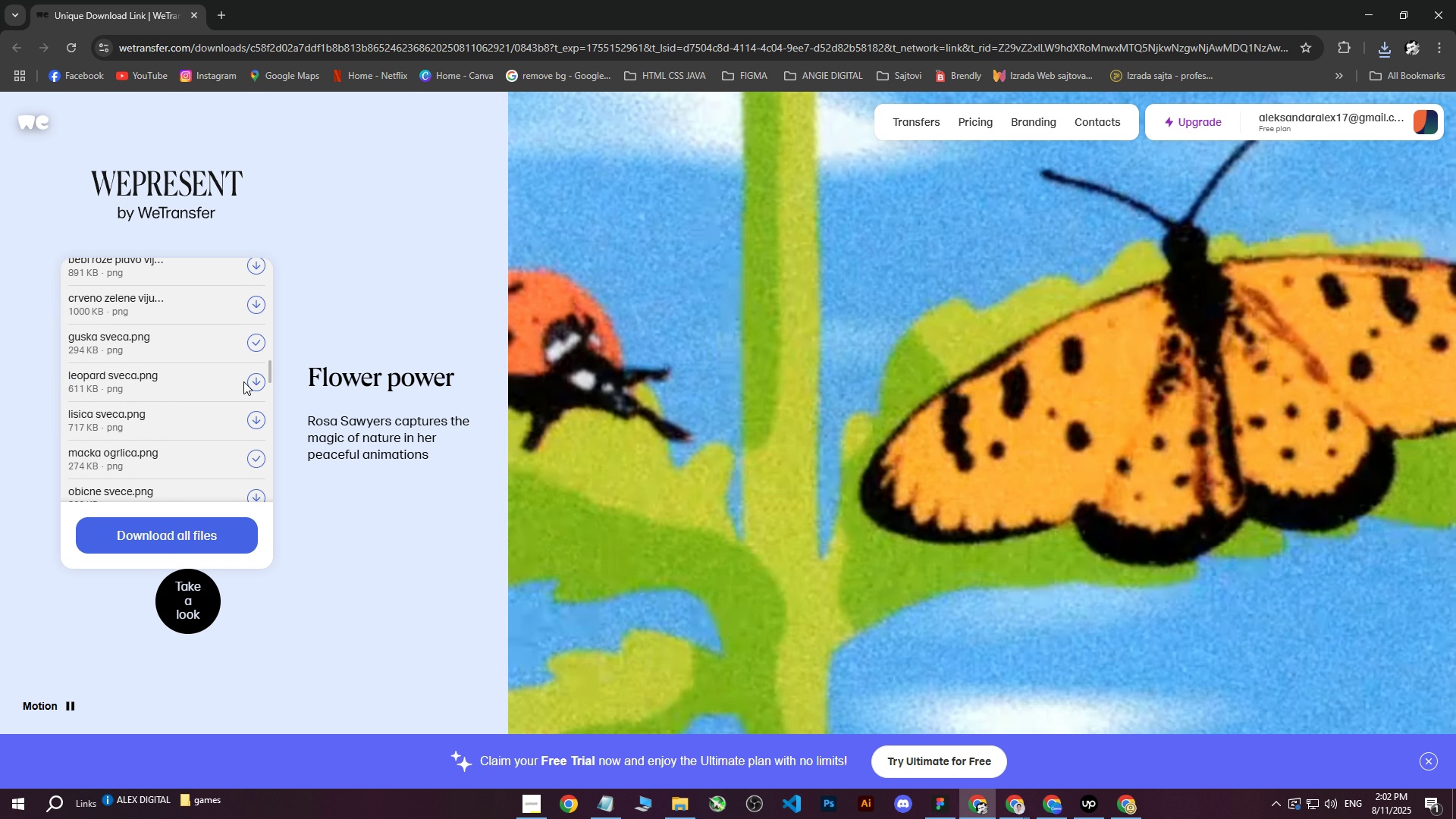 
left_click([253, 381])
 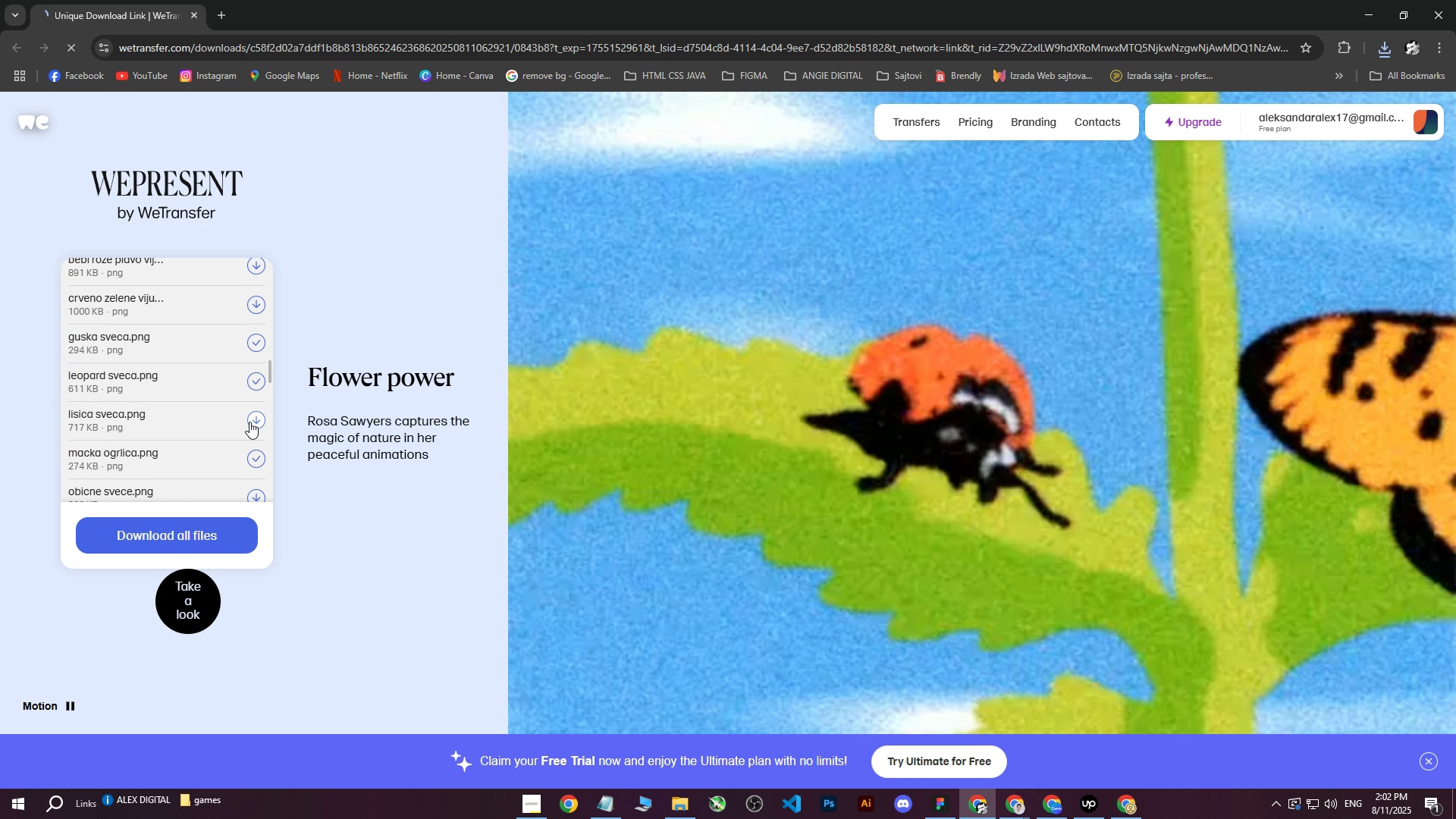 
scroll: coordinate [174, 423], scroll_direction: down, amount: 1.0
 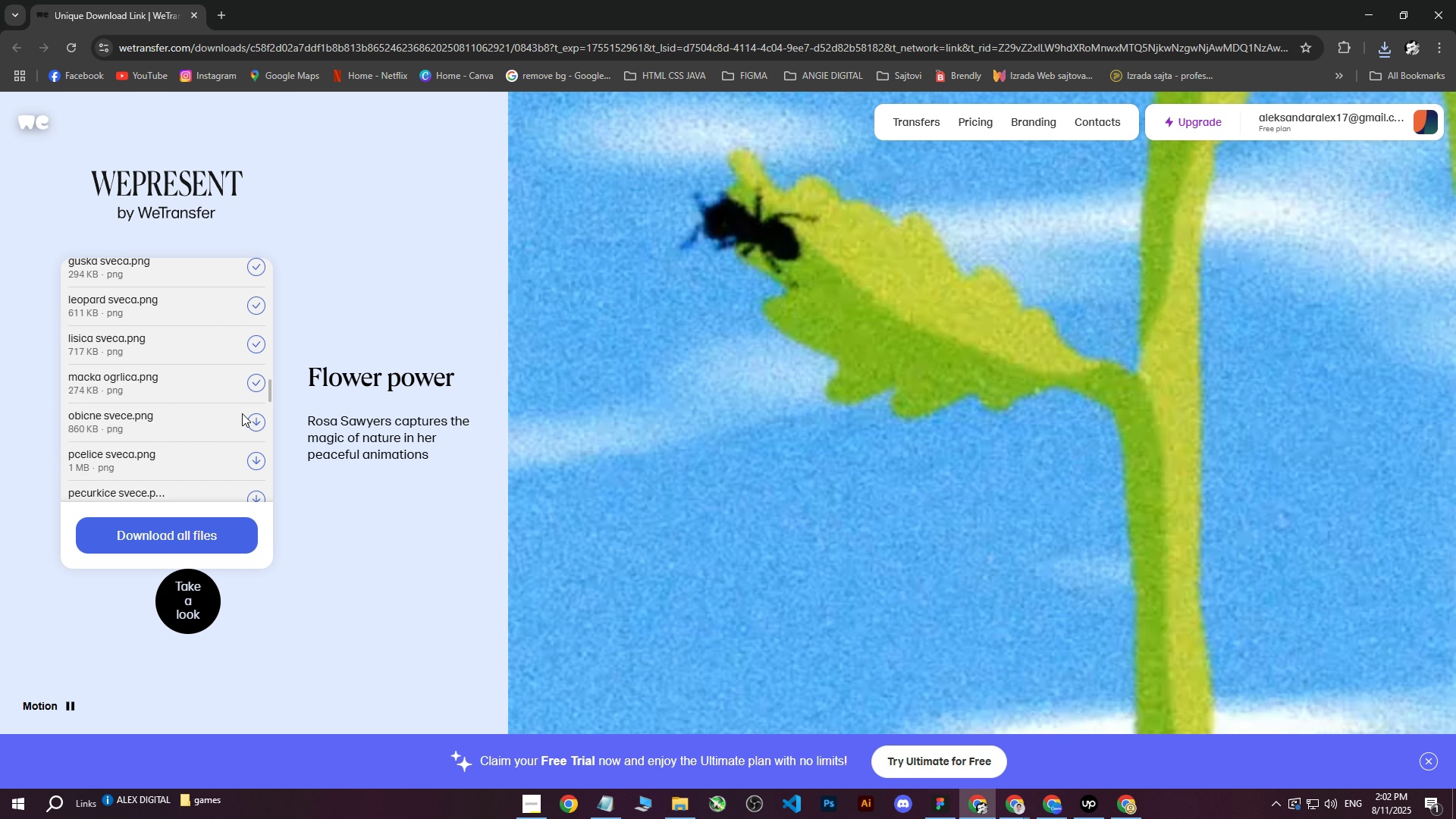 
left_click([256, 419])
 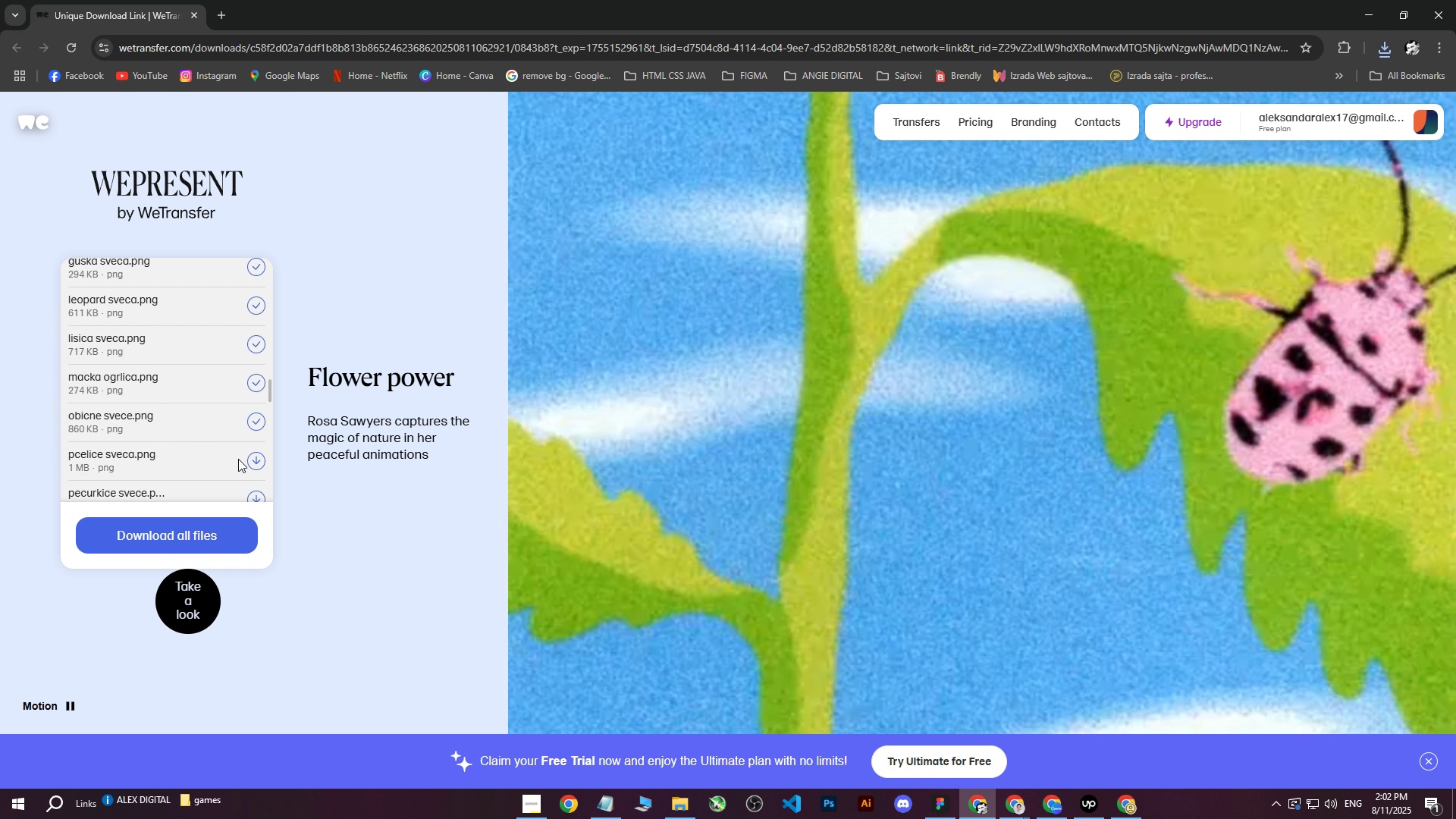 
left_click([256, 461])
 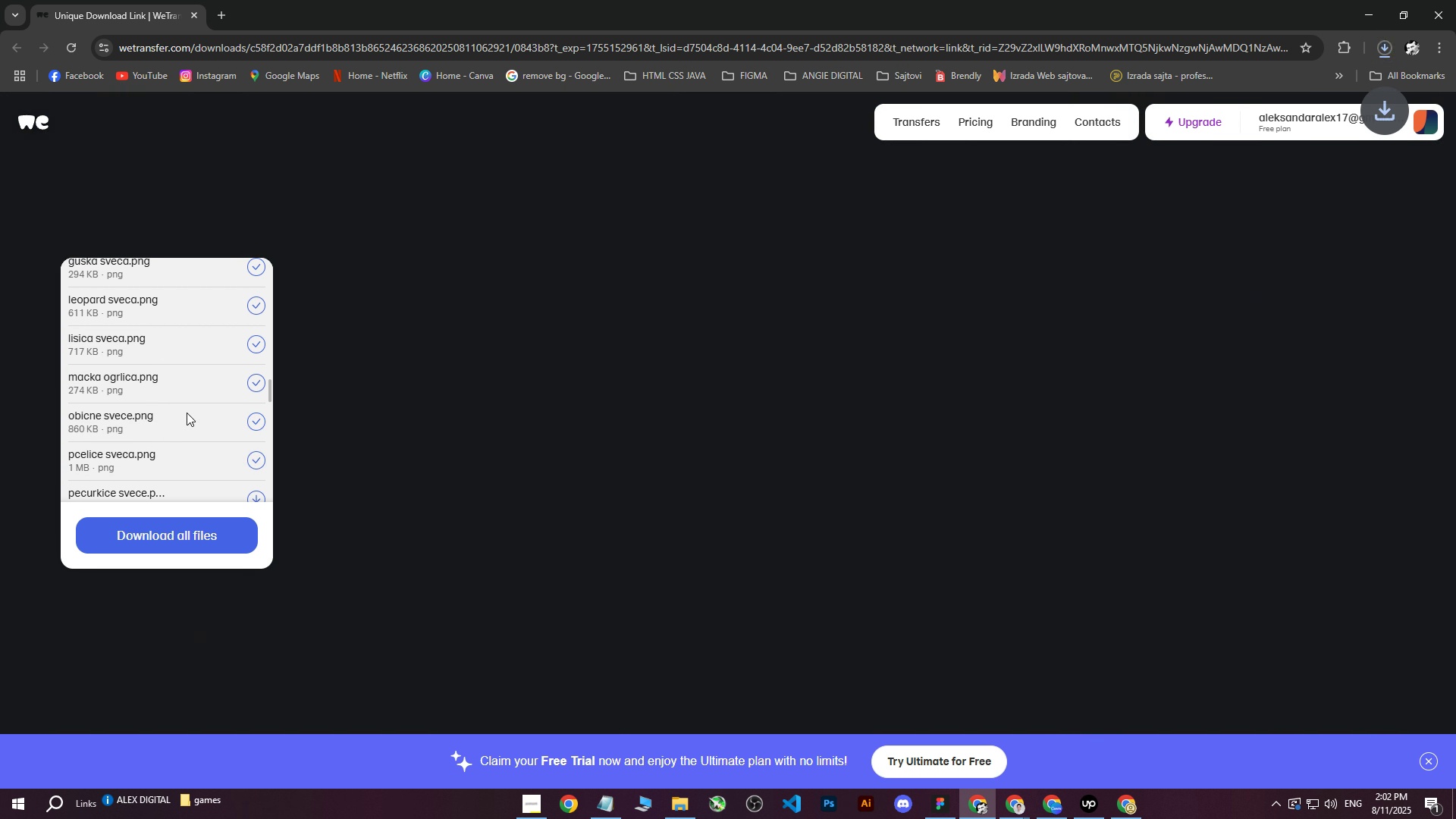 
scroll: coordinate [187, 413], scroll_direction: down, amount: 1.0
 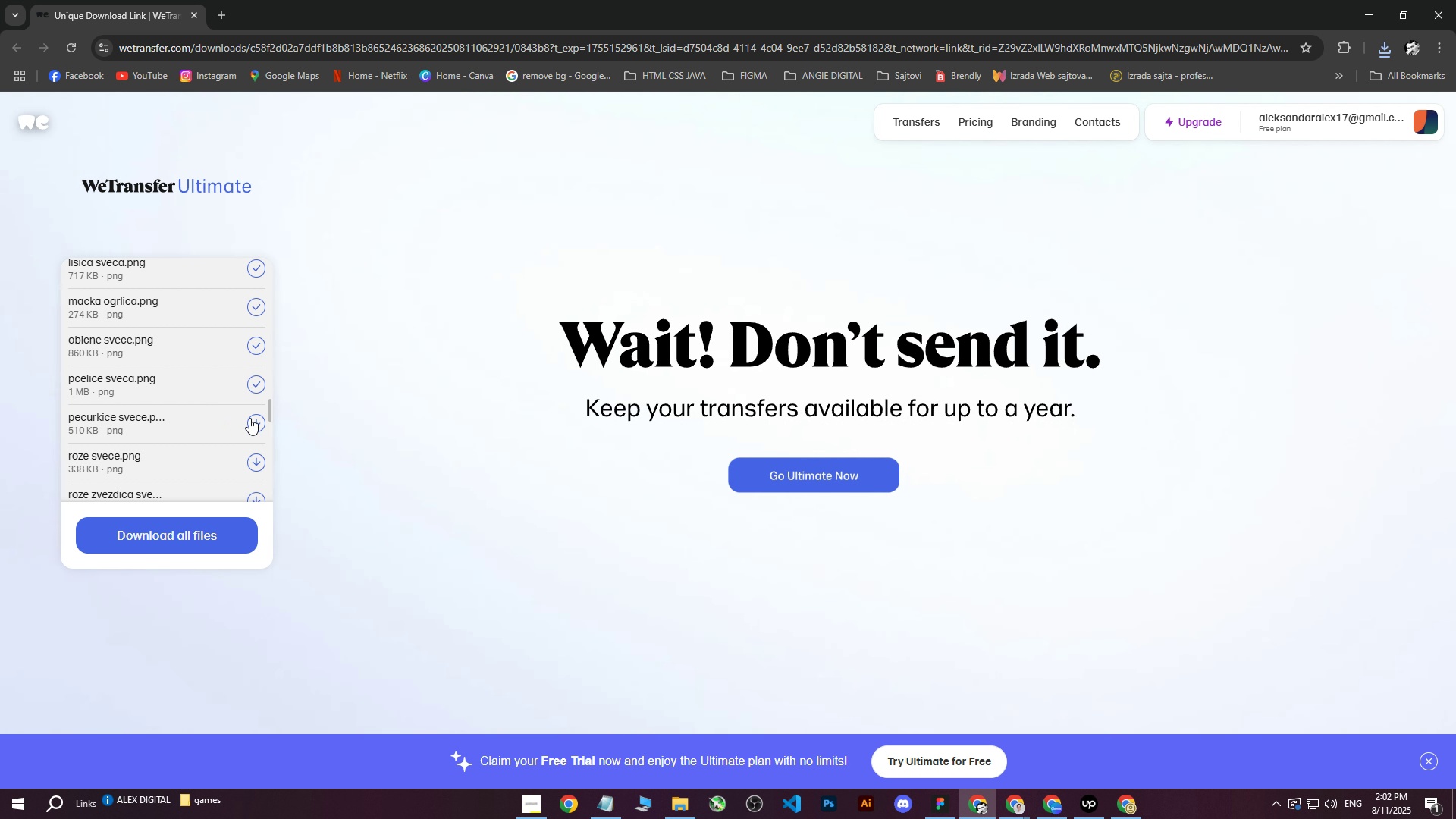 
left_click([257, 423])
 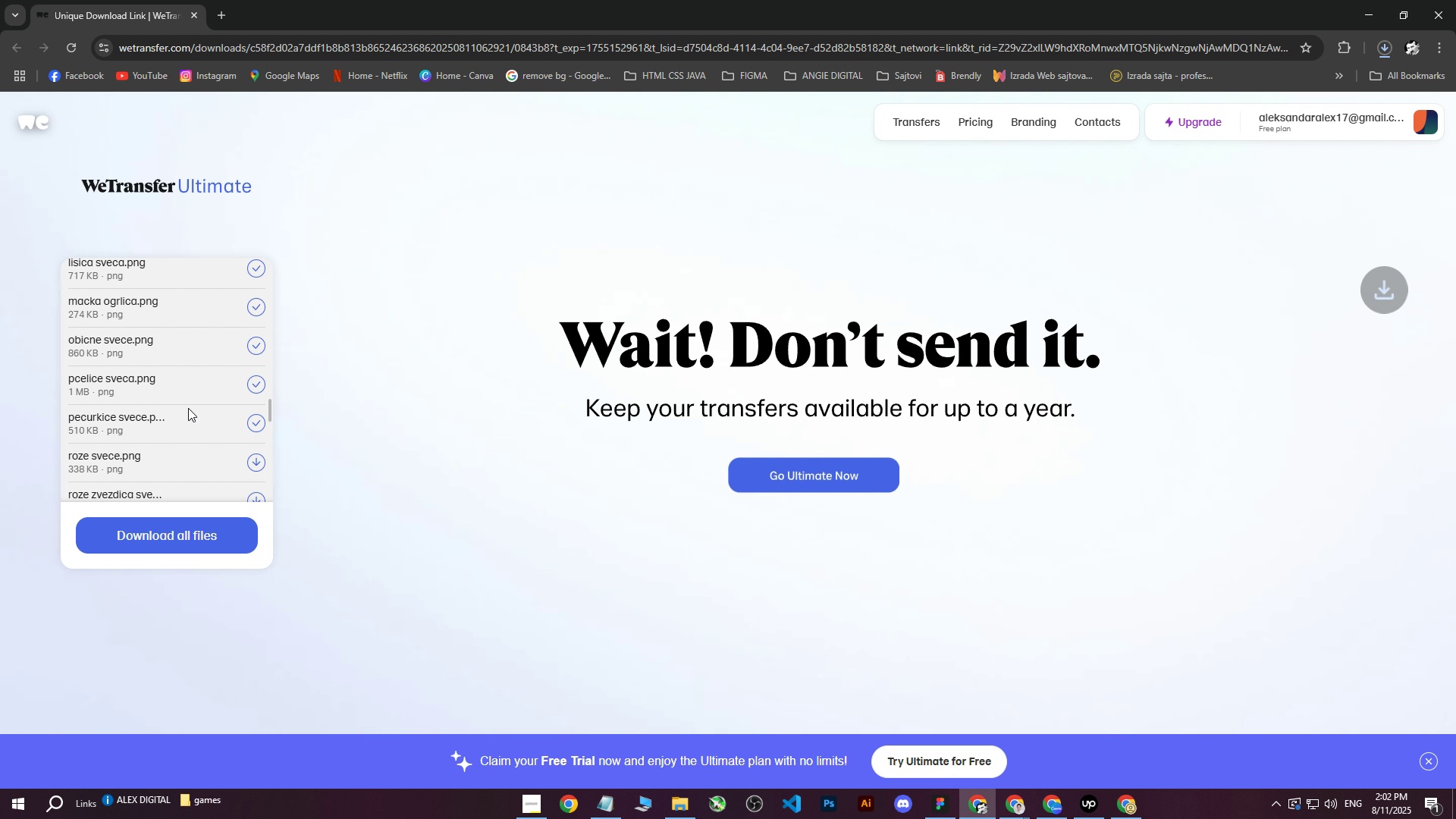 
scroll: coordinate [188, 408], scroll_direction: down, amount: 1.0
 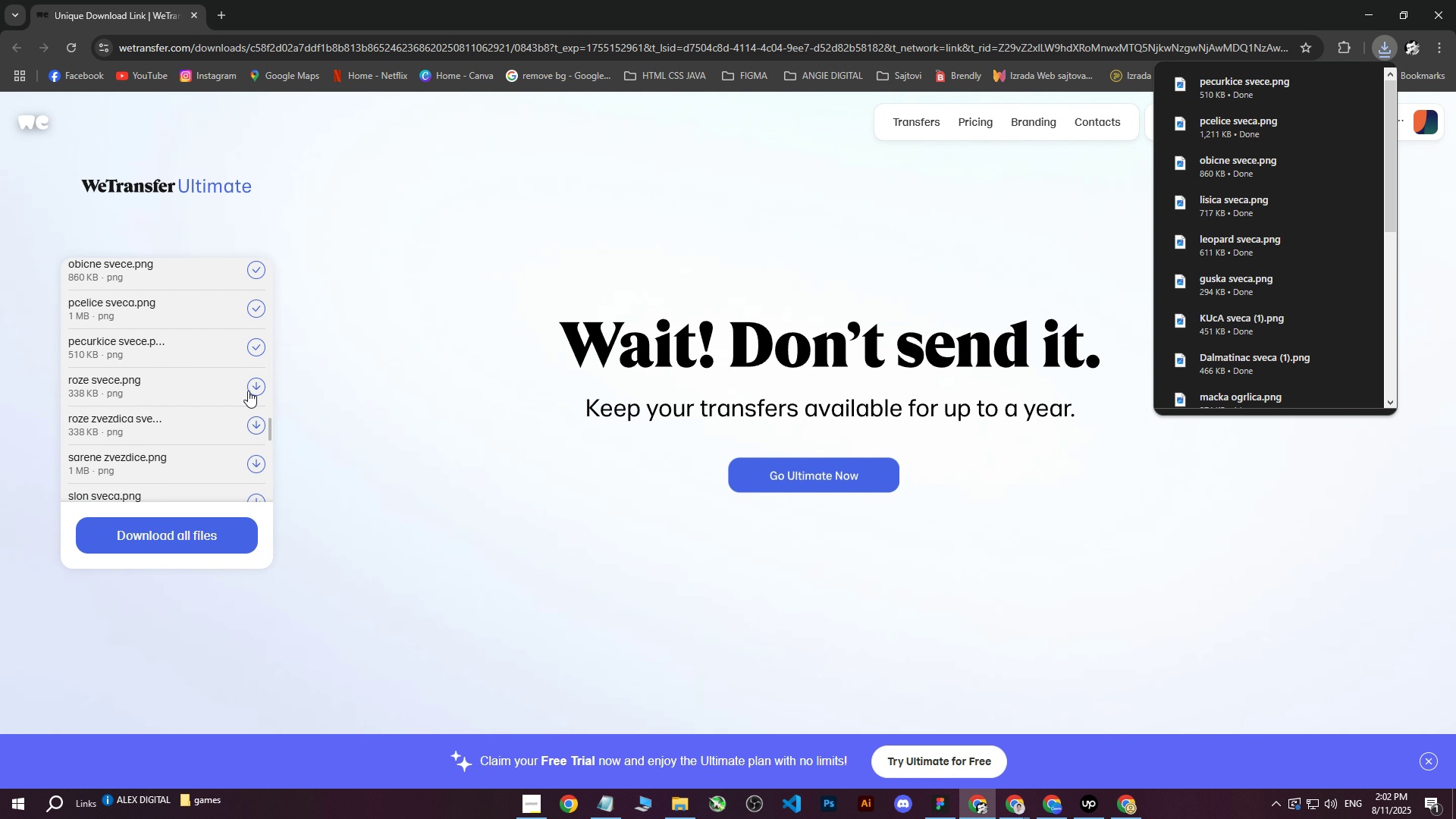 
left_click([256, 388])
 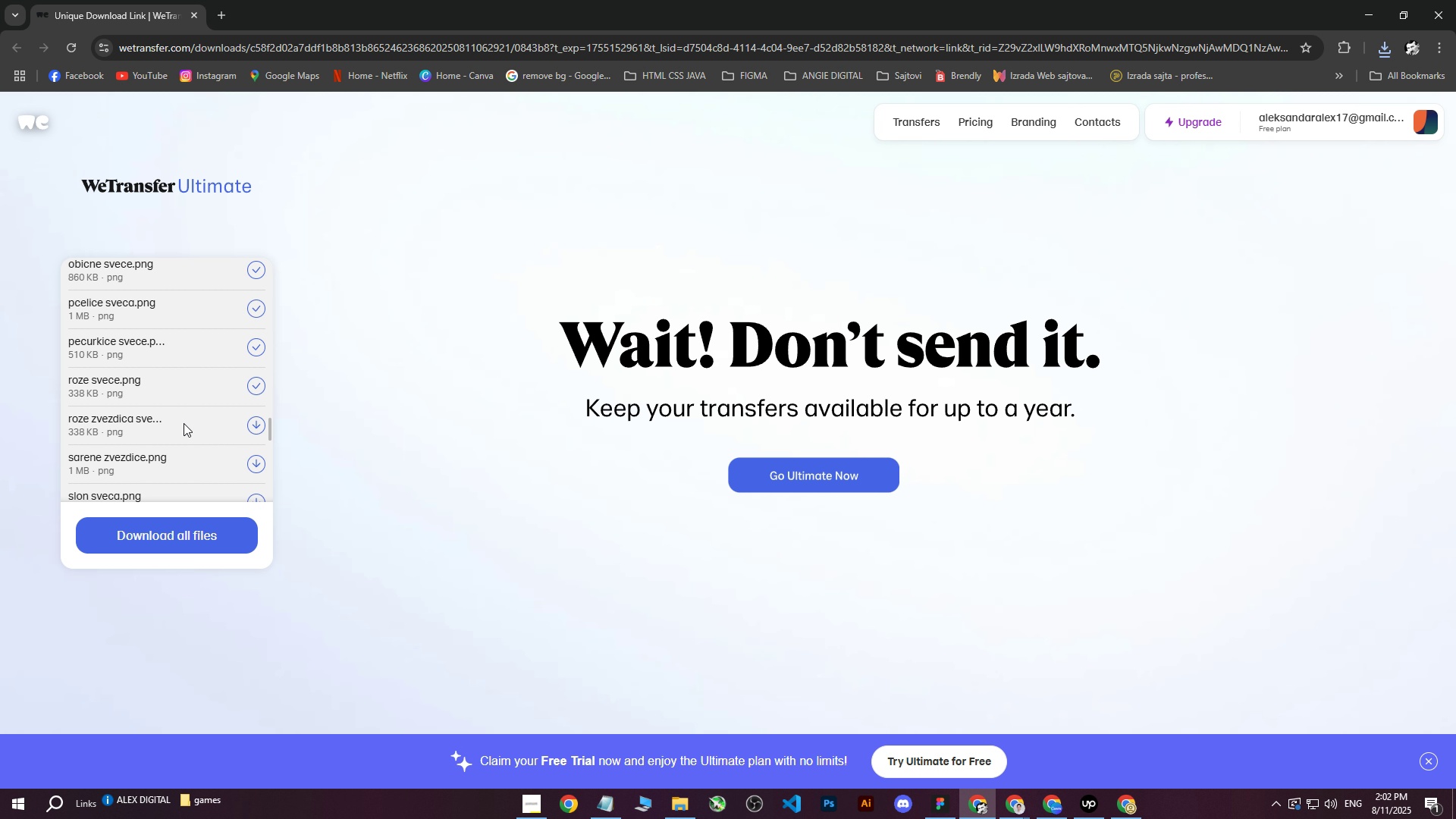 
scroll: coordinate [184, 425], scroll_direction: down, amount: 2.0
 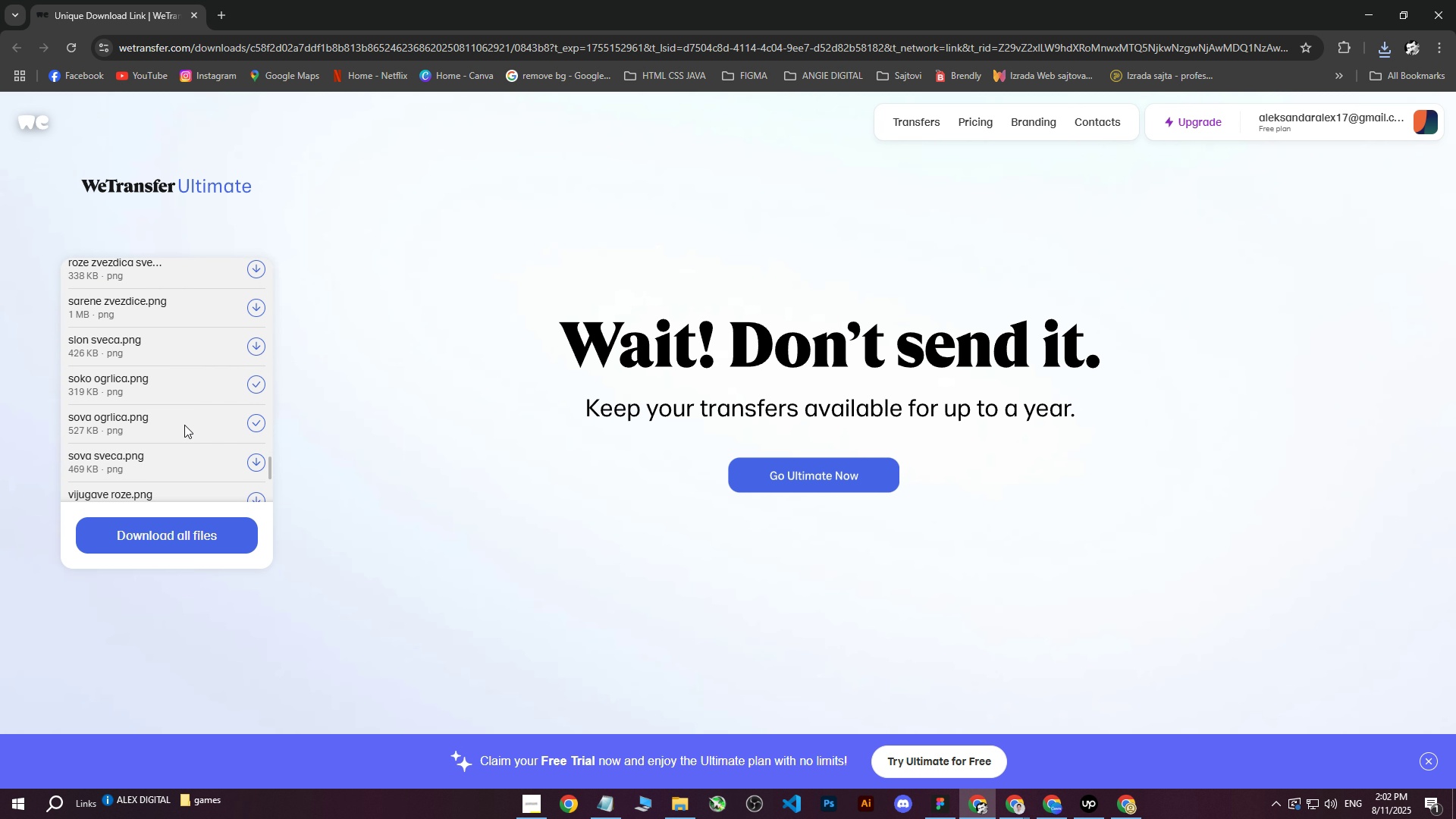 
scroll: coordinate [184, 425], scroll_direction: none, amount: 0.0
 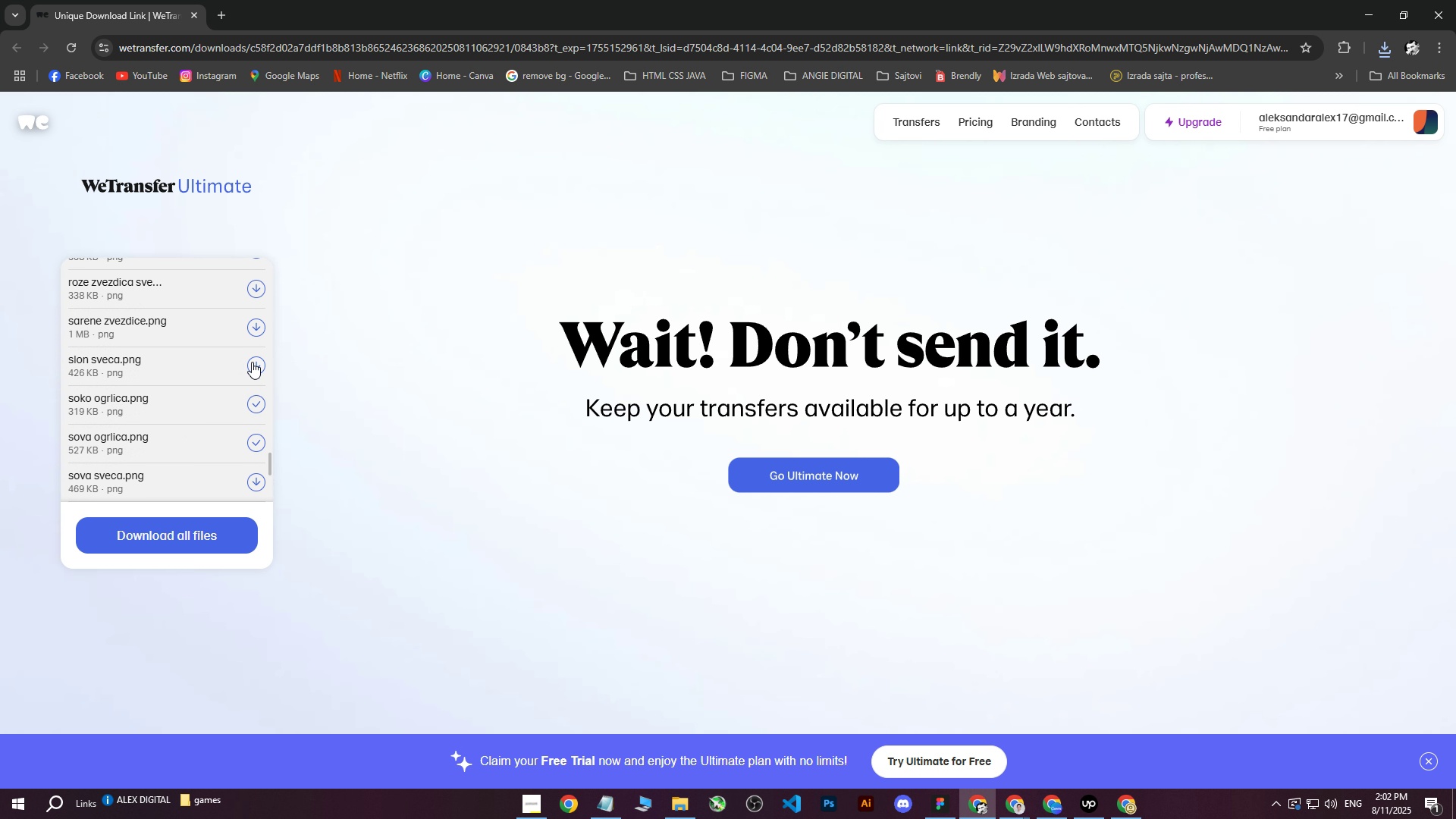 
left_click([256, 367])
 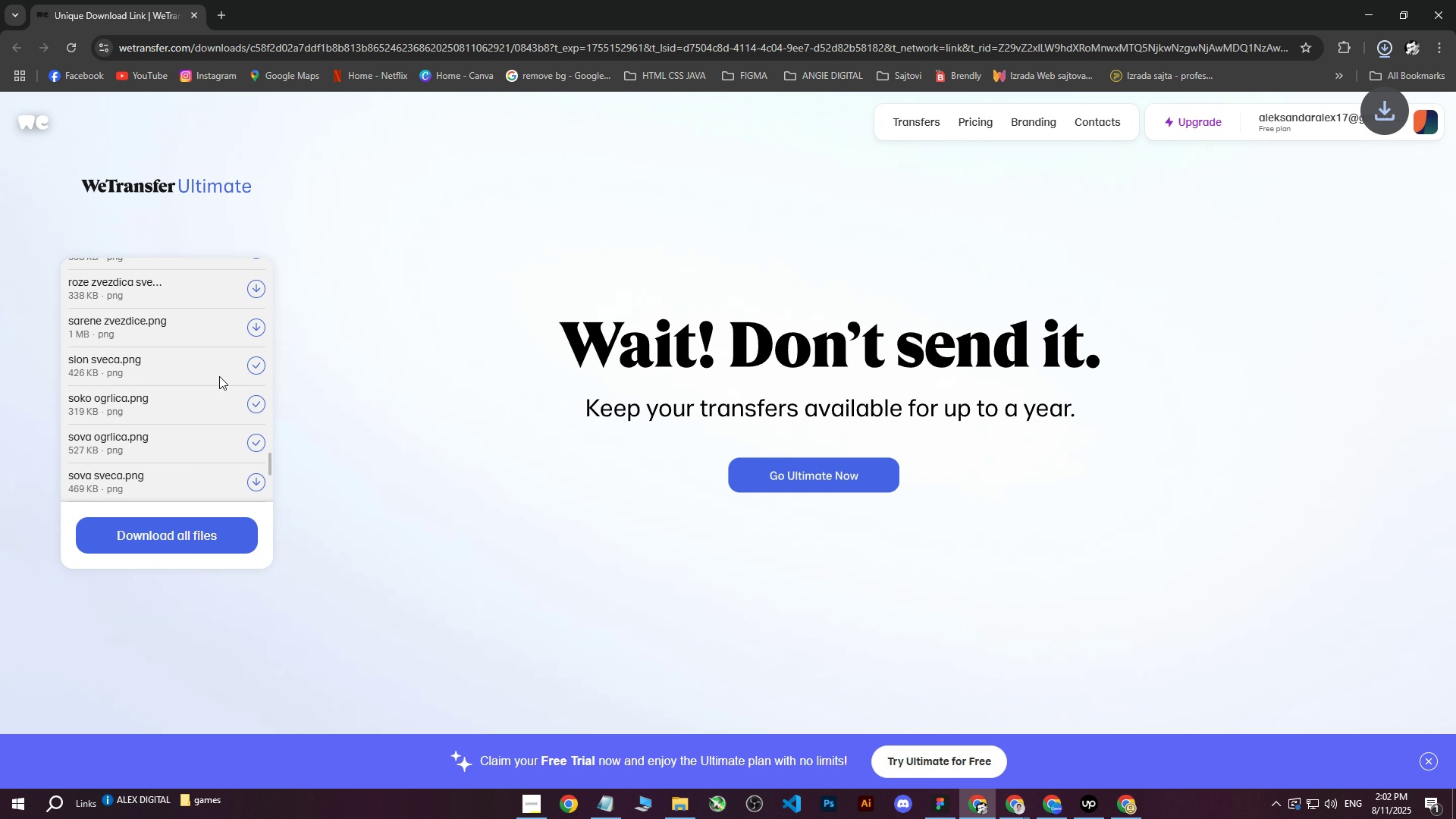 
scroll: coordinate [209, 398], scroll_direction: up, amount: 7.0
 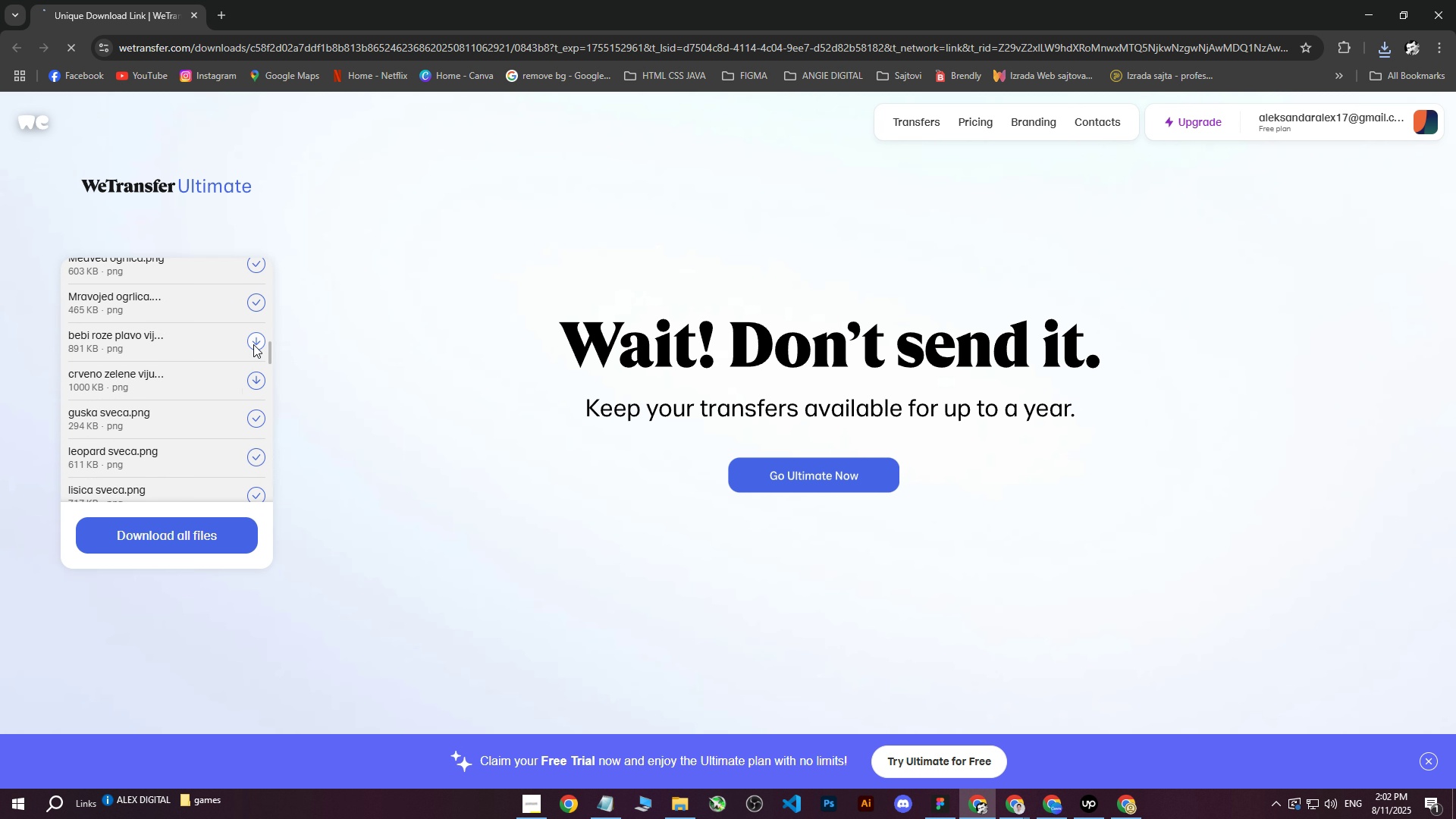 
double_click([258, 376])
 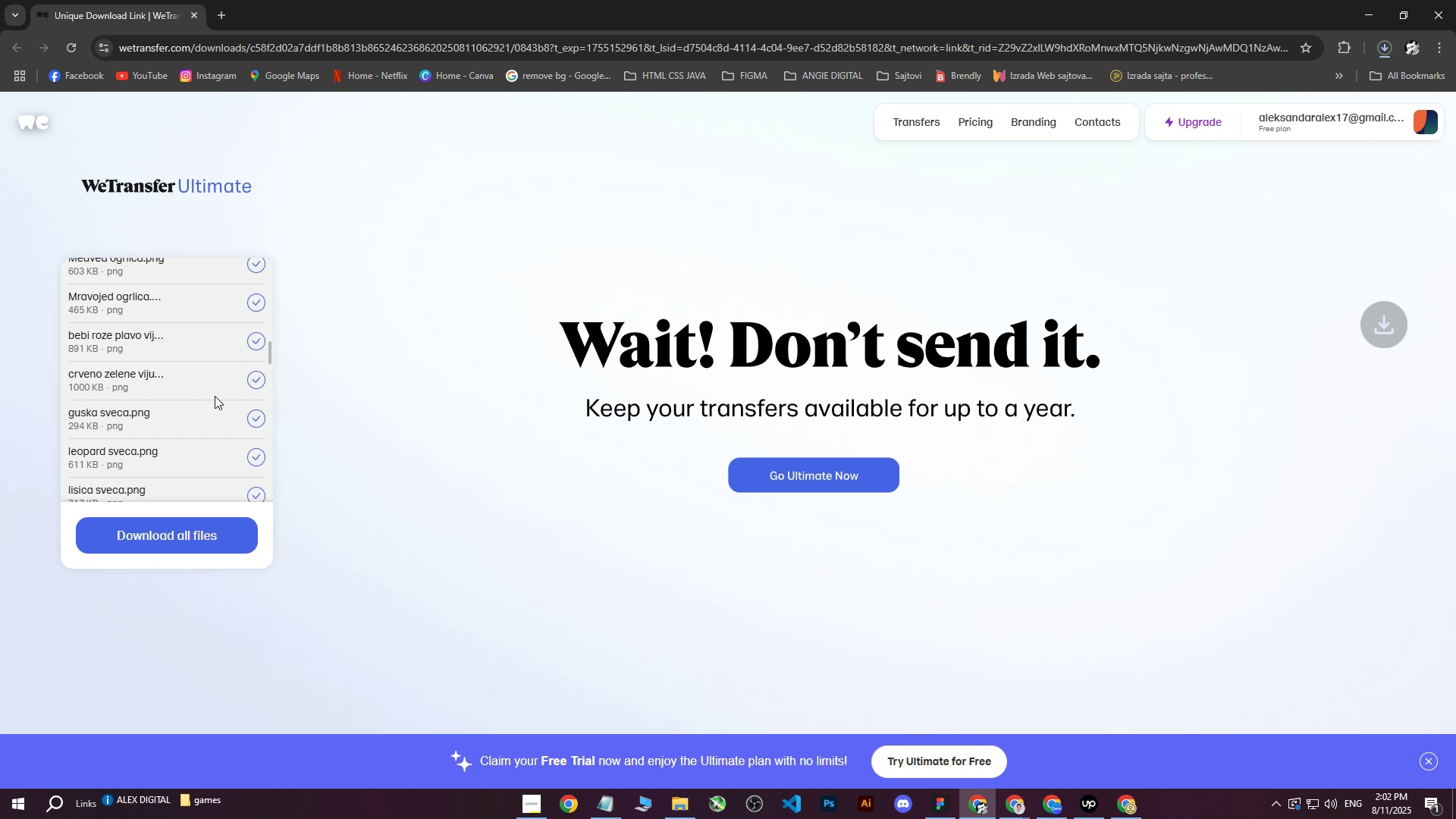 
scroll: coordinate [224, 413], scroll_direction: down, amount: 5.0
 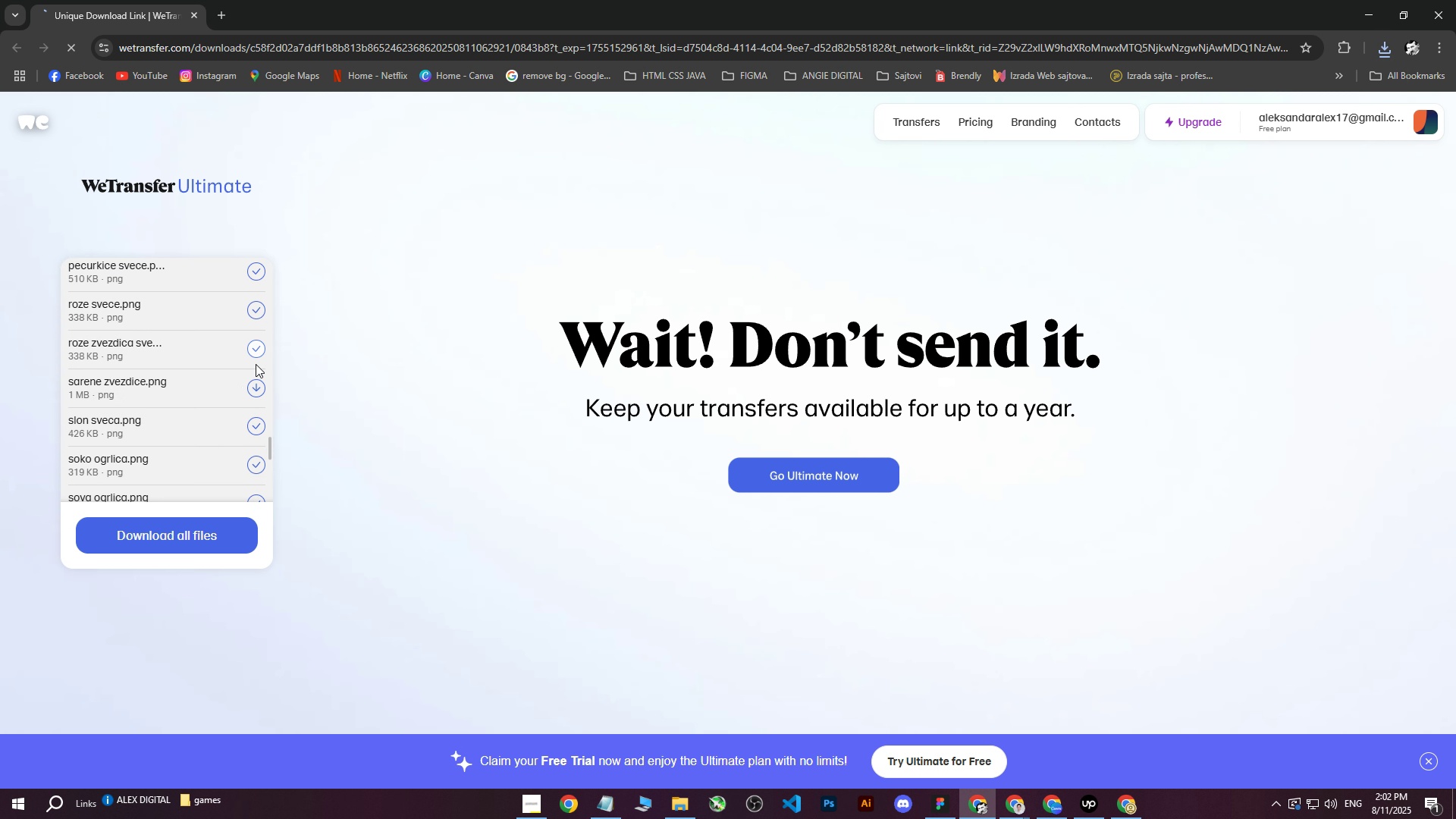 
double_click([257, 387])
 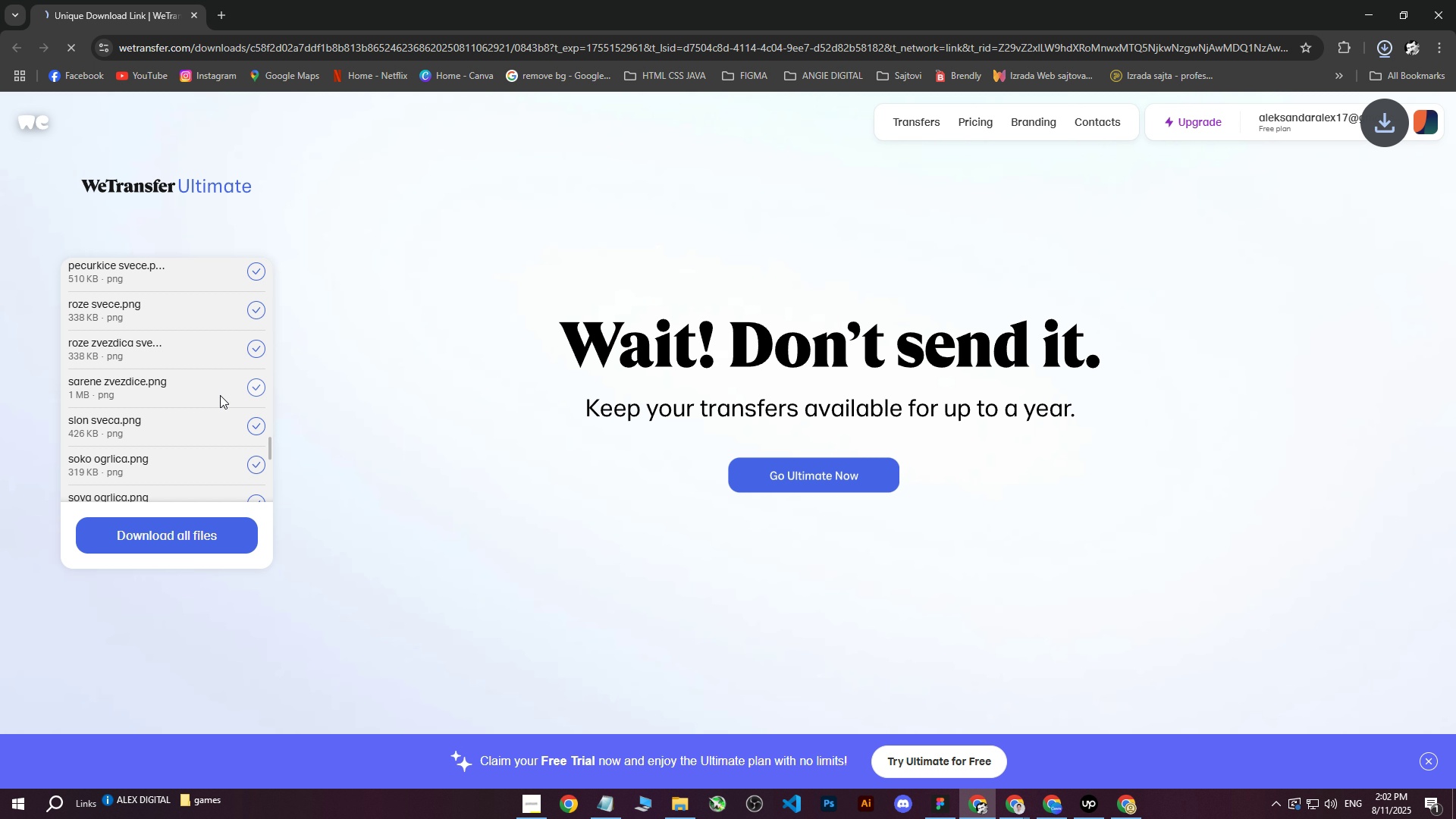 
scroll: coordinate [212, 395], scroll_direction: down, amount: 2.0
 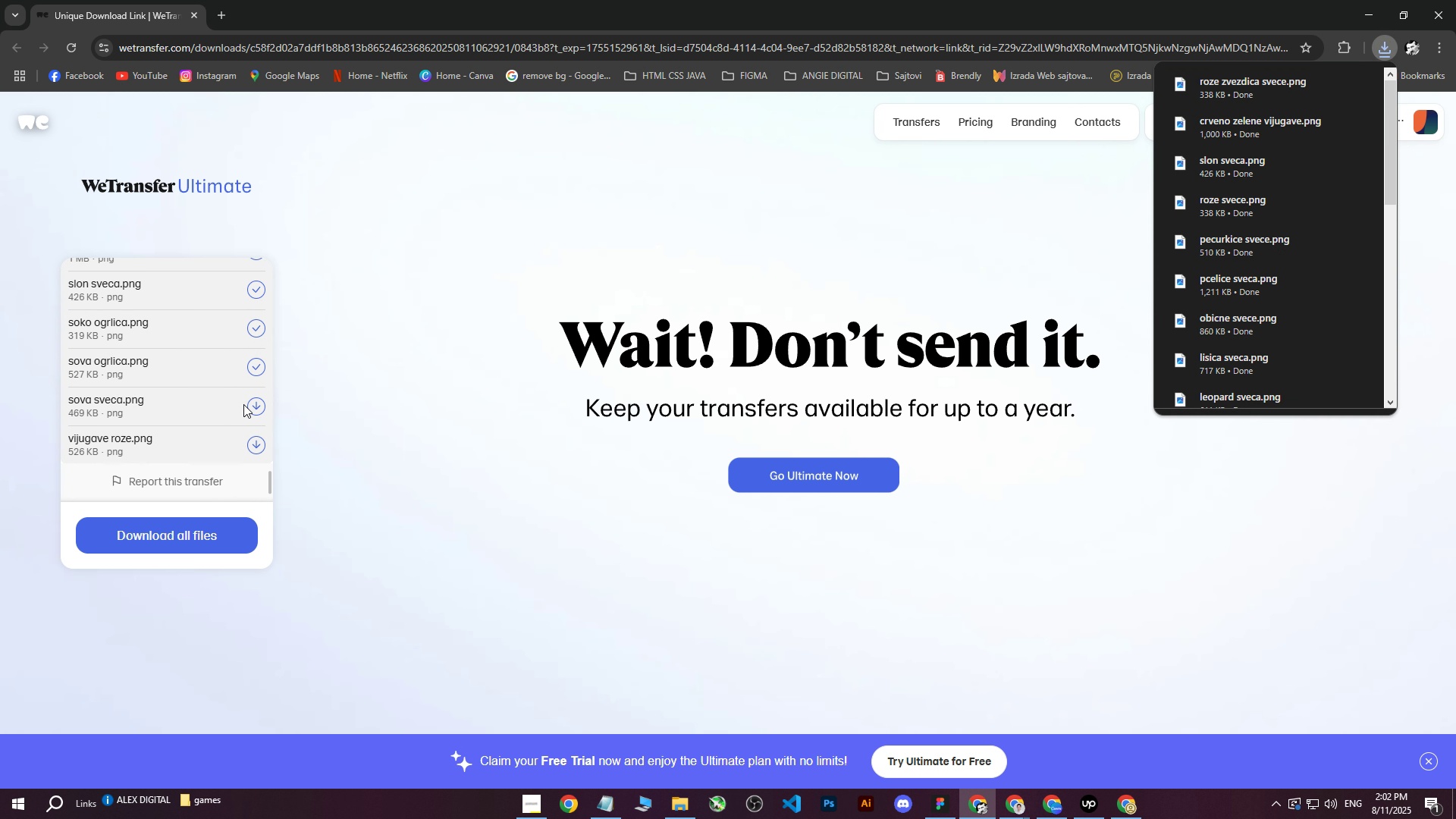 
left_click([253, 406])
 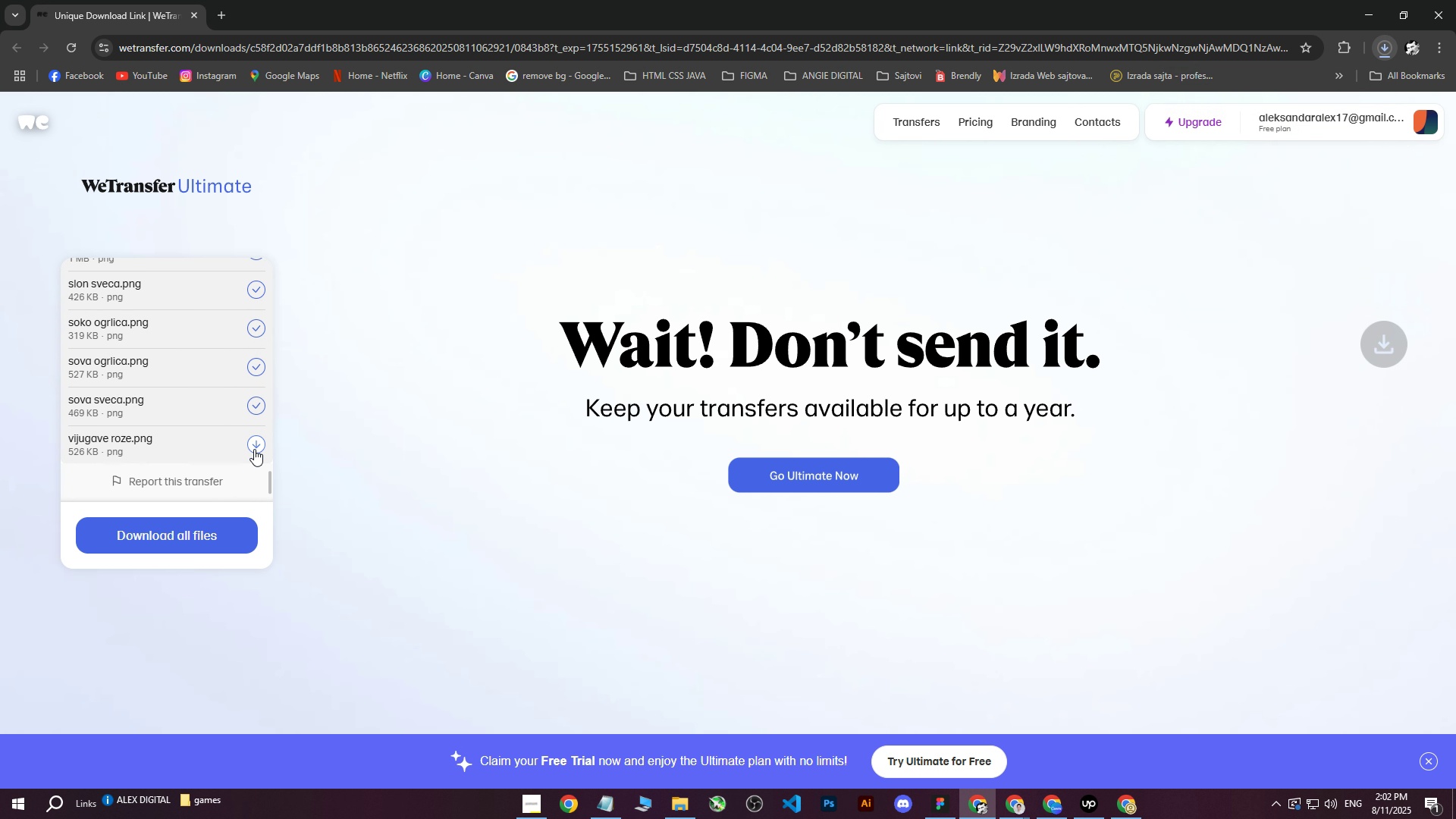 
left_click([254, 449])
 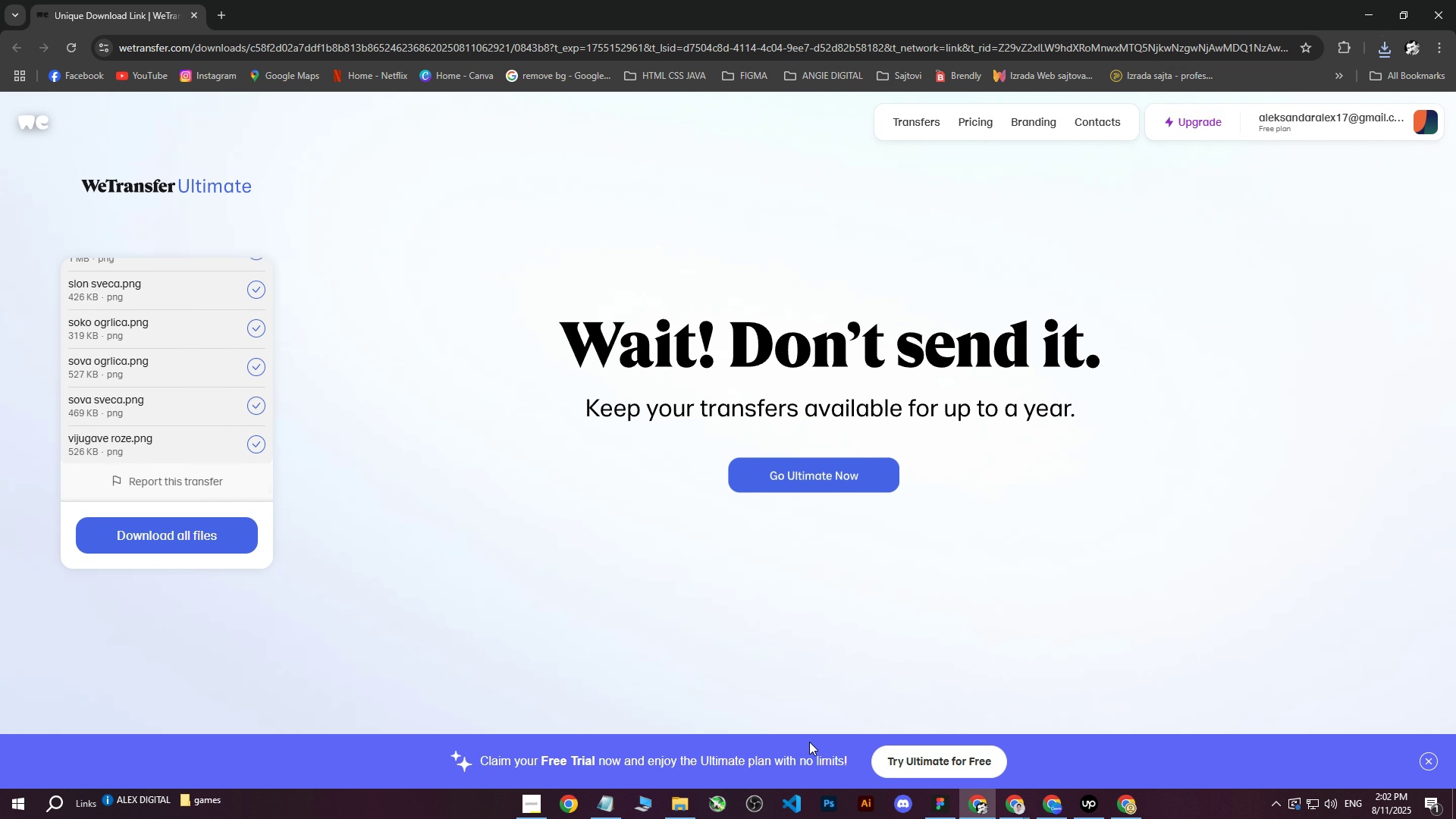 
left_click([680, 809])
 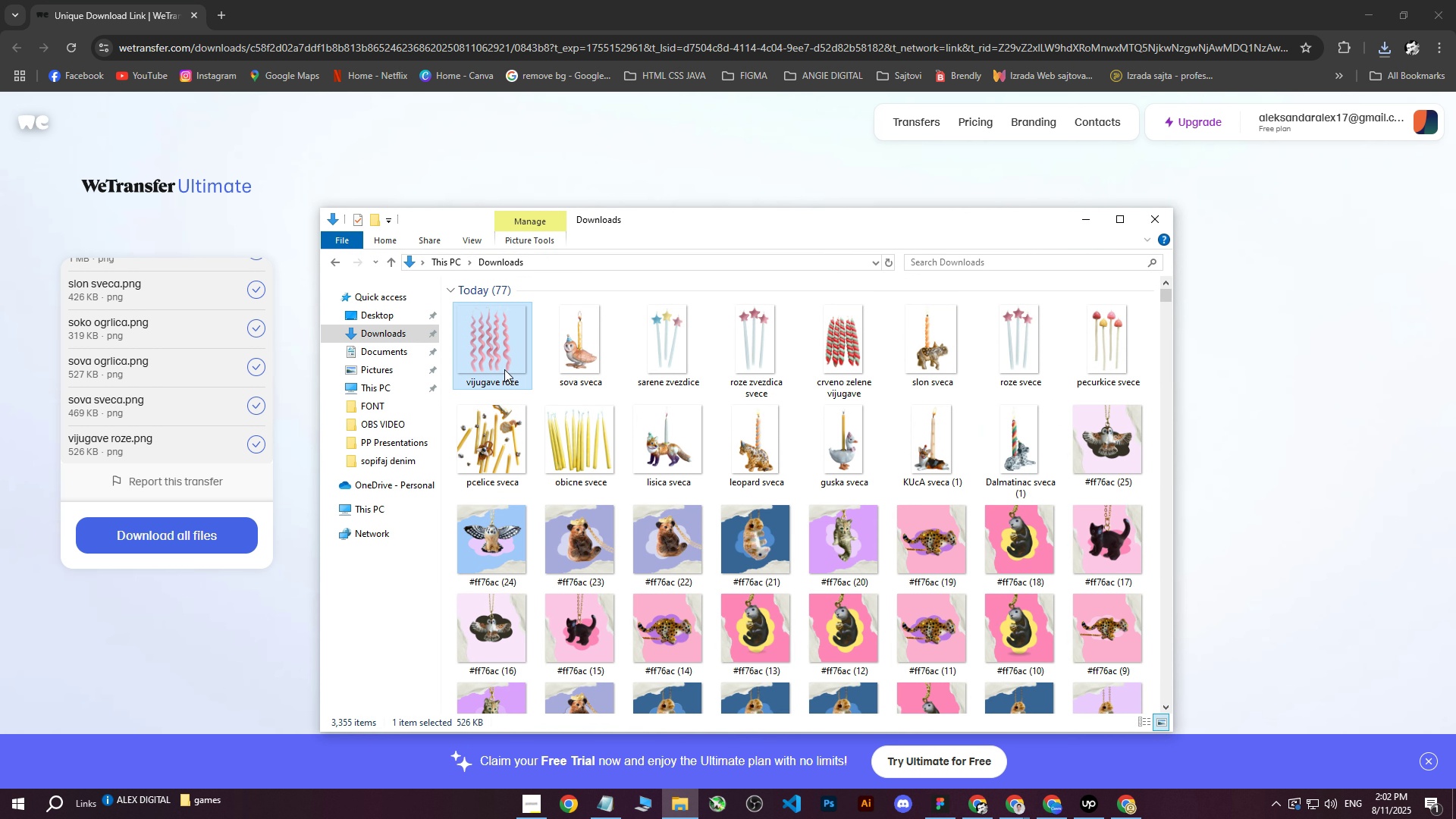 
double_click([565, 361])
 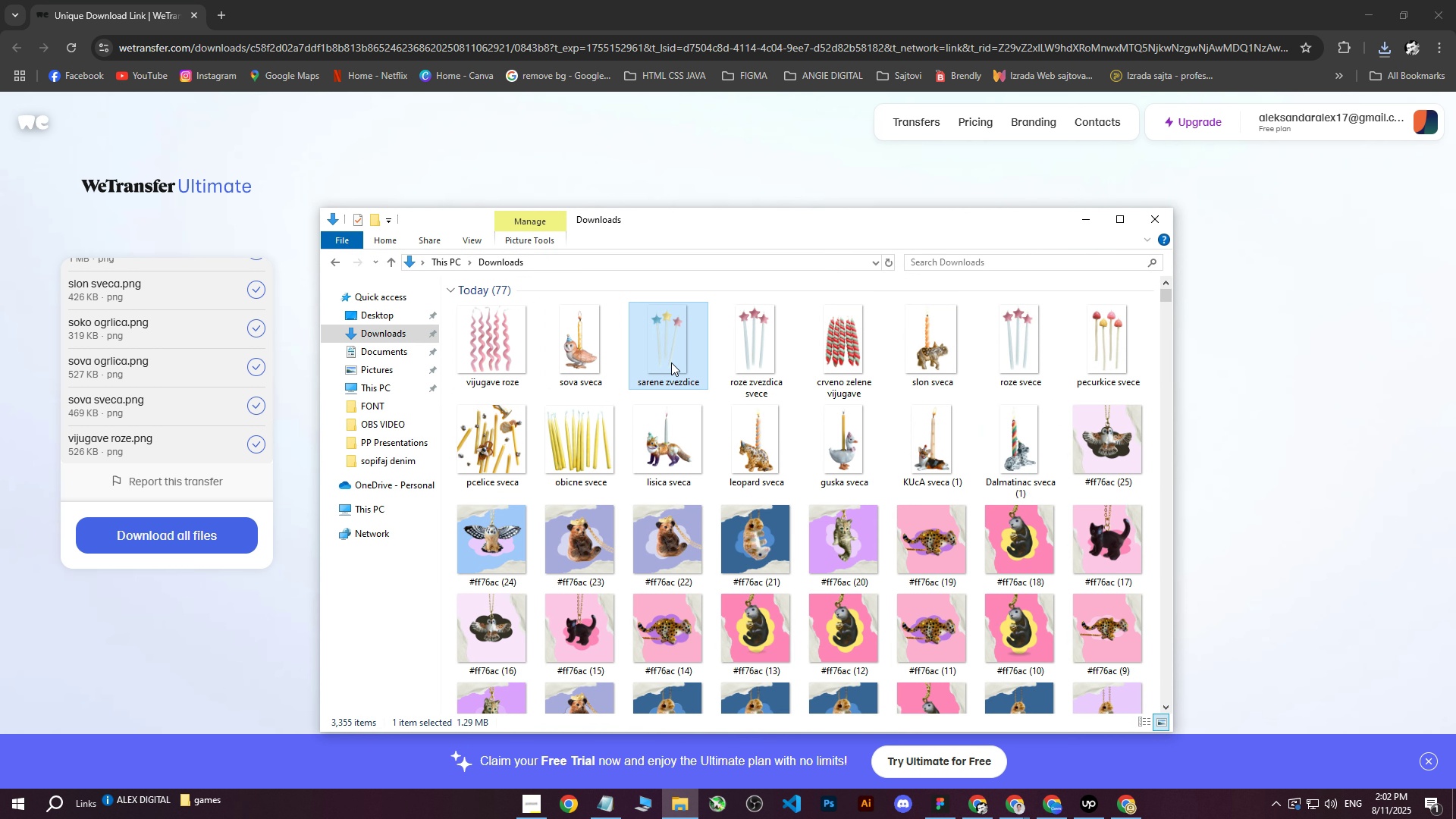 
double_click([753, 362])
 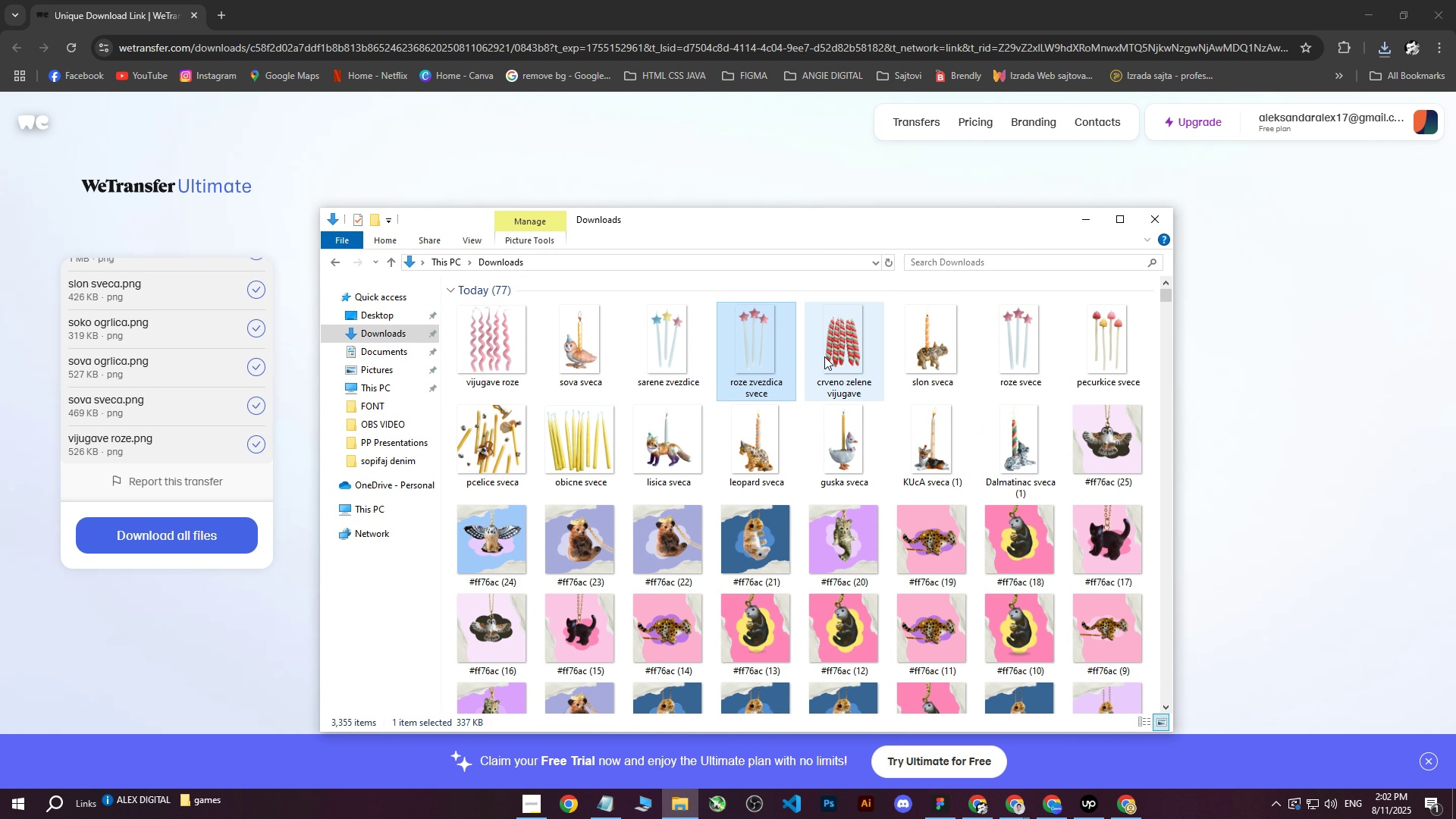 
triple_click([824, 356])
 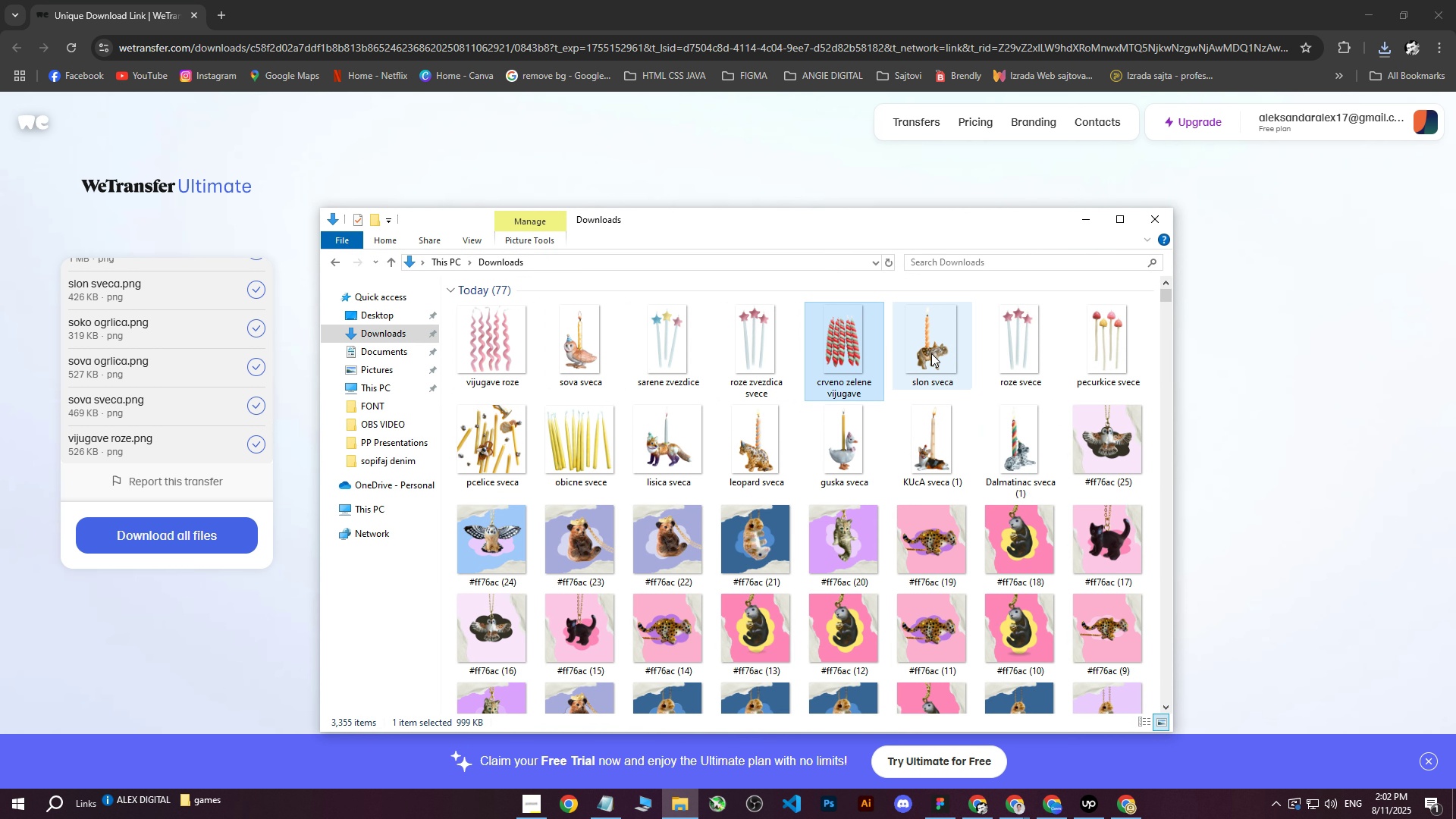 
triple_click([932, 353])
 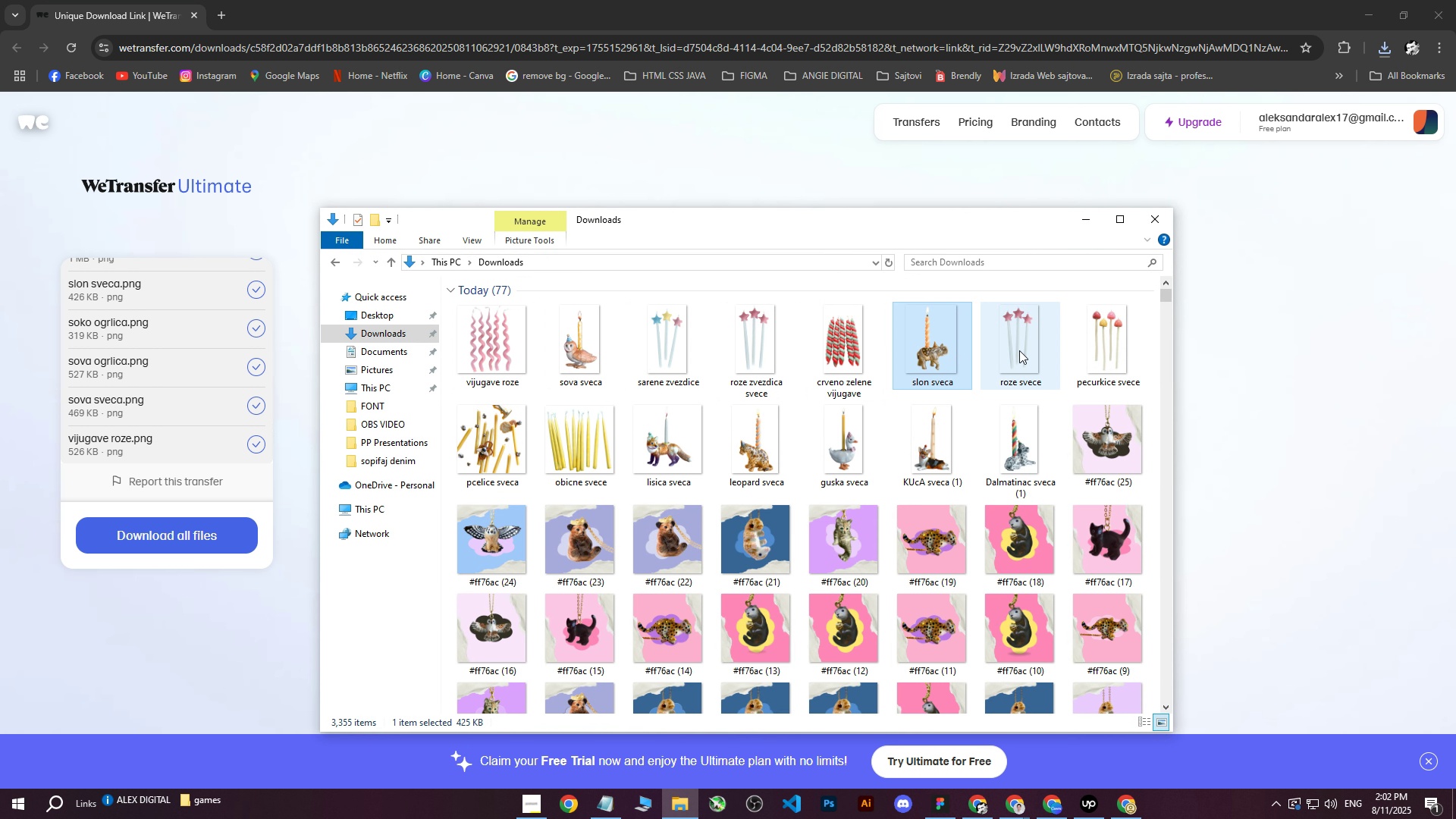 
triple_click([1019, 350])
 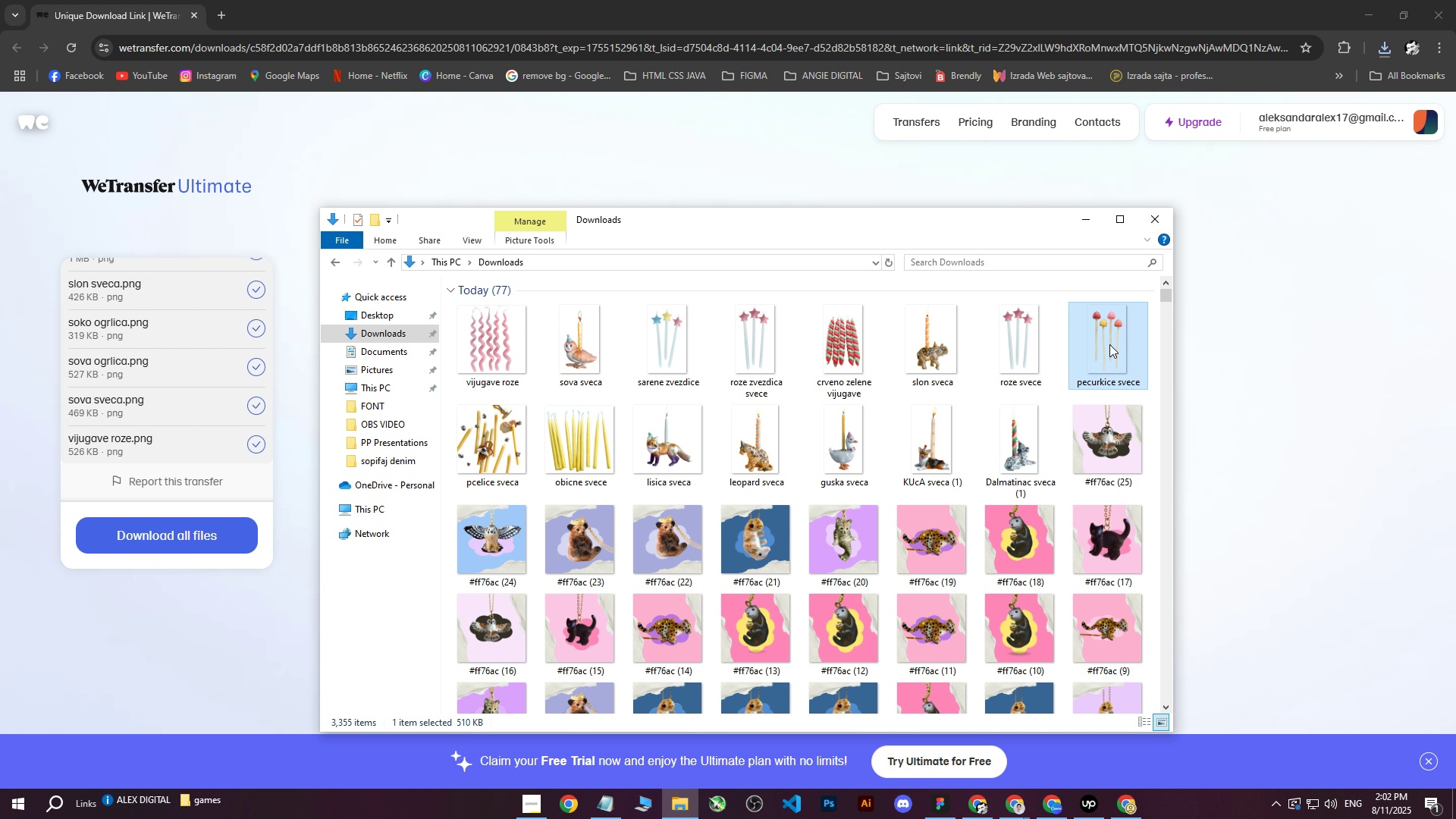 
left_click([1109, 344])
 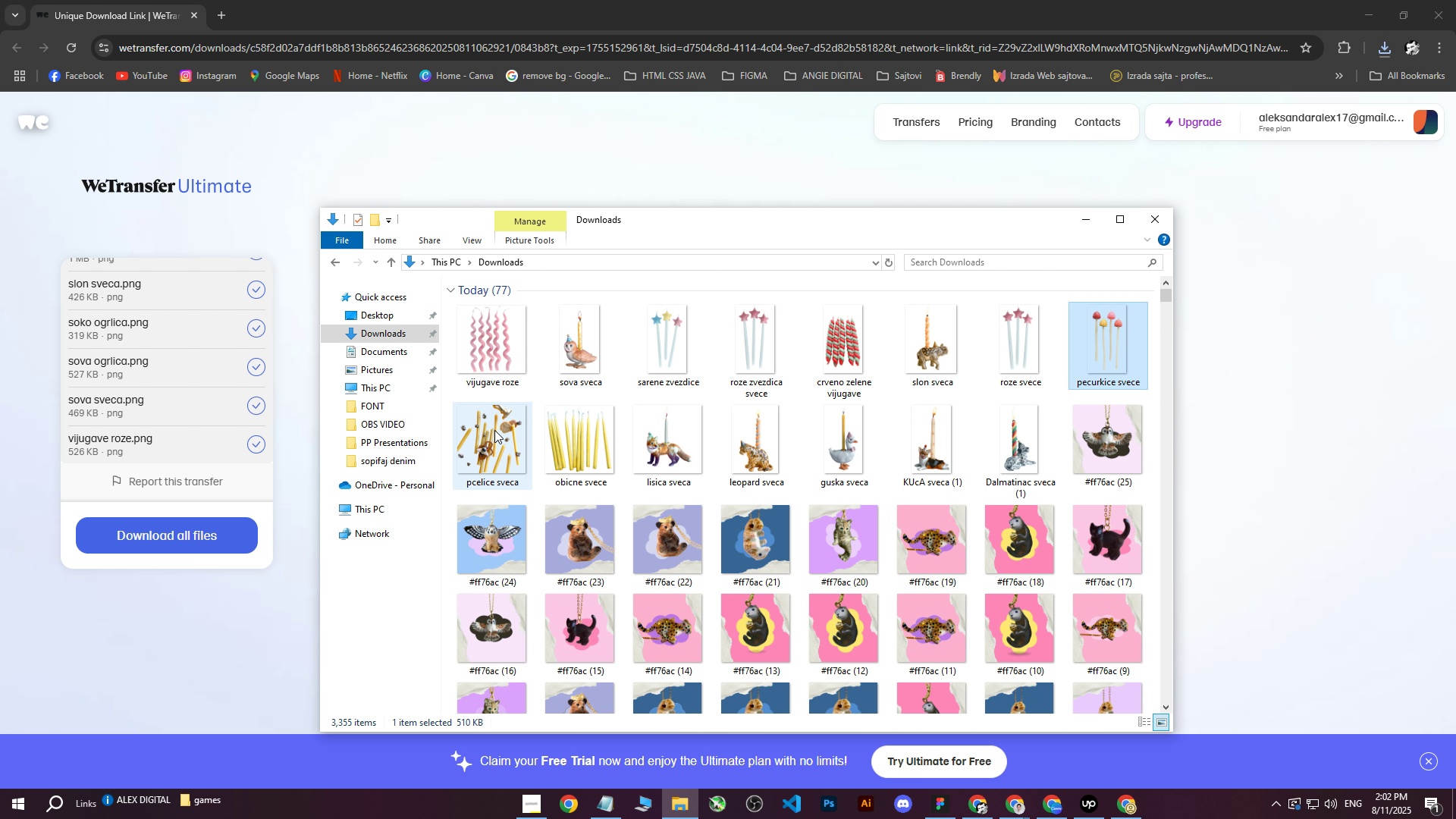 
left_click([486, 432])
 